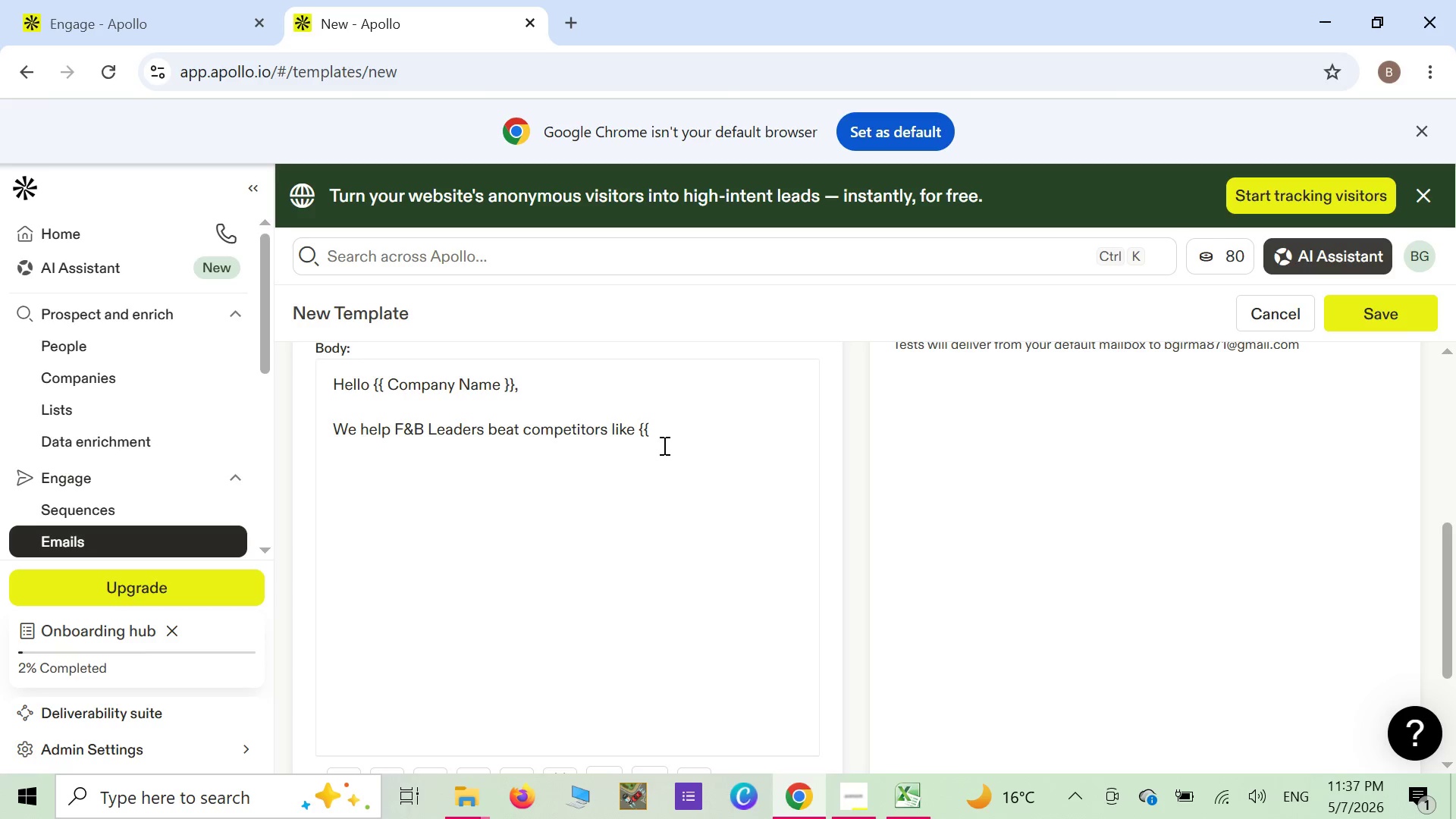 
key(Space)
 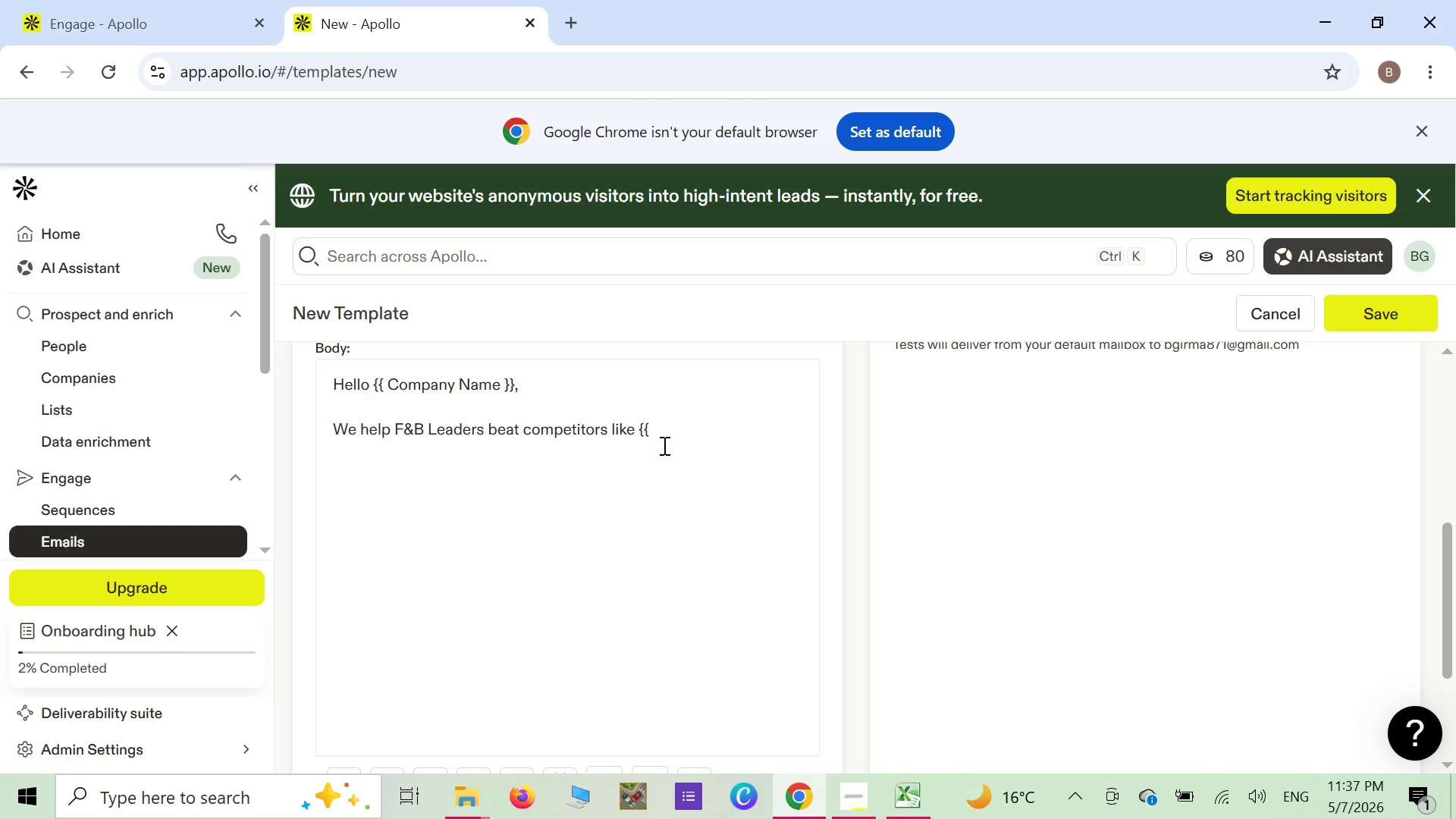 
wait(8.81)
 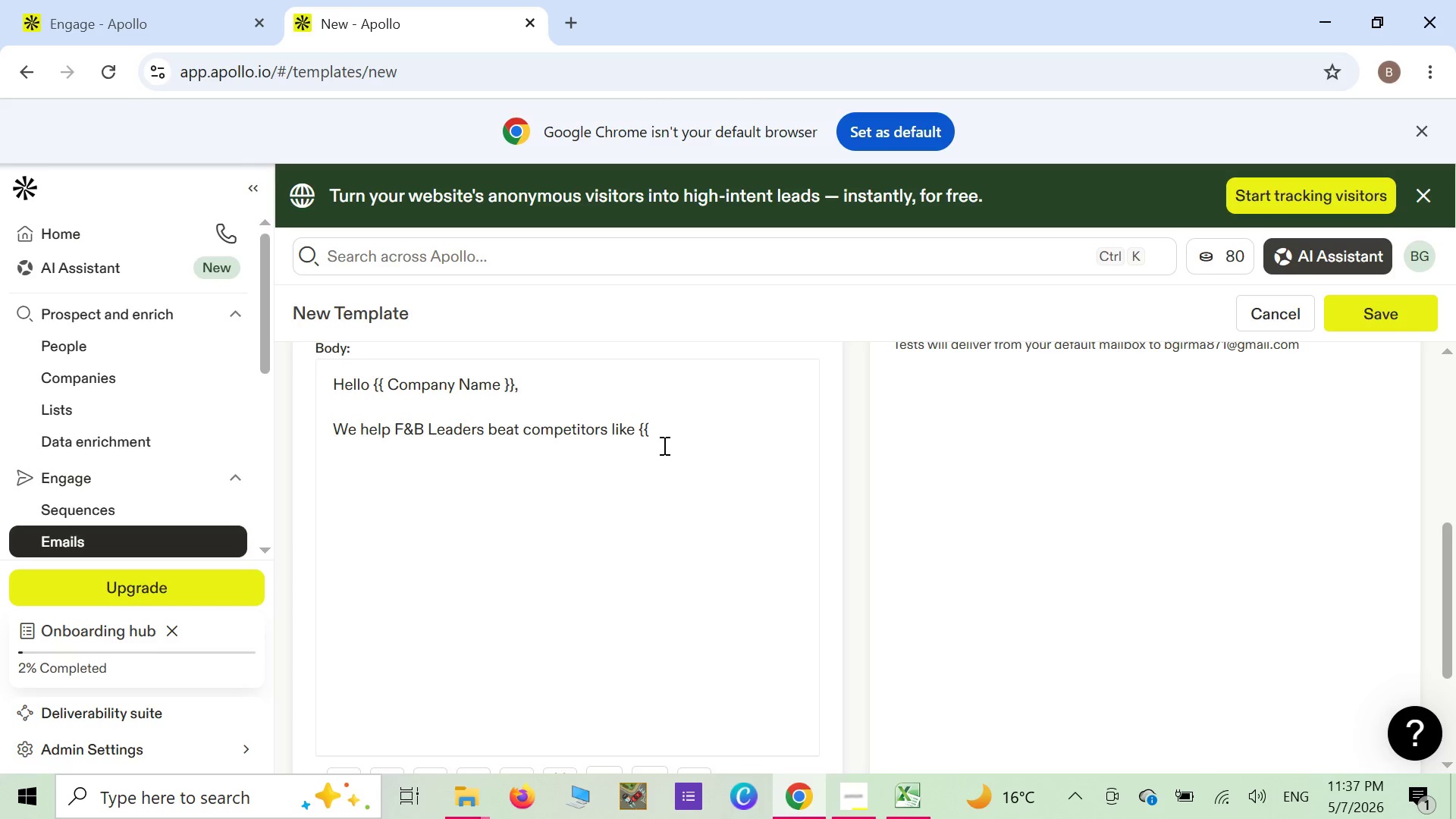 
type(l)
key(Backspace)
type(Local_Competit)
 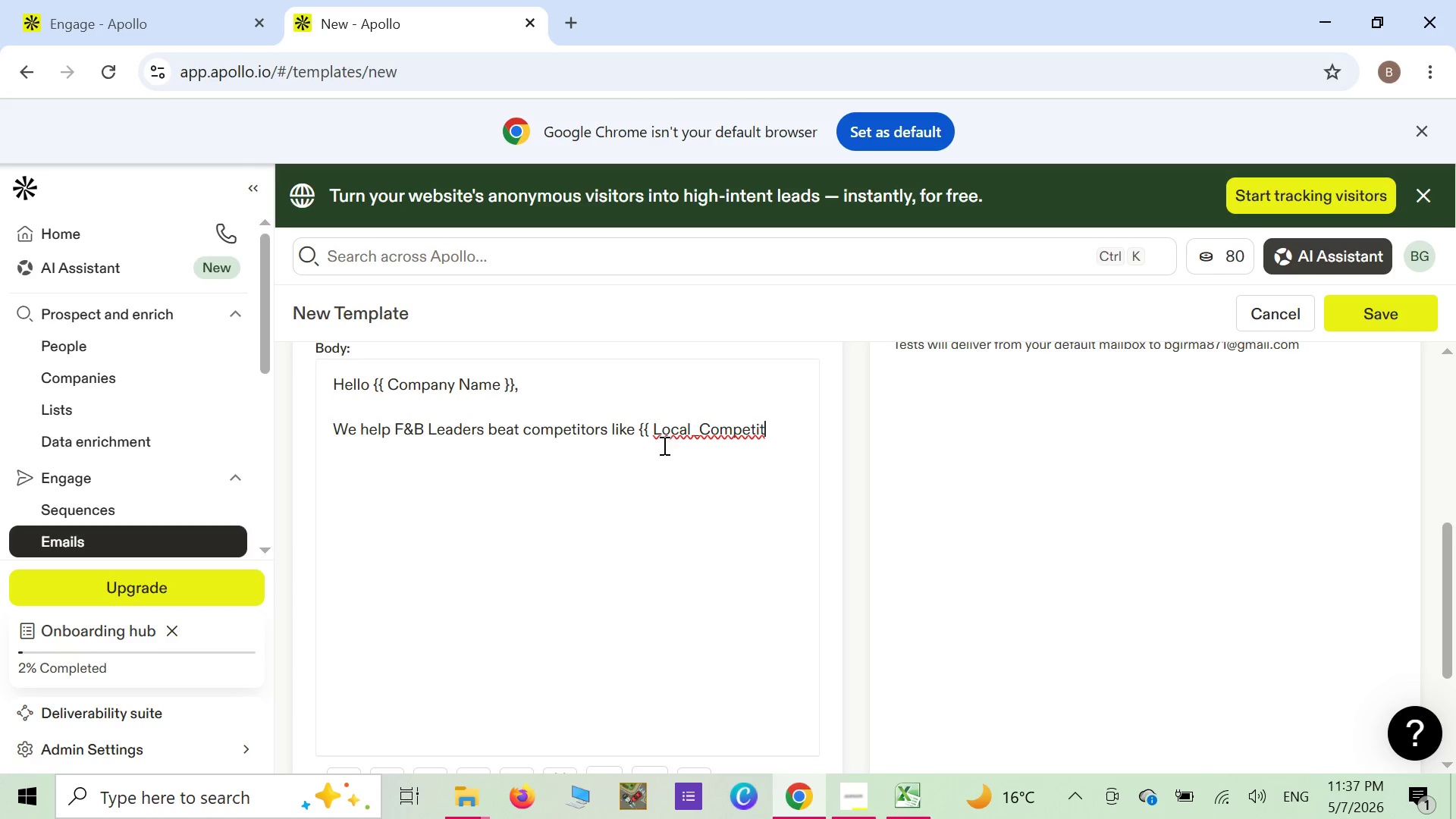 
type(or }})
 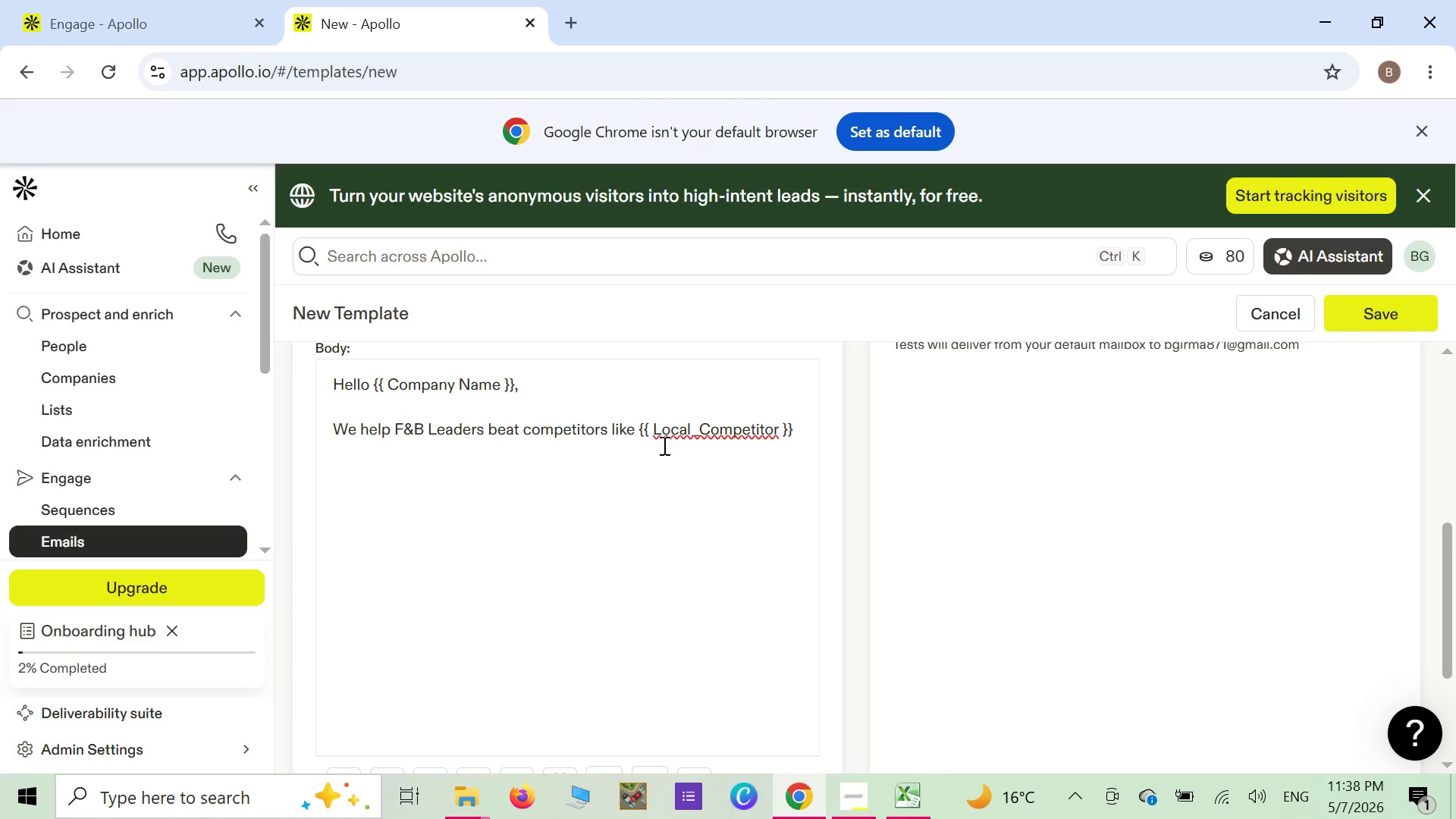 
wait(6.4)
 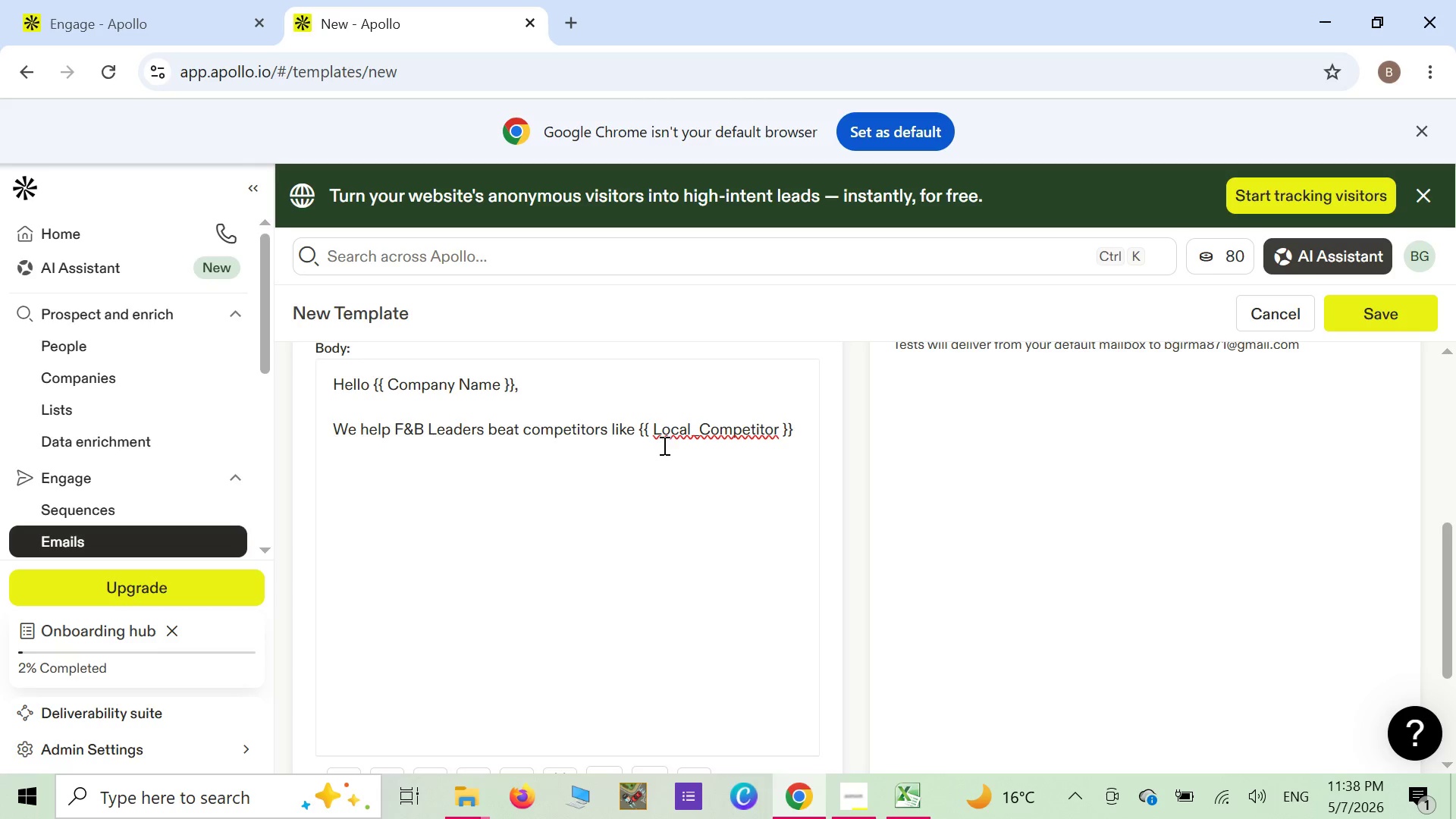 
mouse_move([752, 421])
 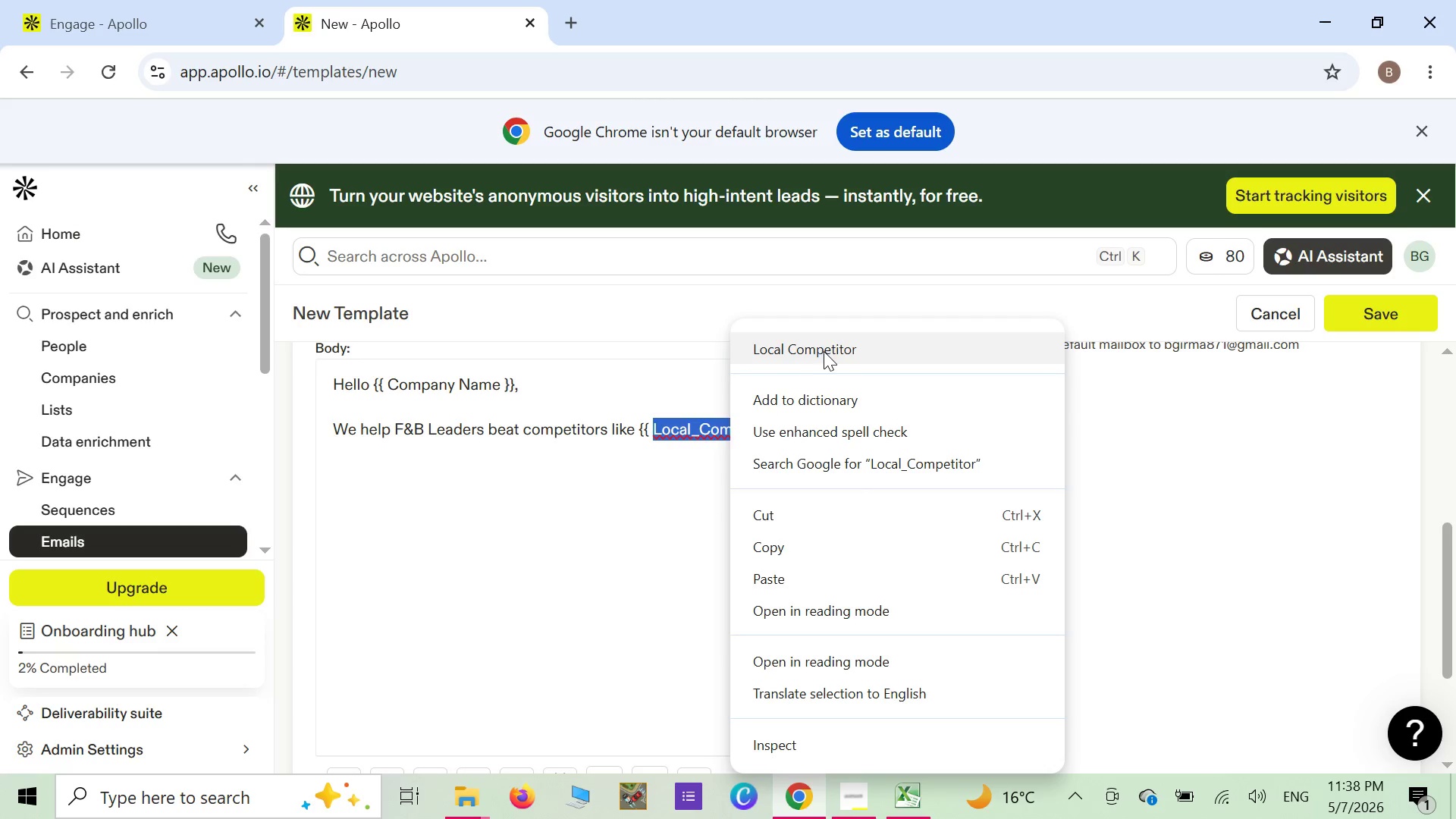 
left_click([833, 355])
 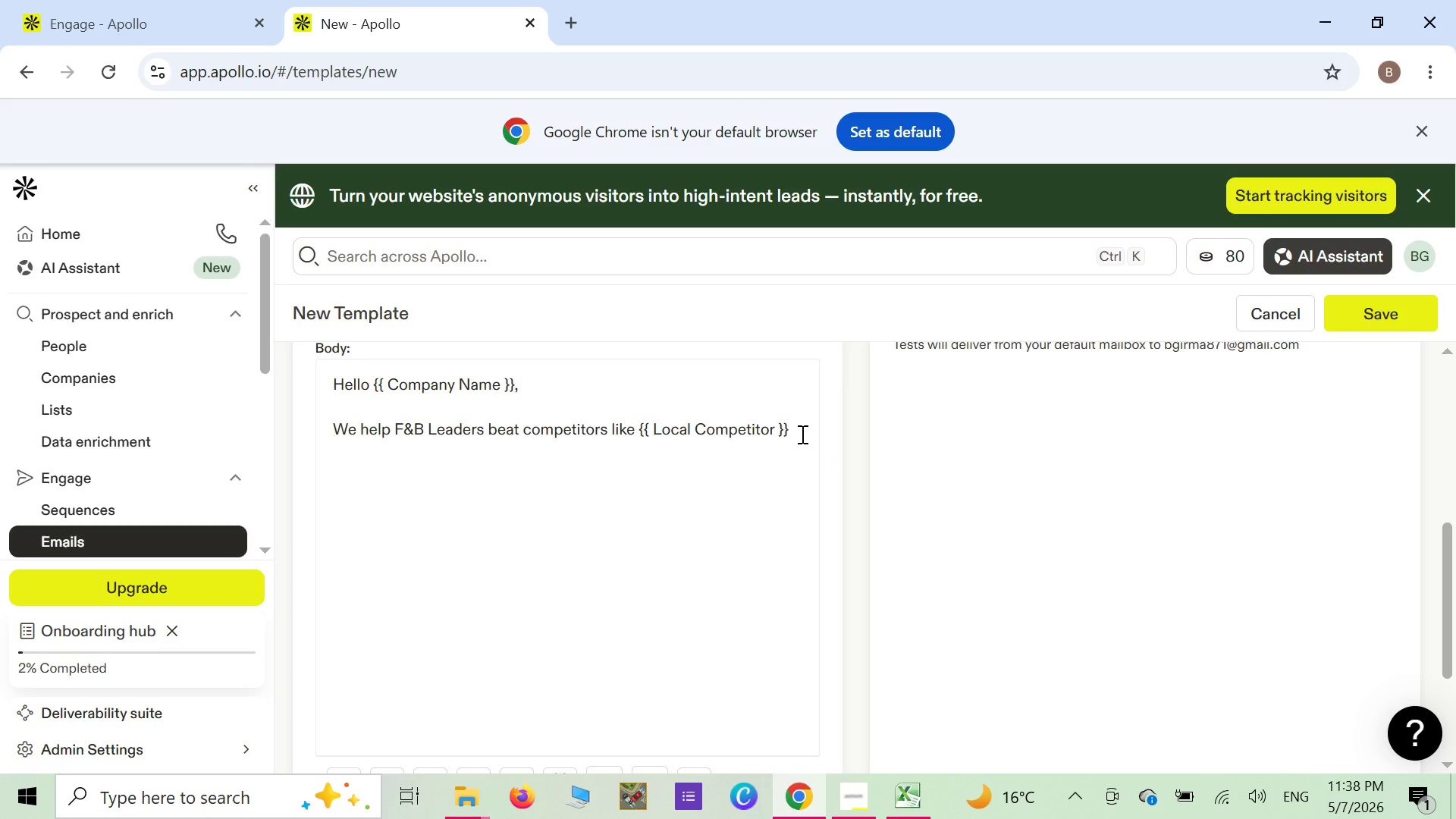 
left_click([801, 434])
 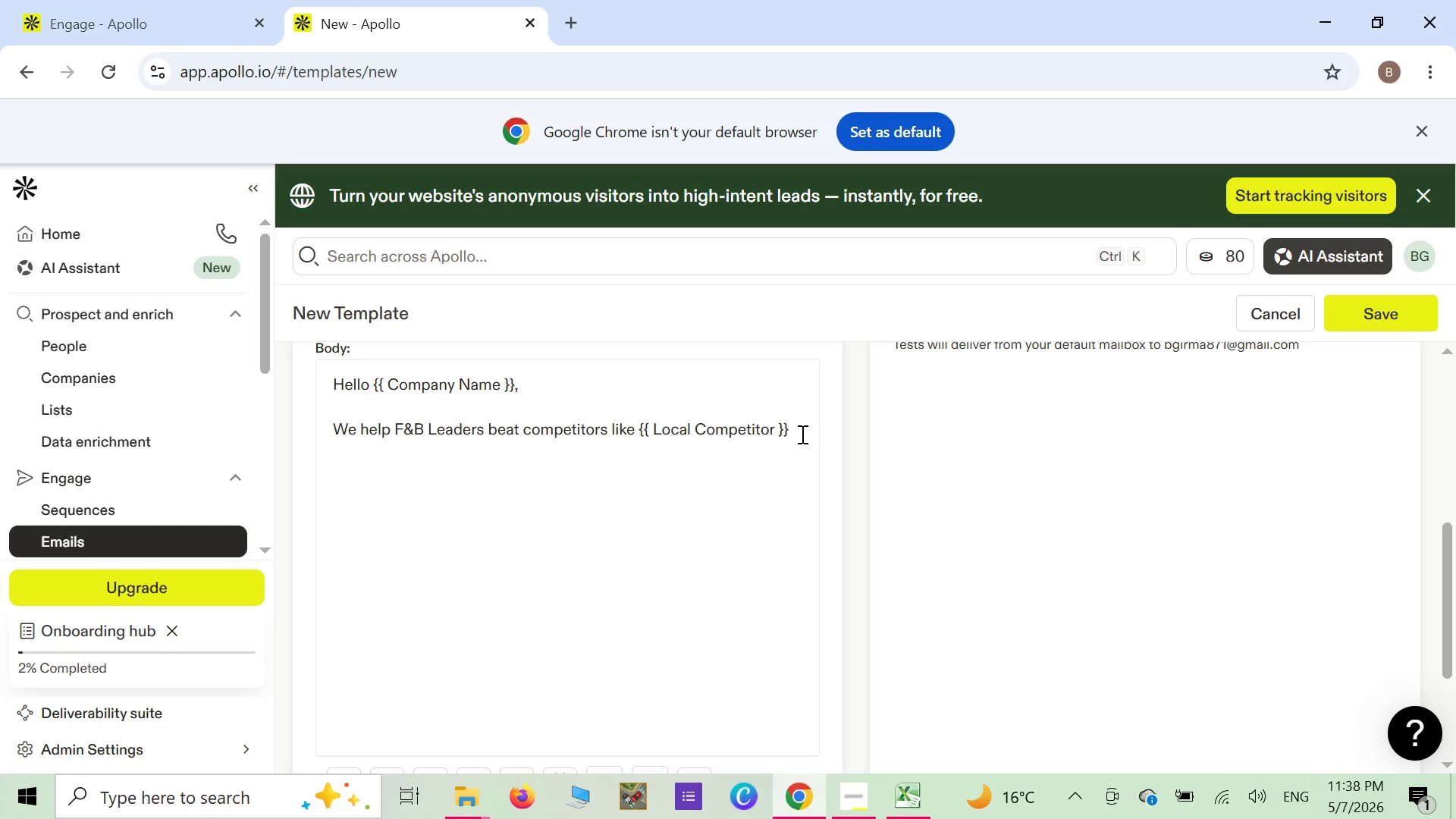 
wait(7.91)
 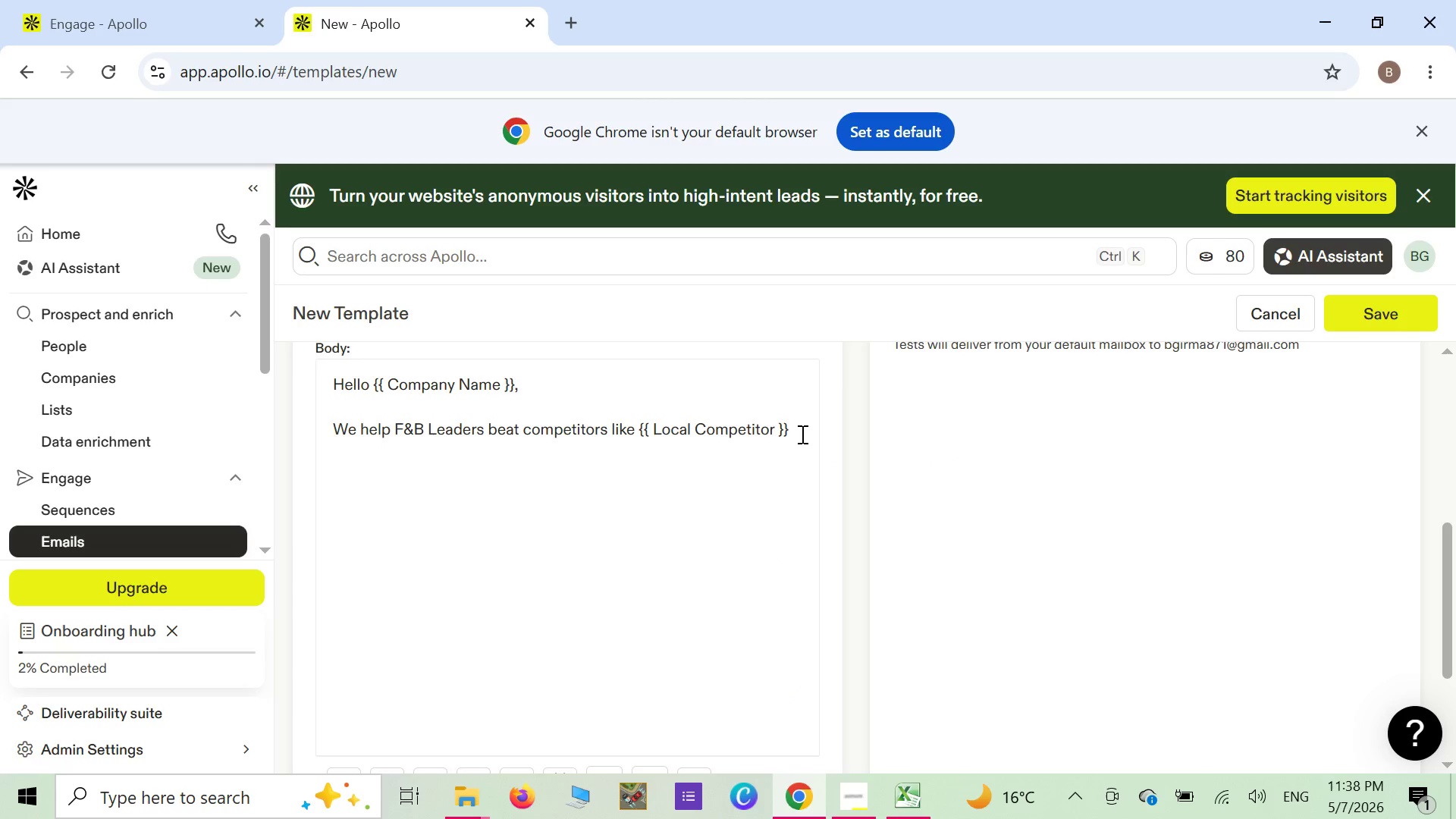 
type( with exclusive )
 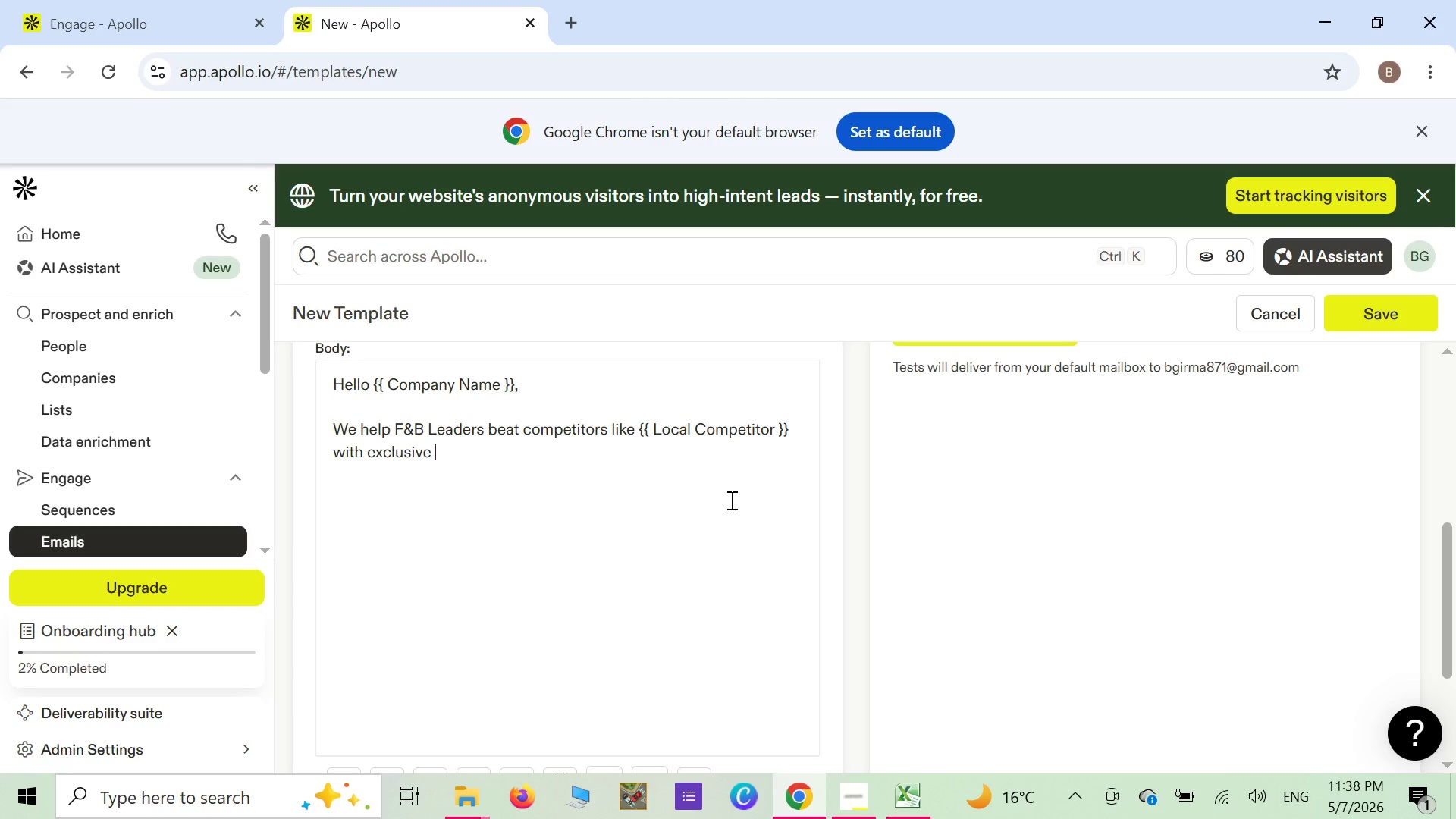 
wait(9.28)
 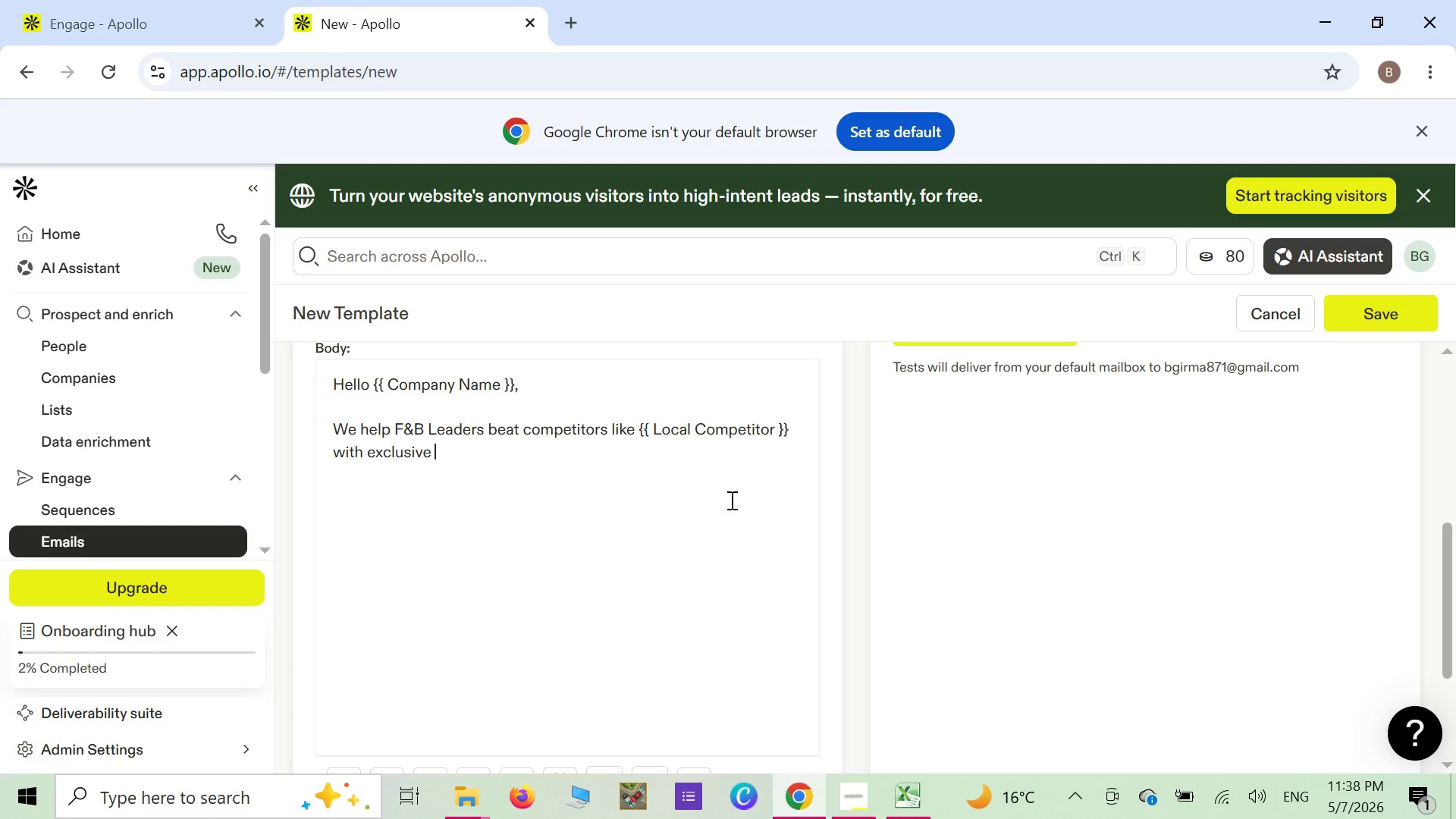 
key(CapsLock)
 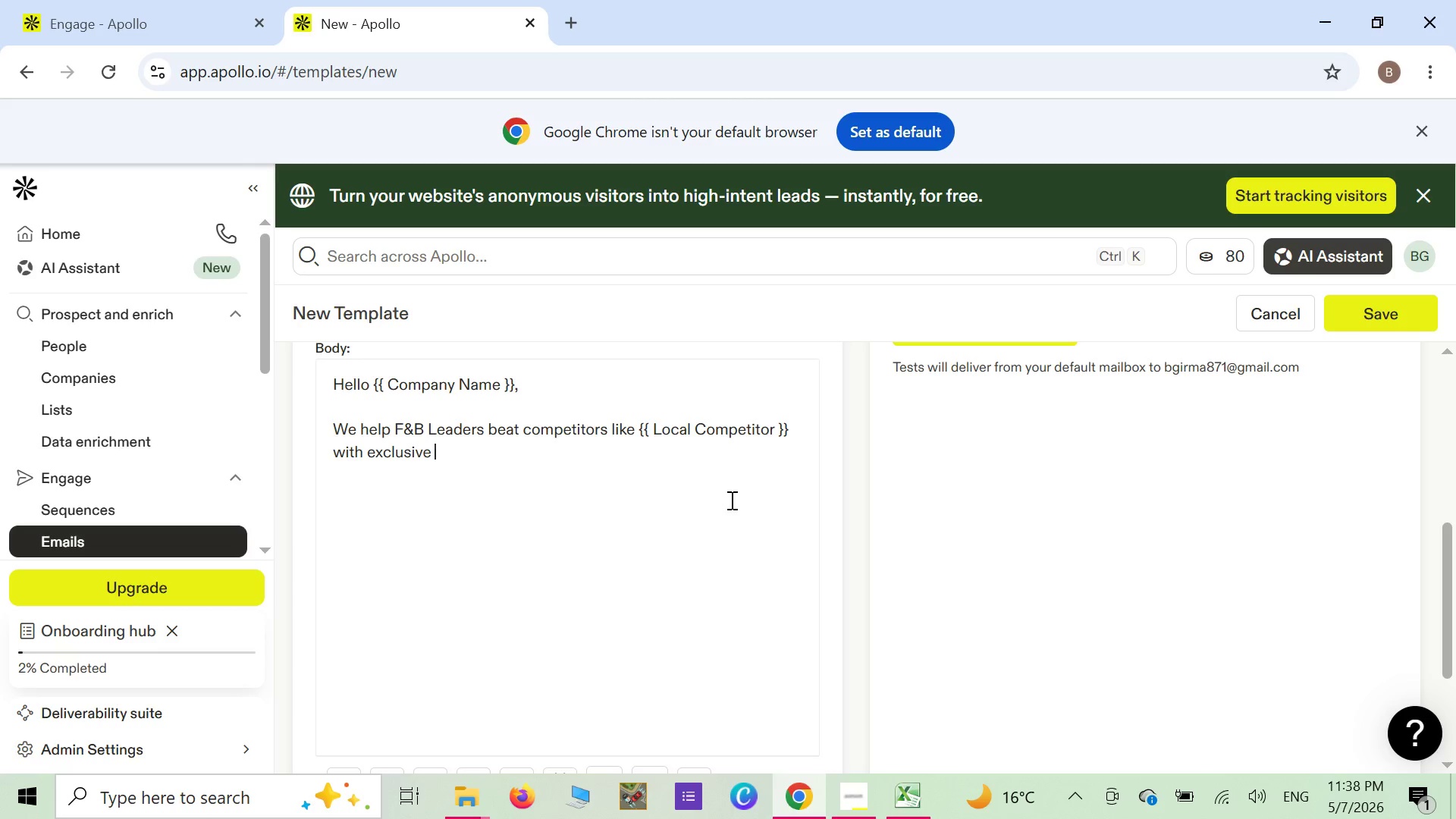 
key(CapsLock)
 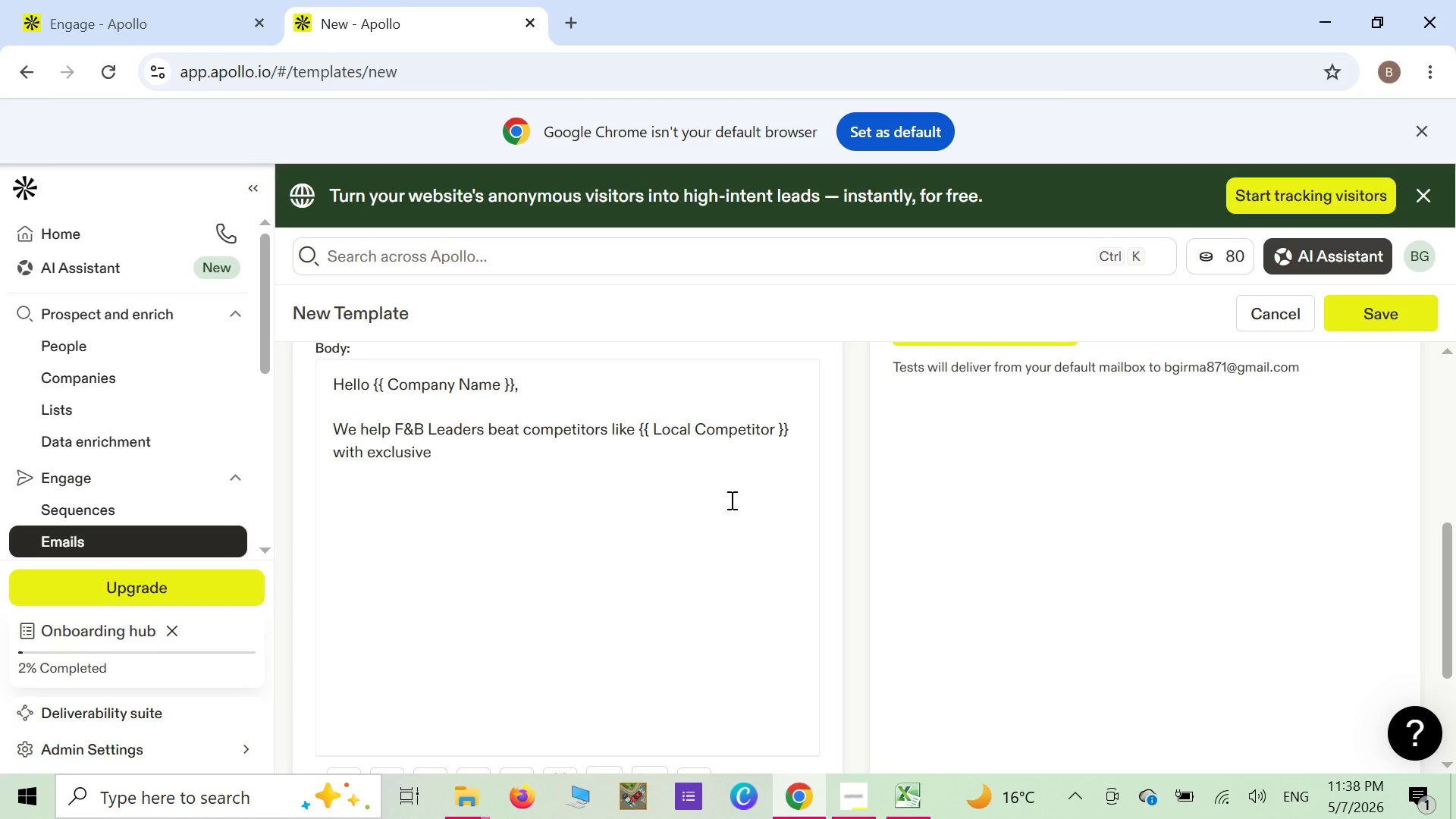 
key(Shift+ShiftLeft)
 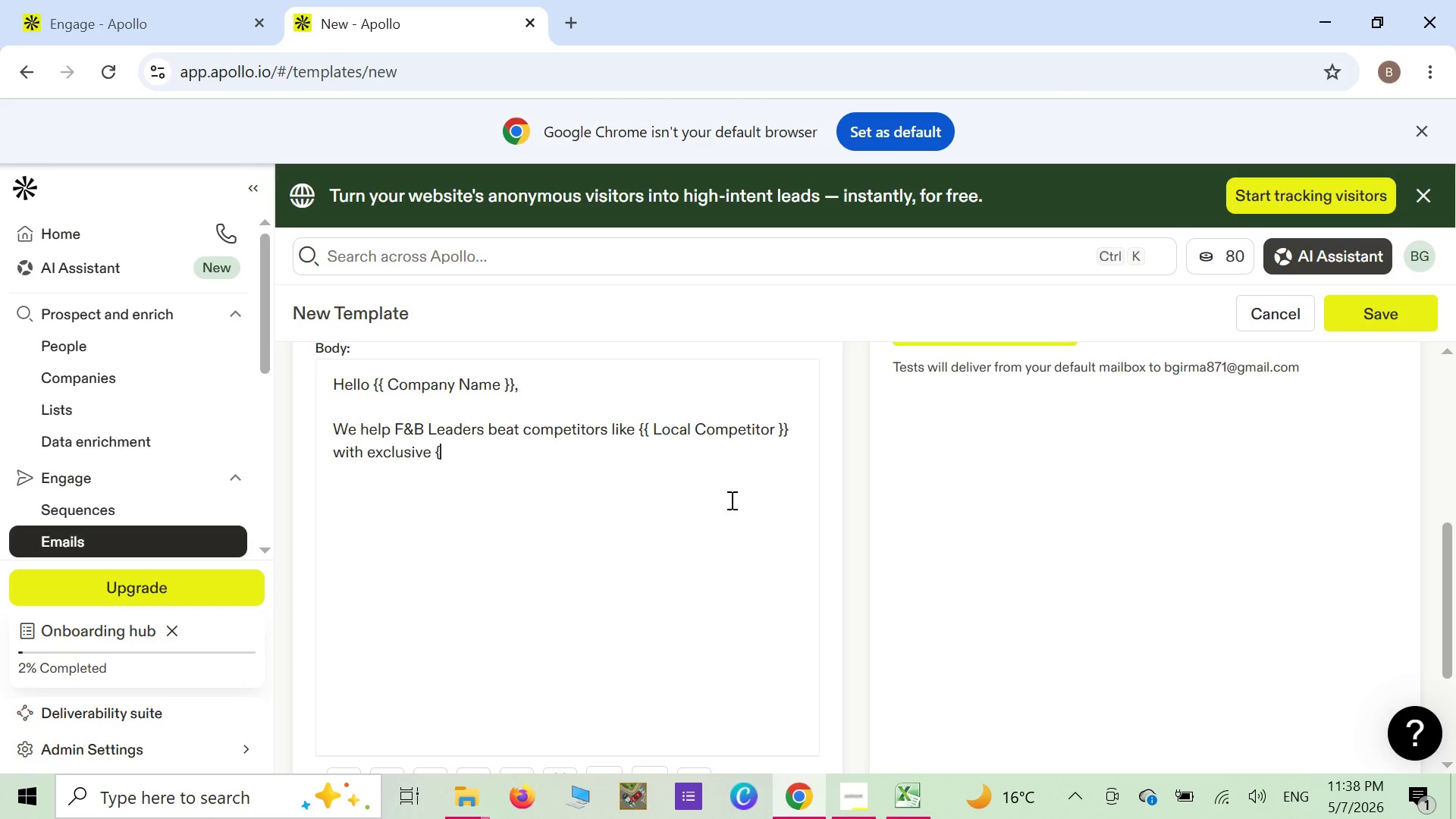 
key(Shift+BracketLeft)
 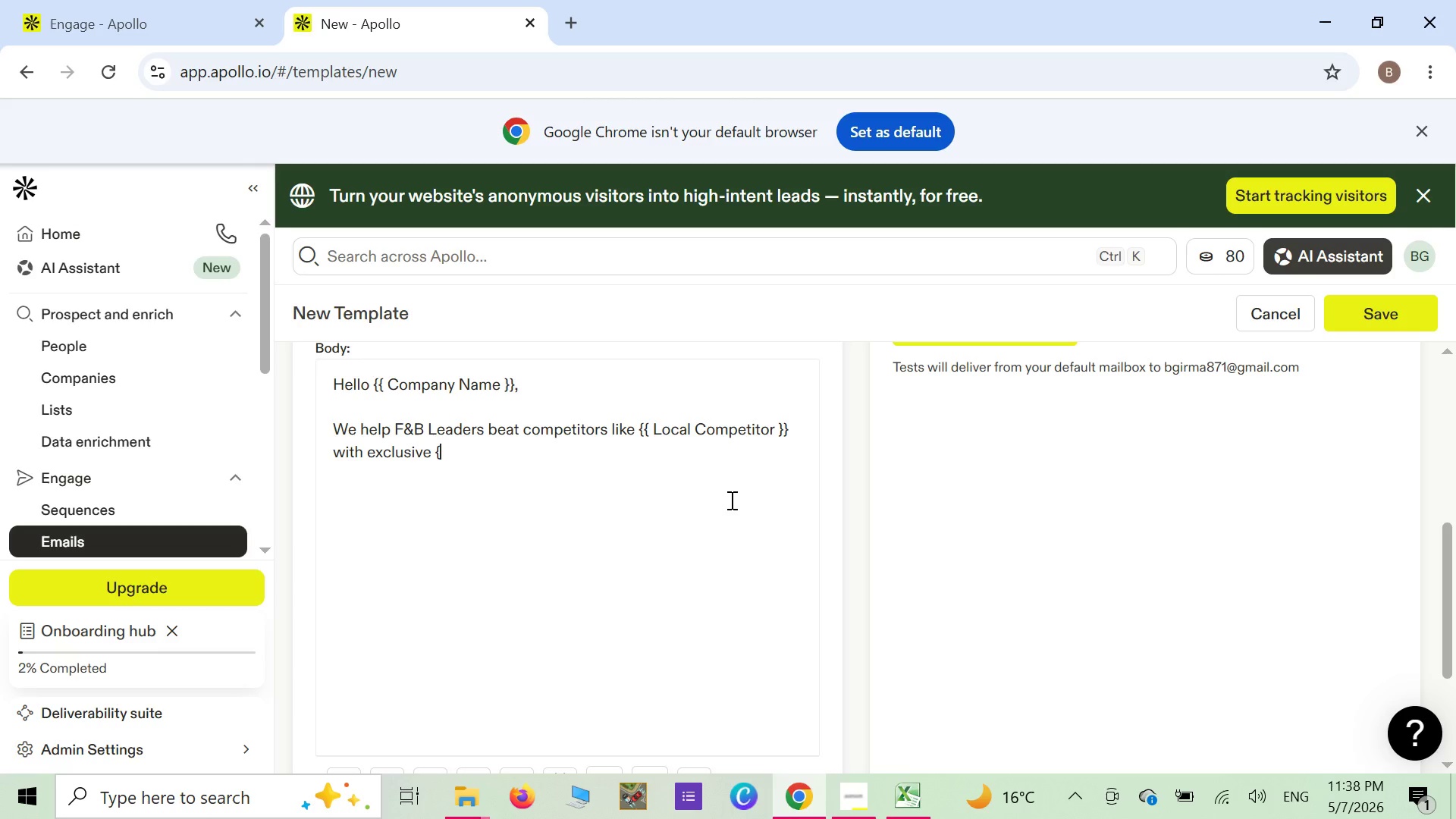 
key(Shift+ShiftLeft)
 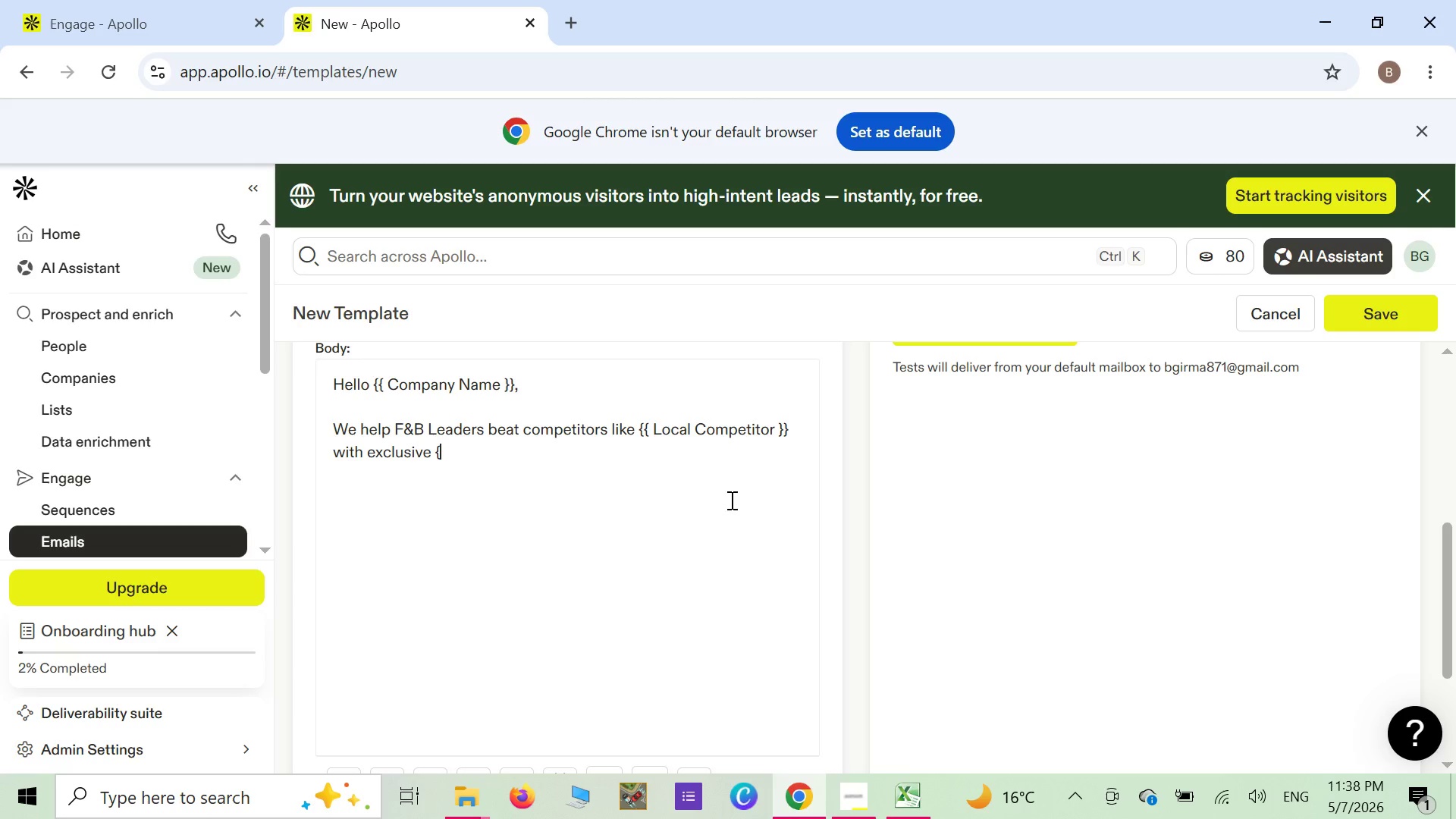 
key(Shift+BracketLeft)
 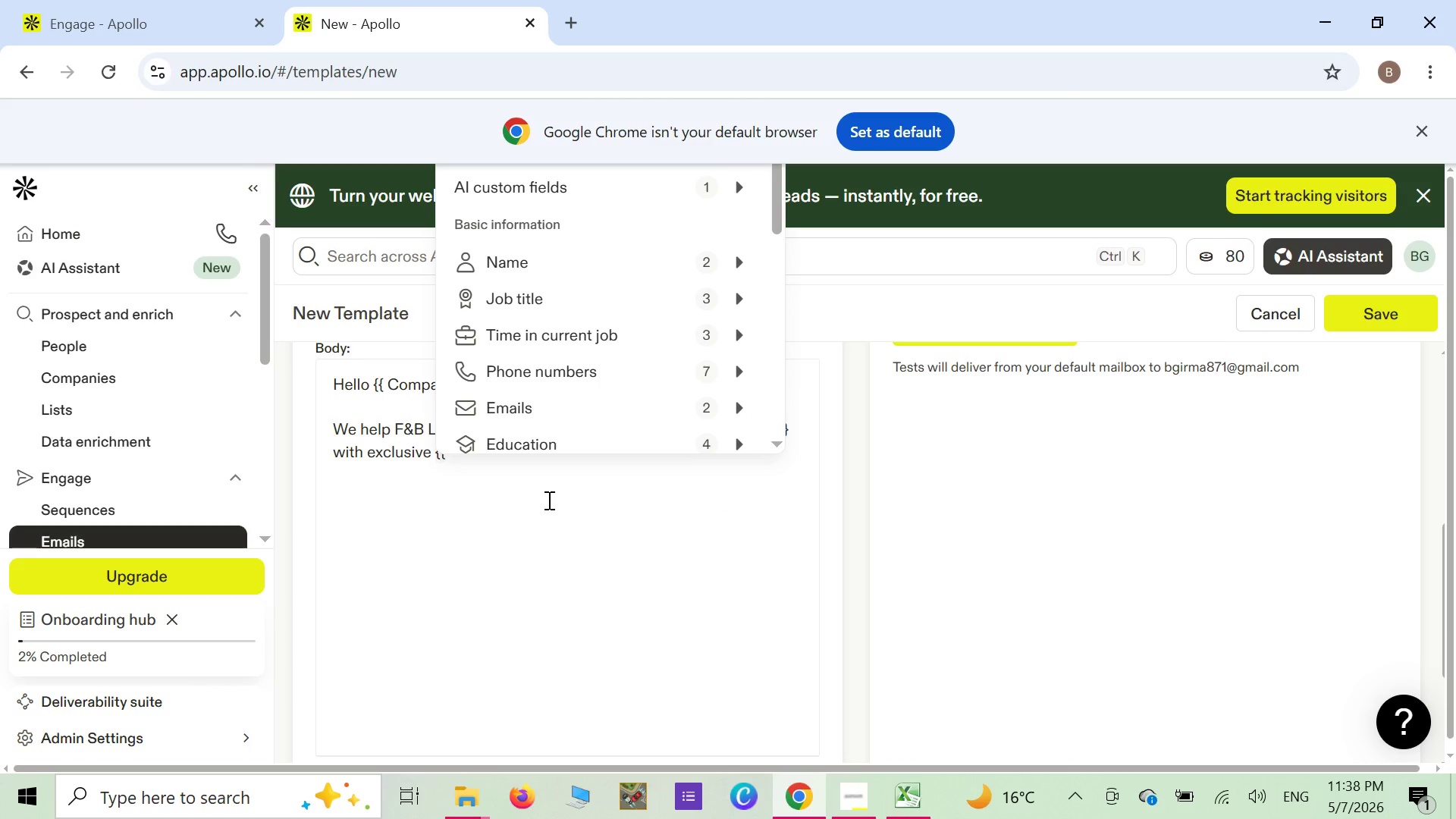 
left_click([548, 500])
 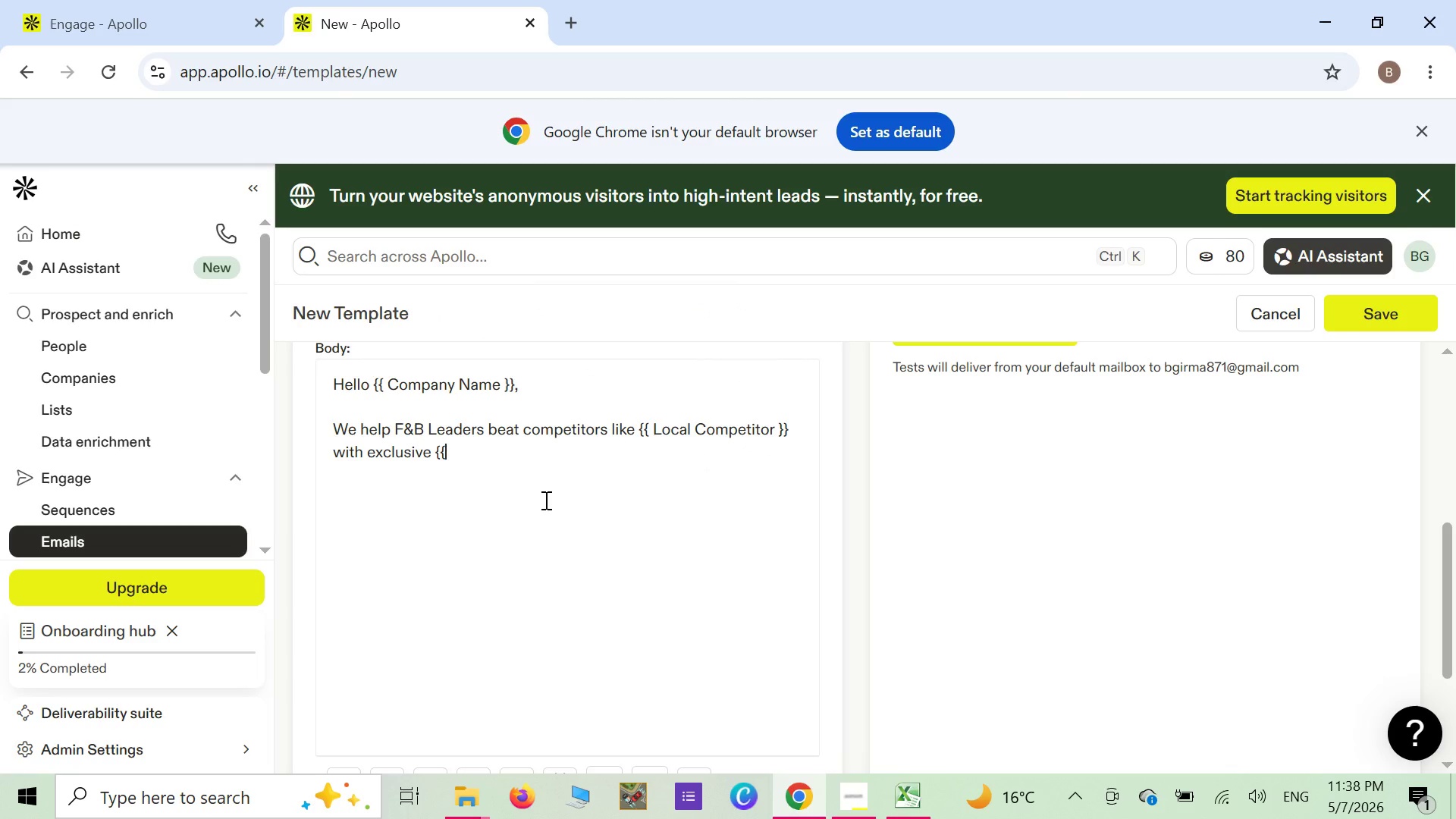 
key(Space)
 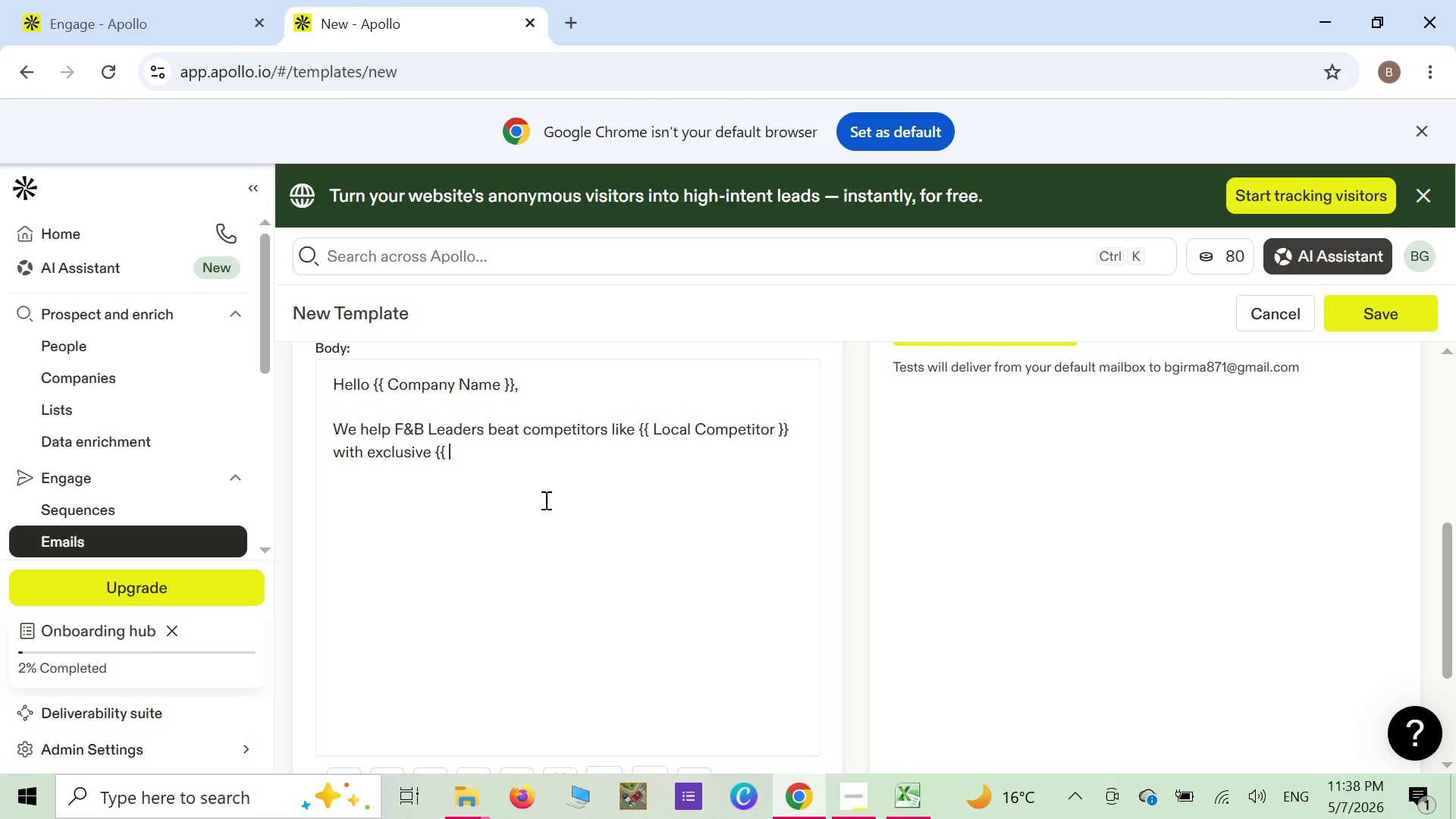 
type(Product Type }} )
 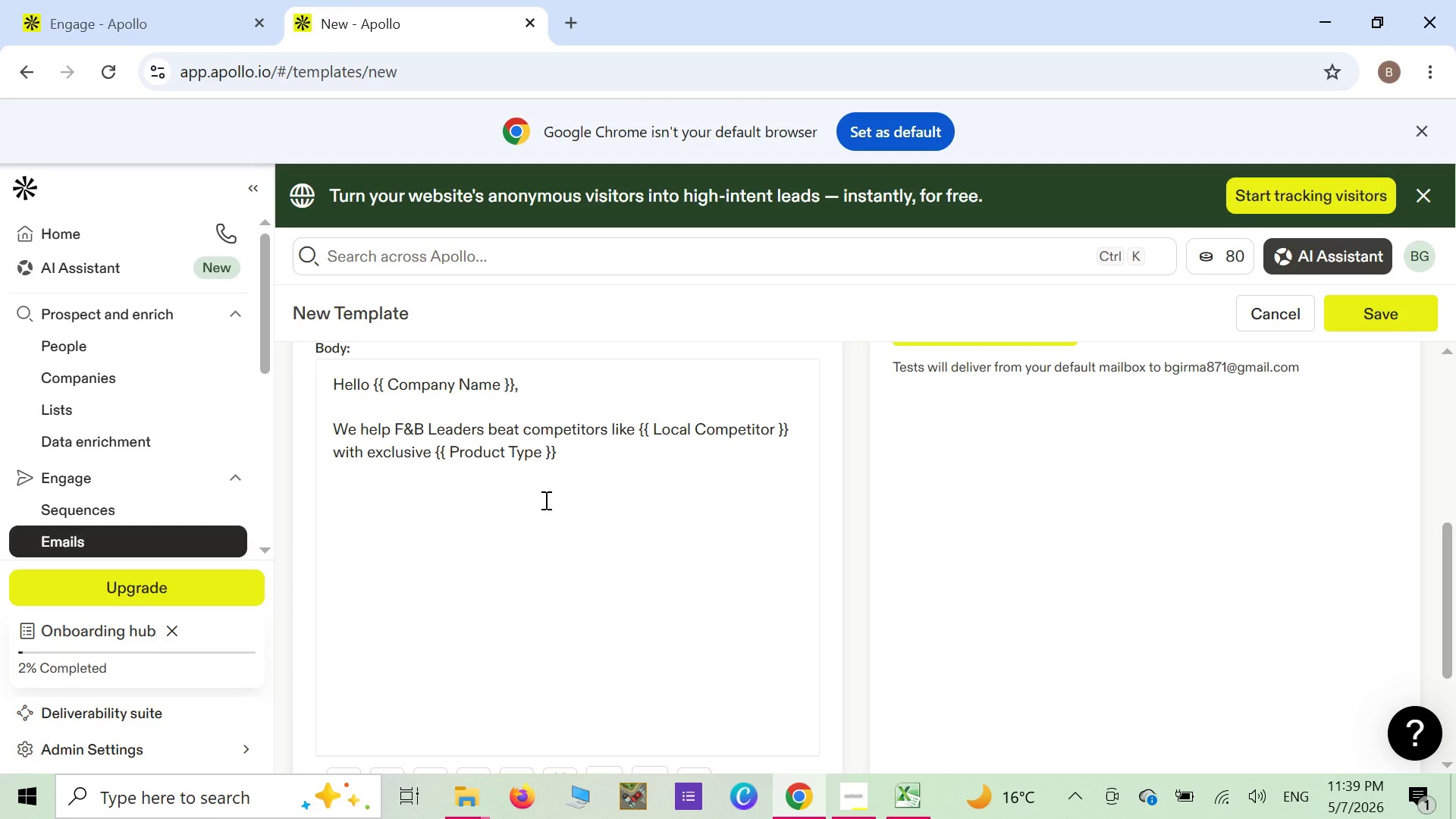 
wait(5.25)
 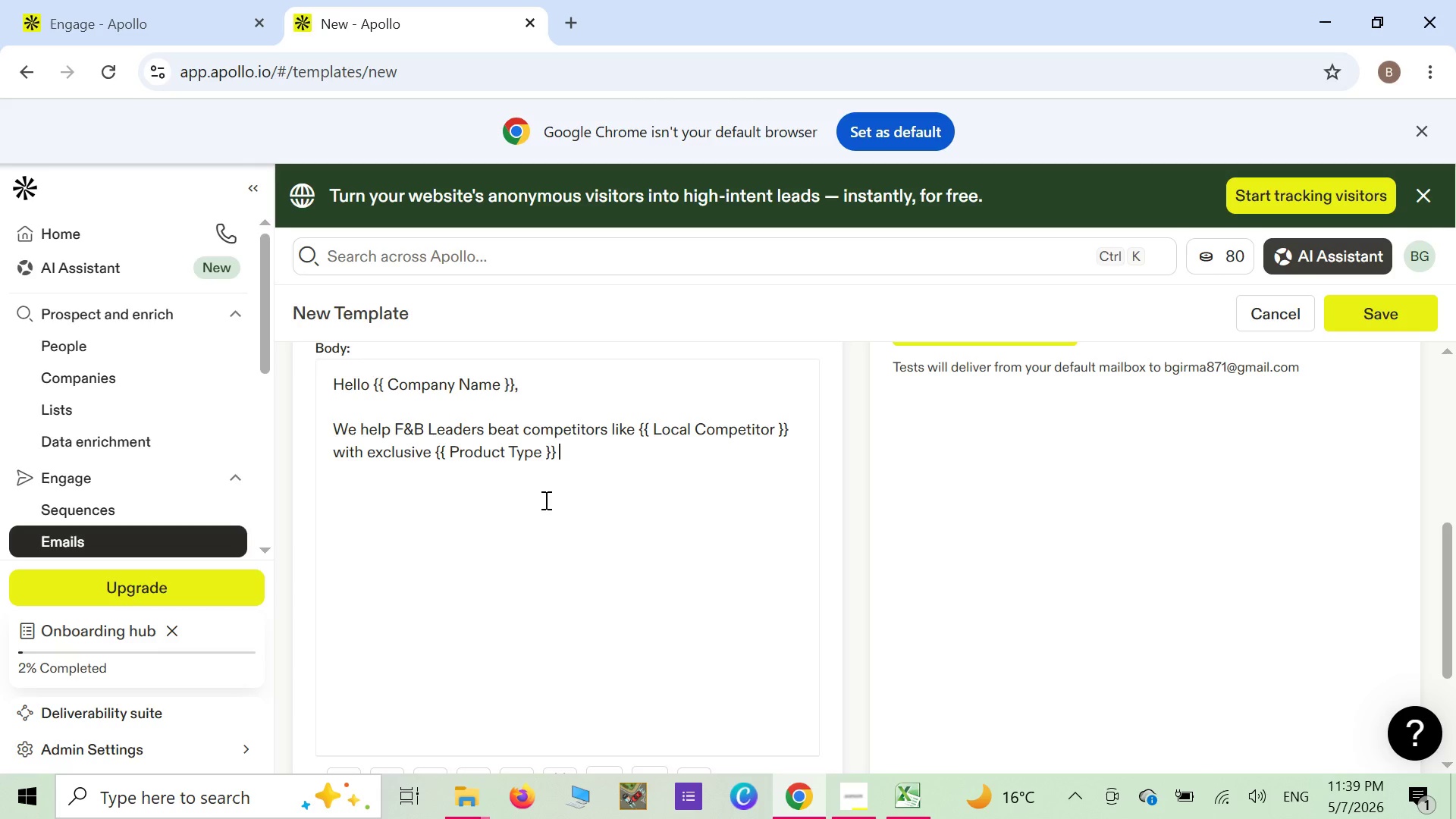 
type(for their )
 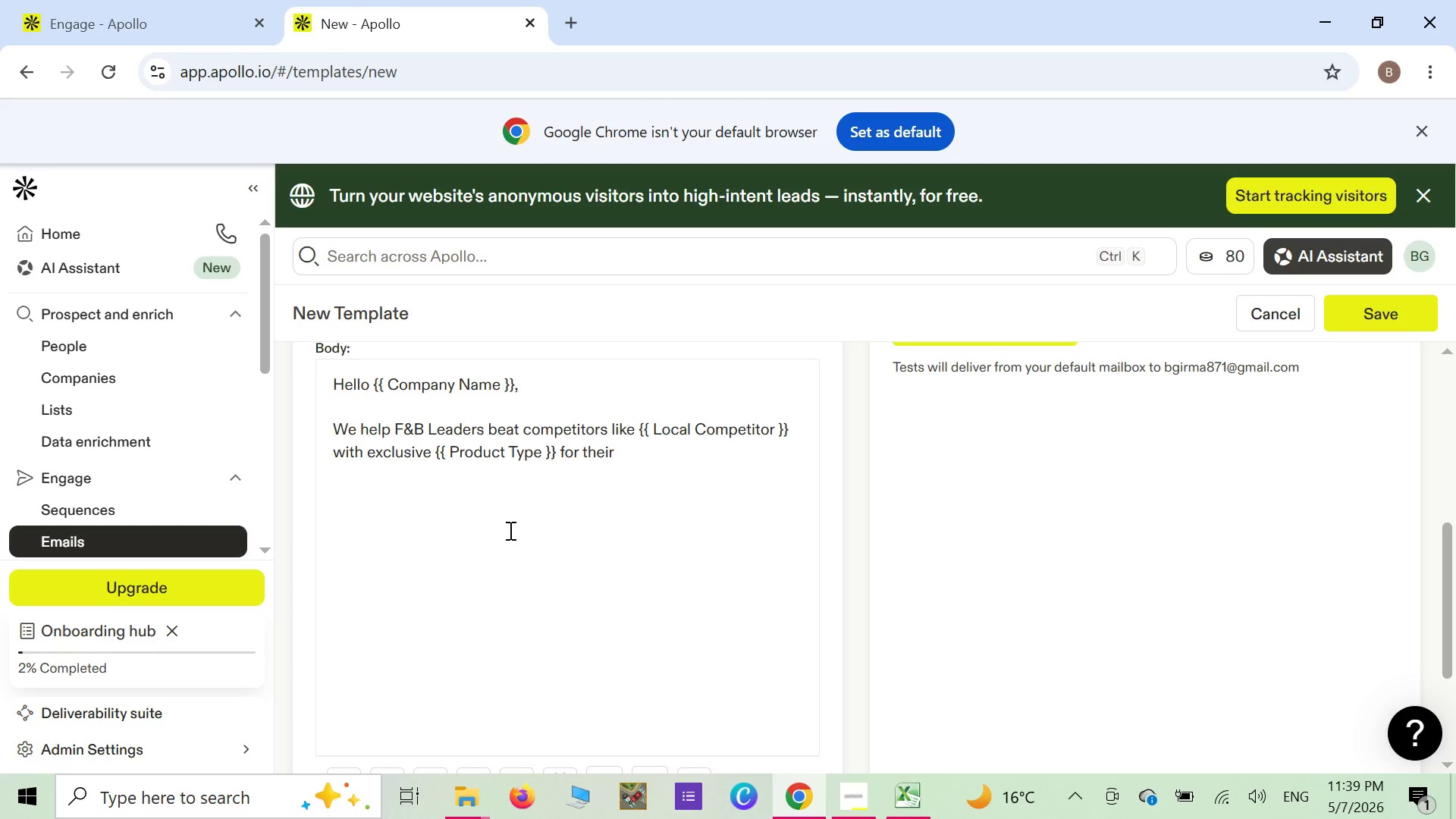 
wait(7.81)
 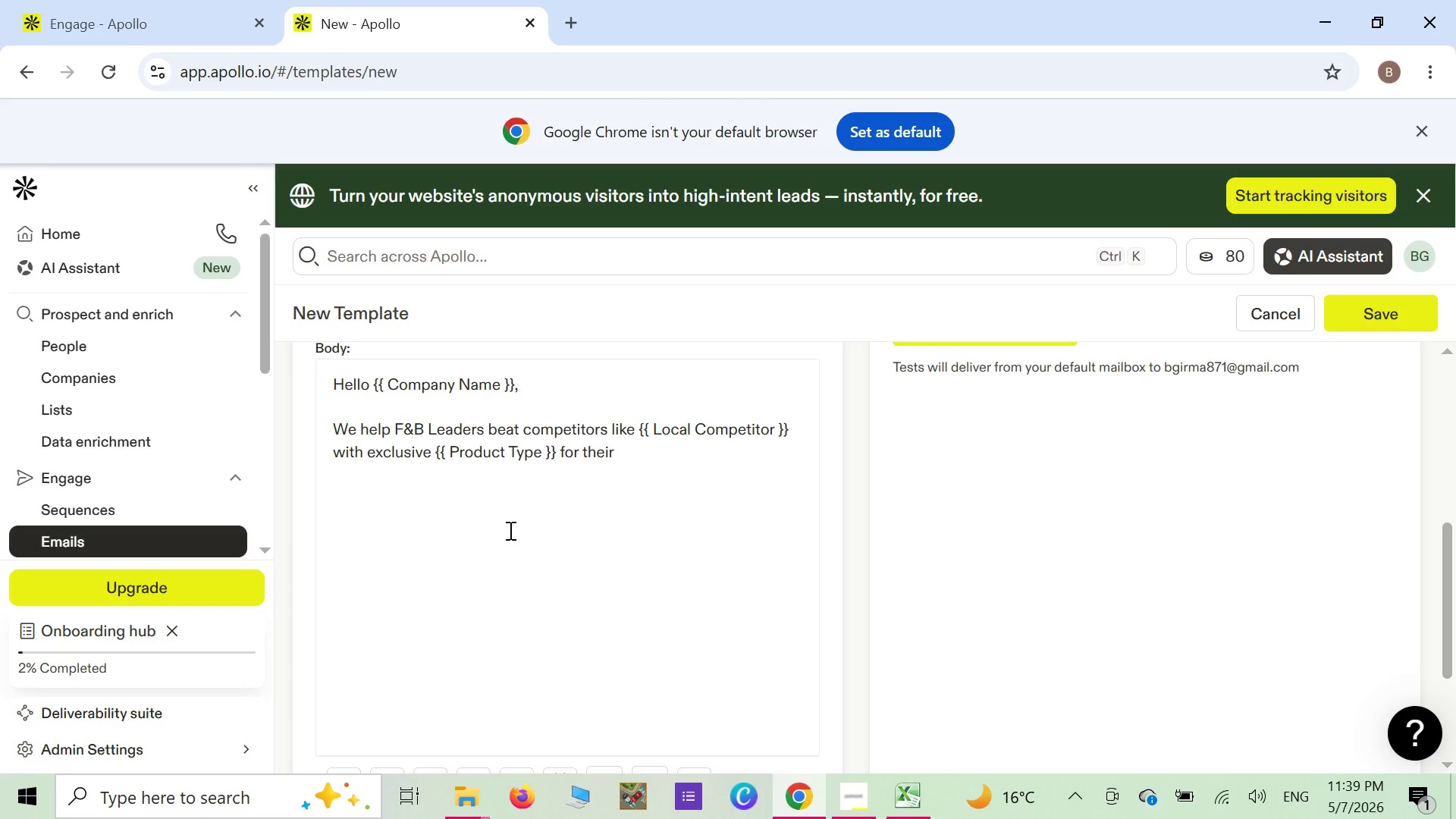 
hold_key(key=CapsLock, duration=1.48)
 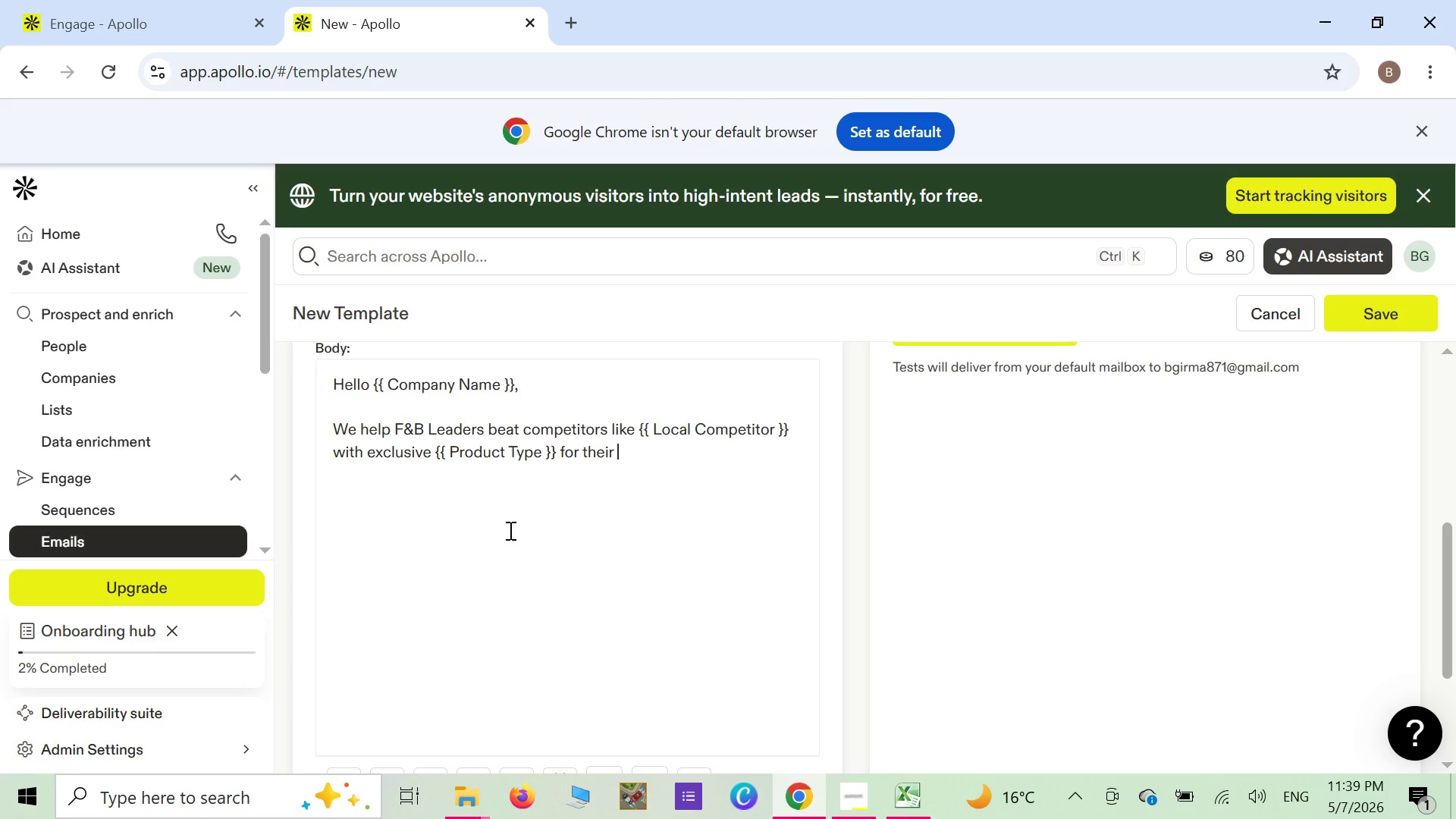 
key(CapsLock)
 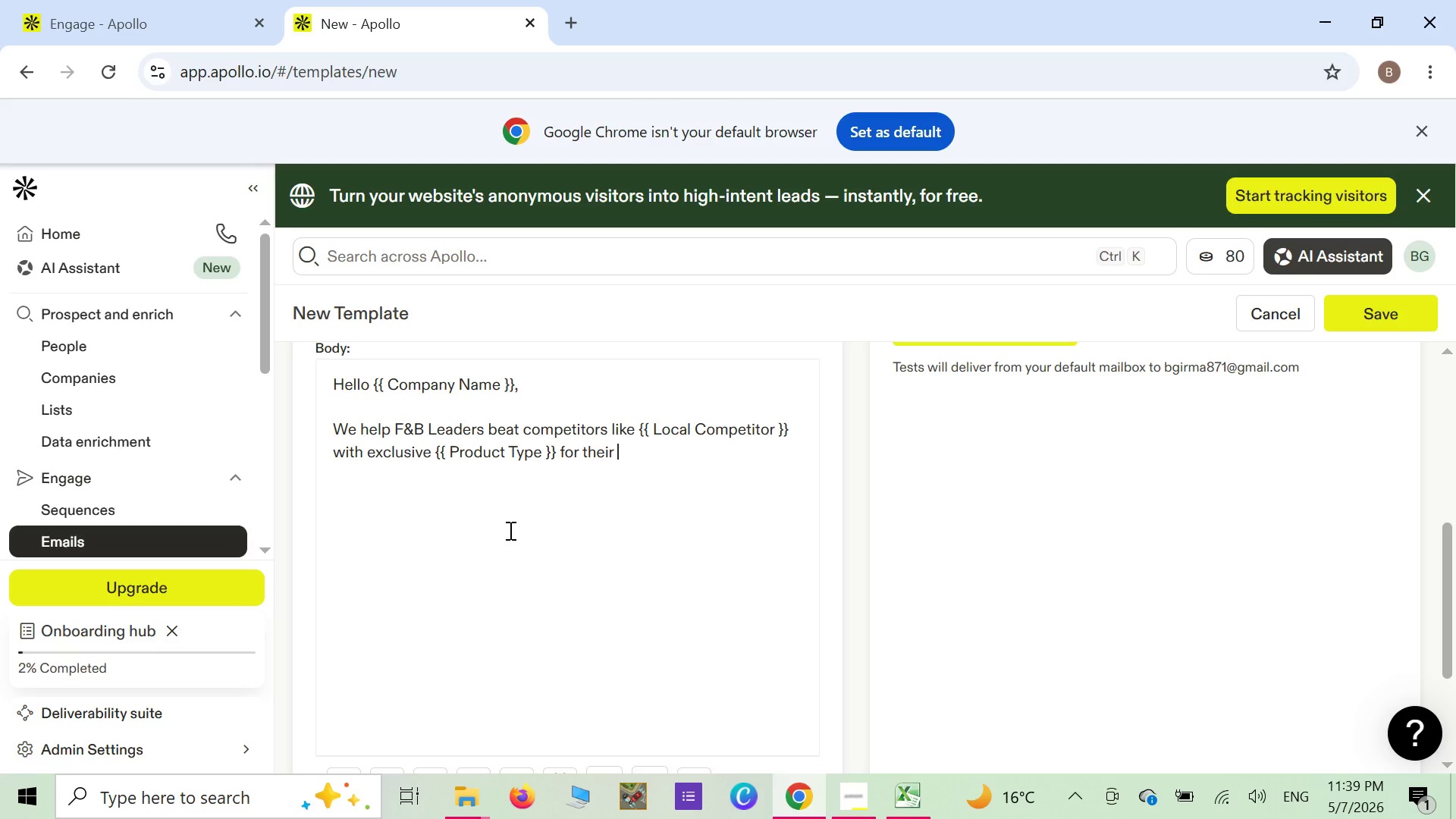 
key(Shift+ShiftLeft)
 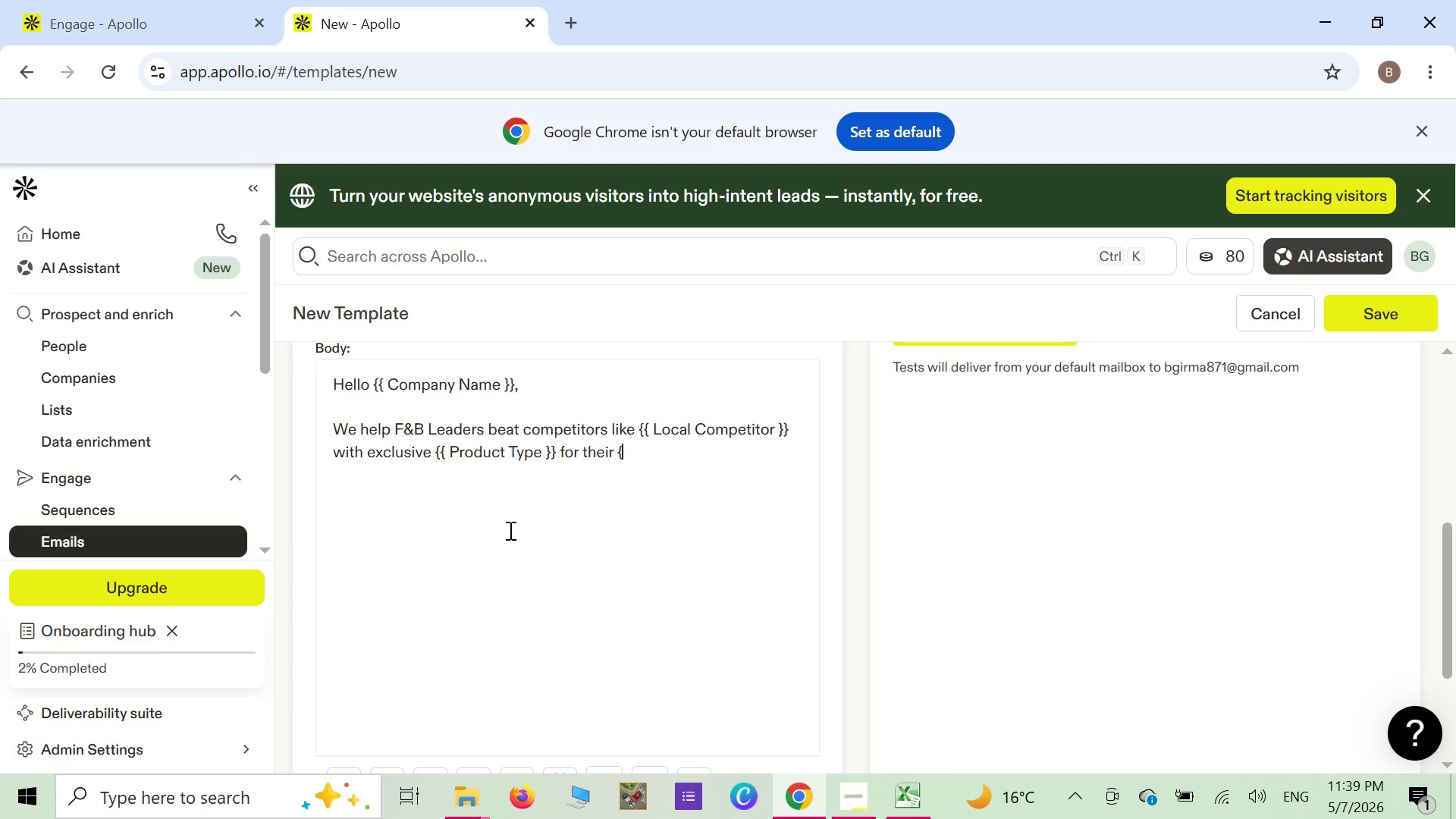 
key(Shift+BracketLeft)
 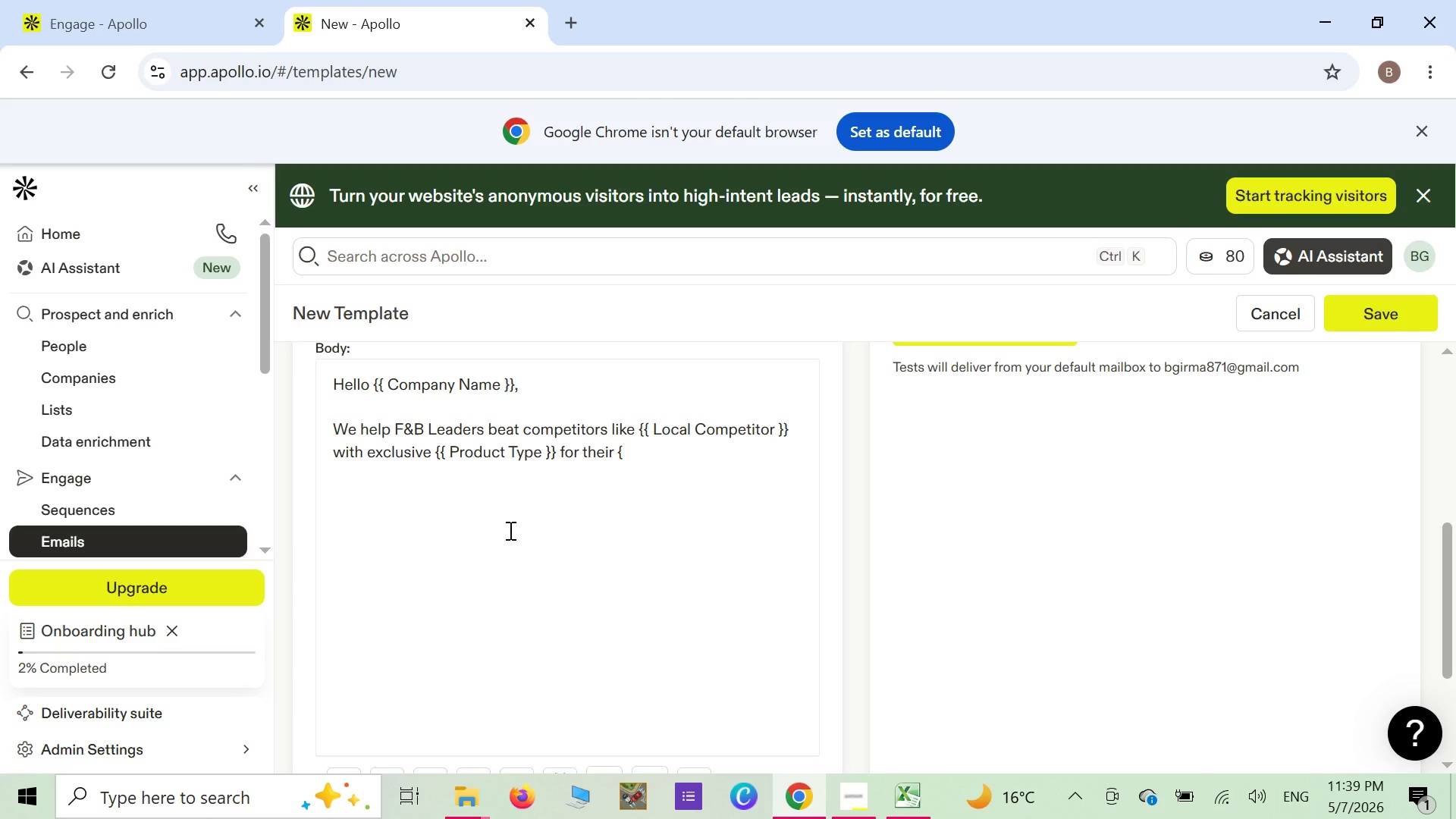 
key(Shift+ShiftLeft)
 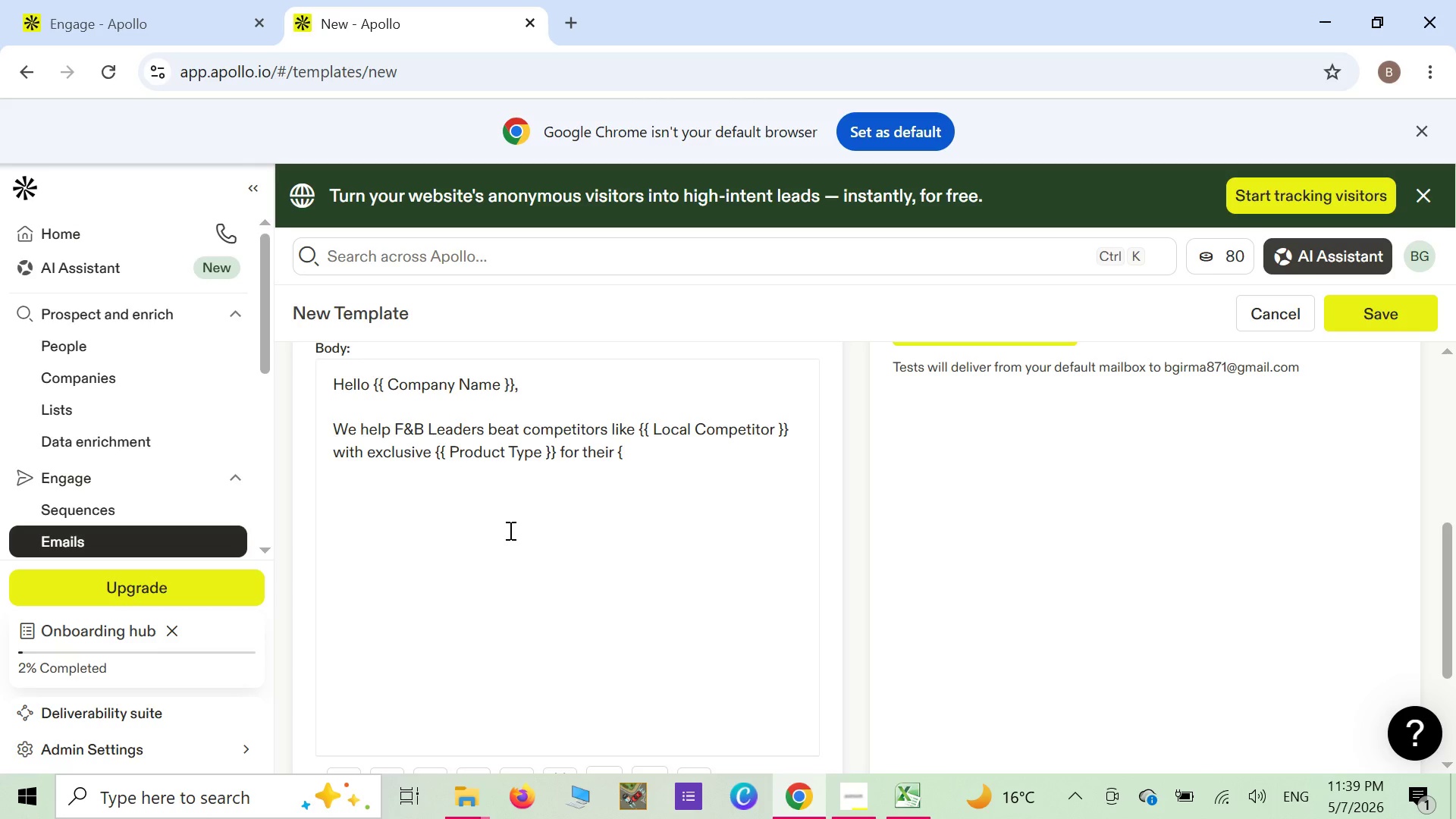 
key(Shift+BracketLeft)
 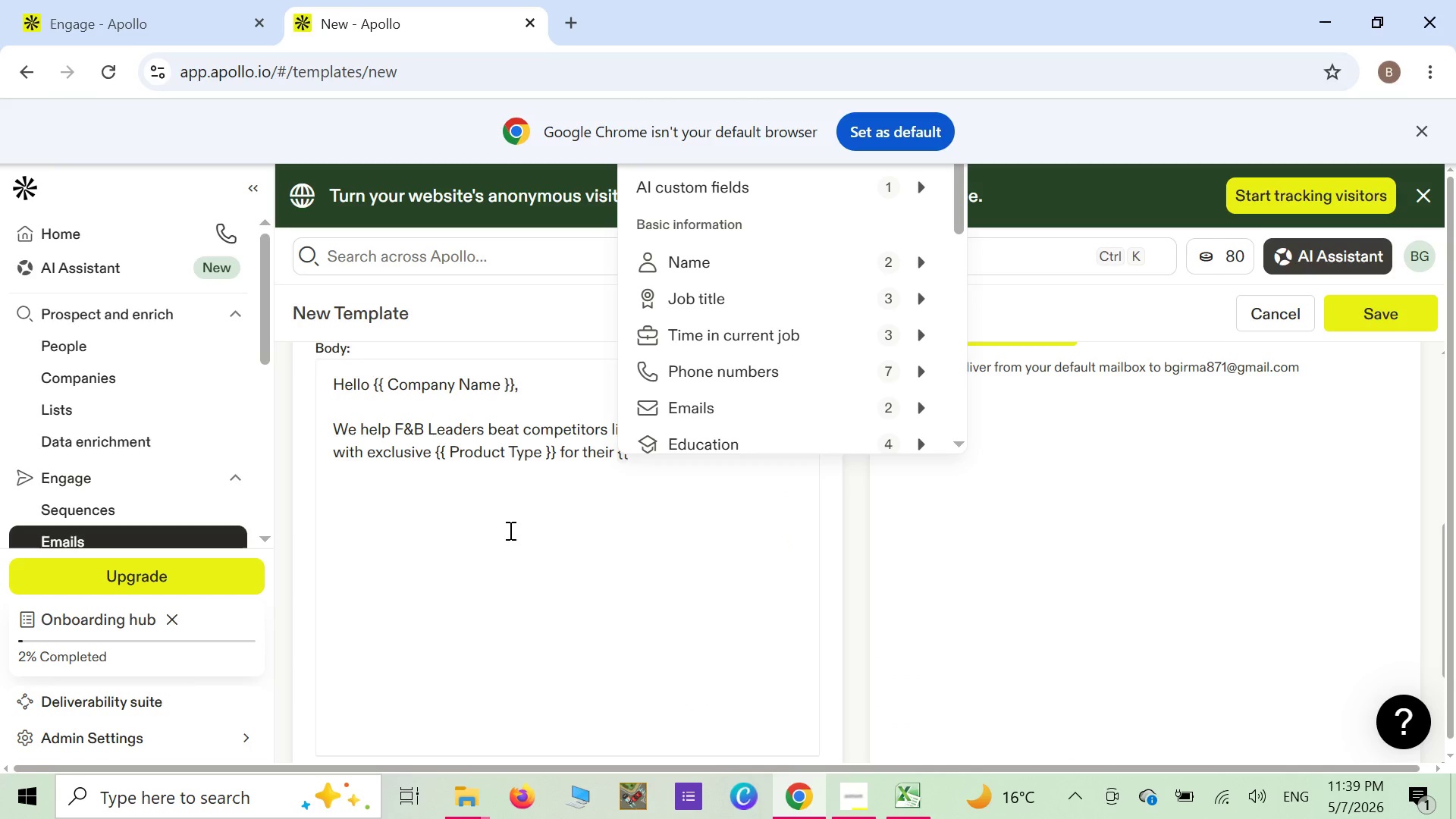 
left_click([644, 475])
 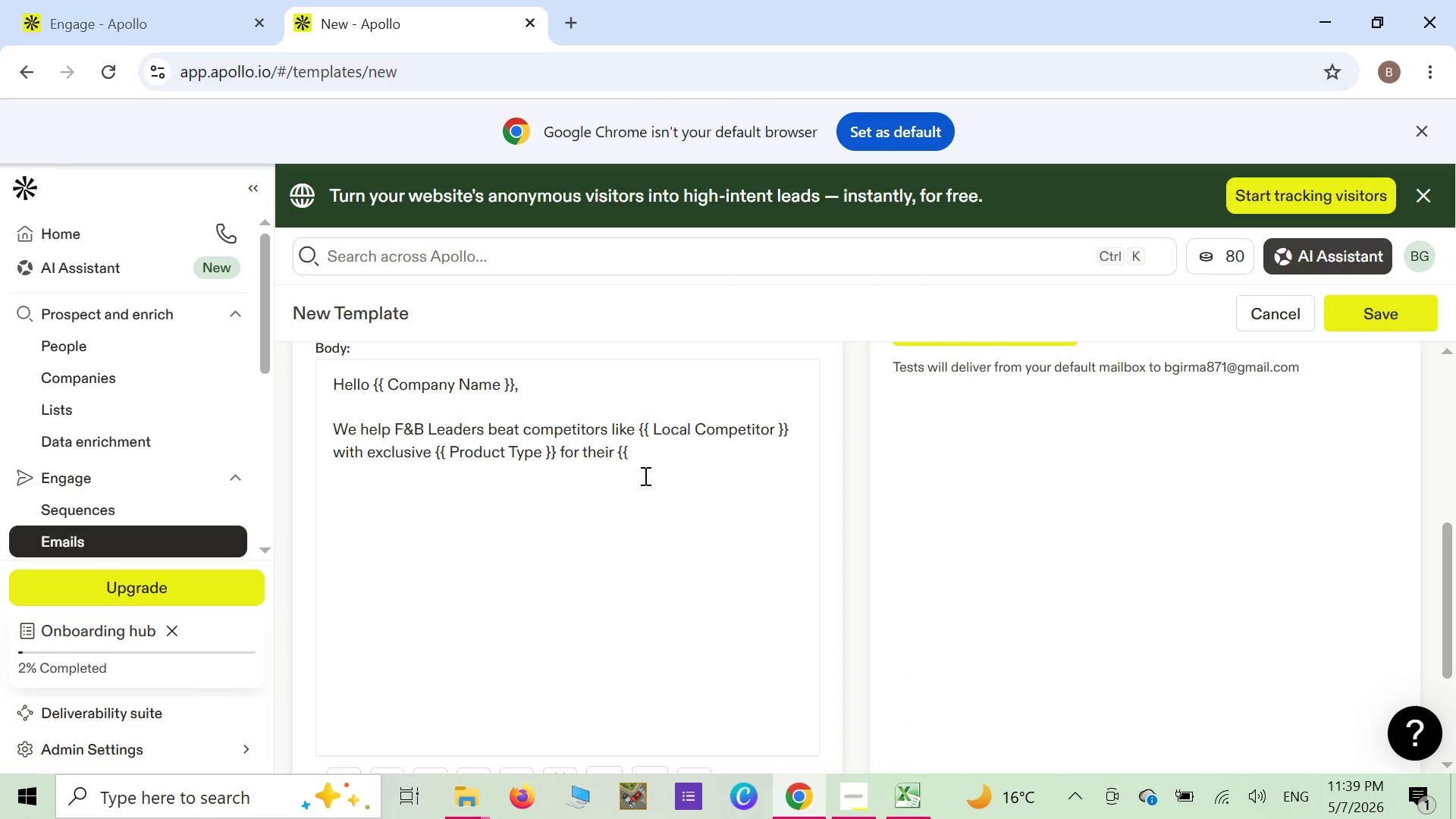 
key(Space)
 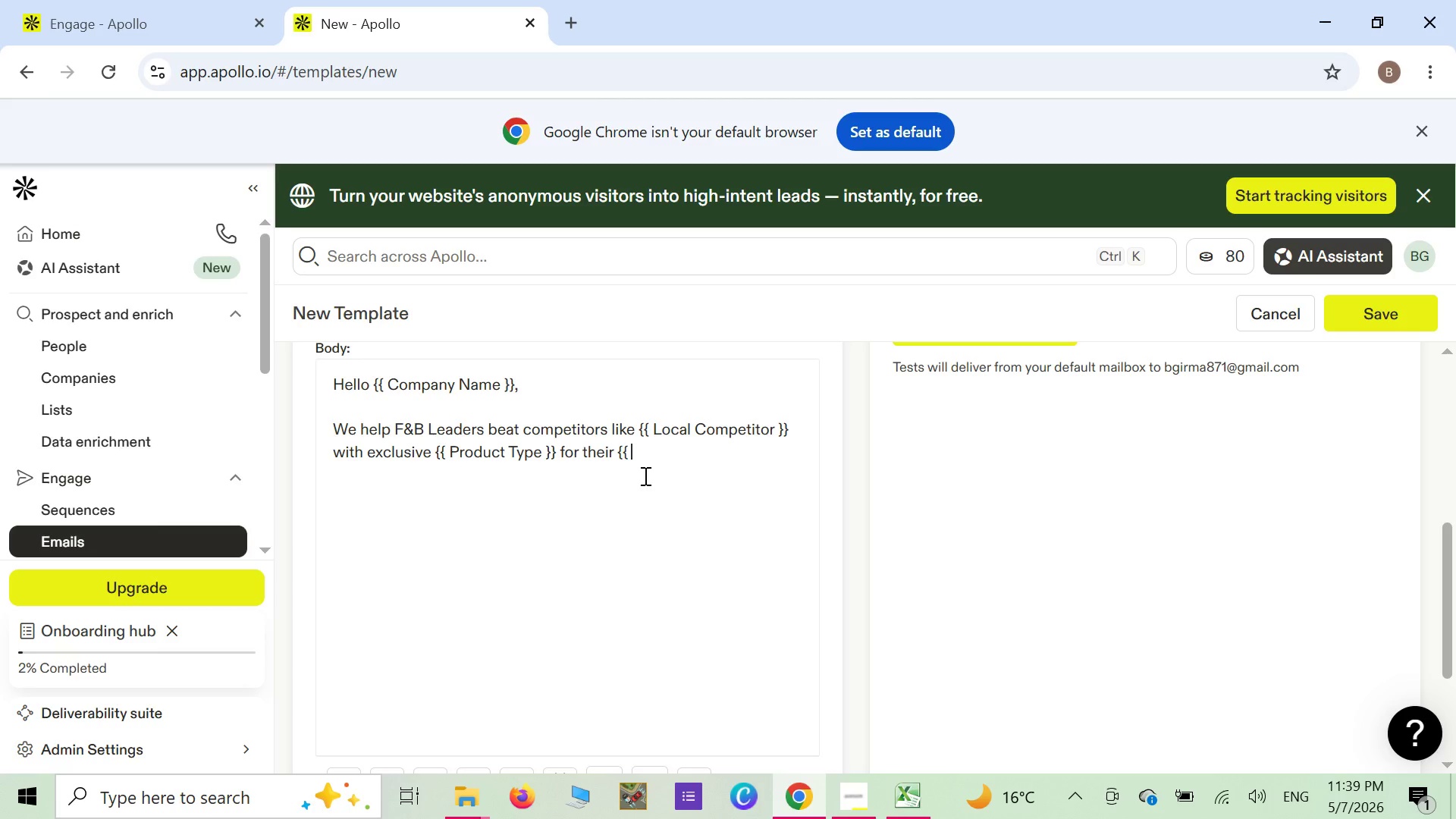 
key(CapsLock)
 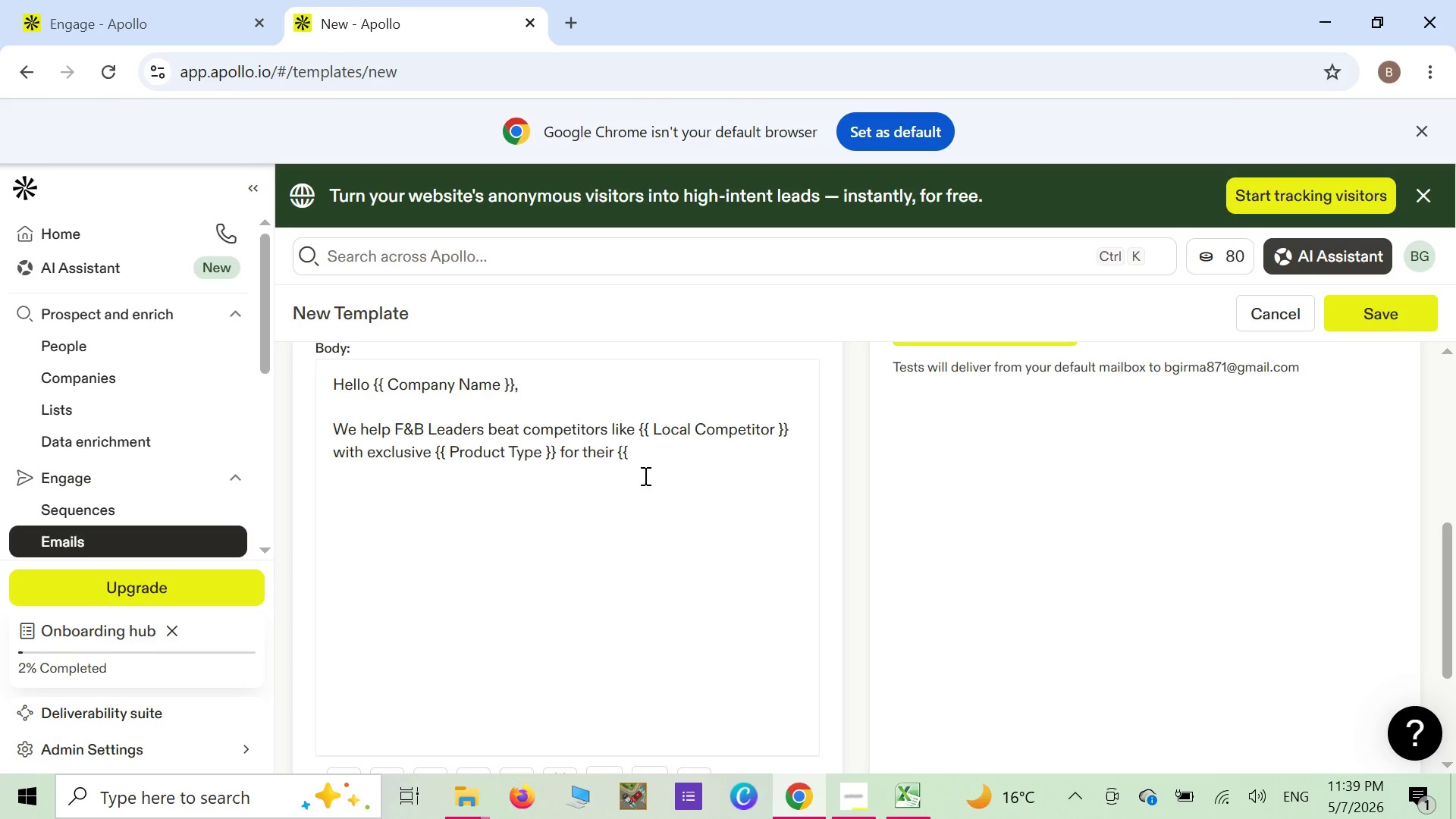 
key(V)
 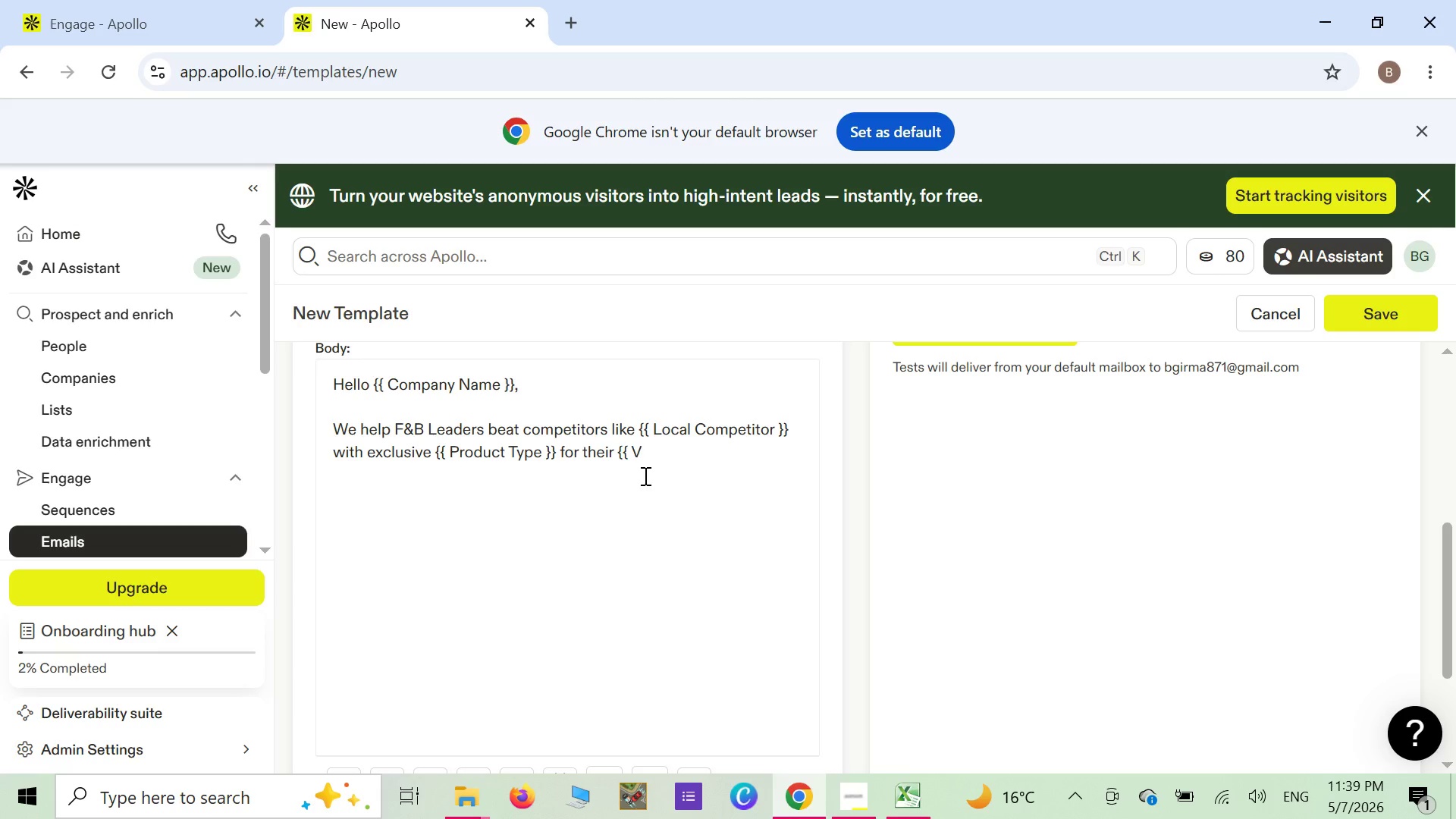 
key(CapsLock)
 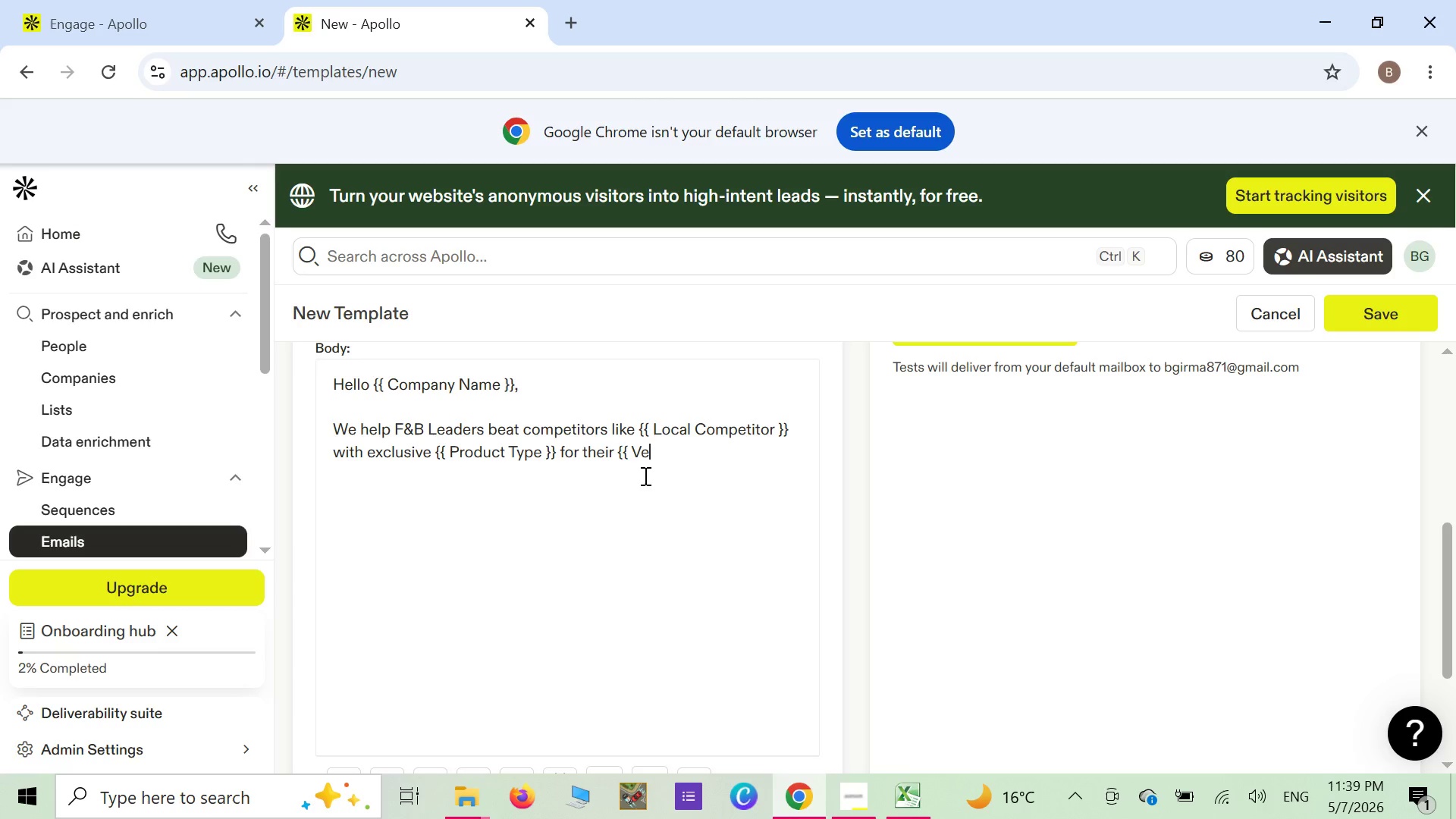 
key(E)
 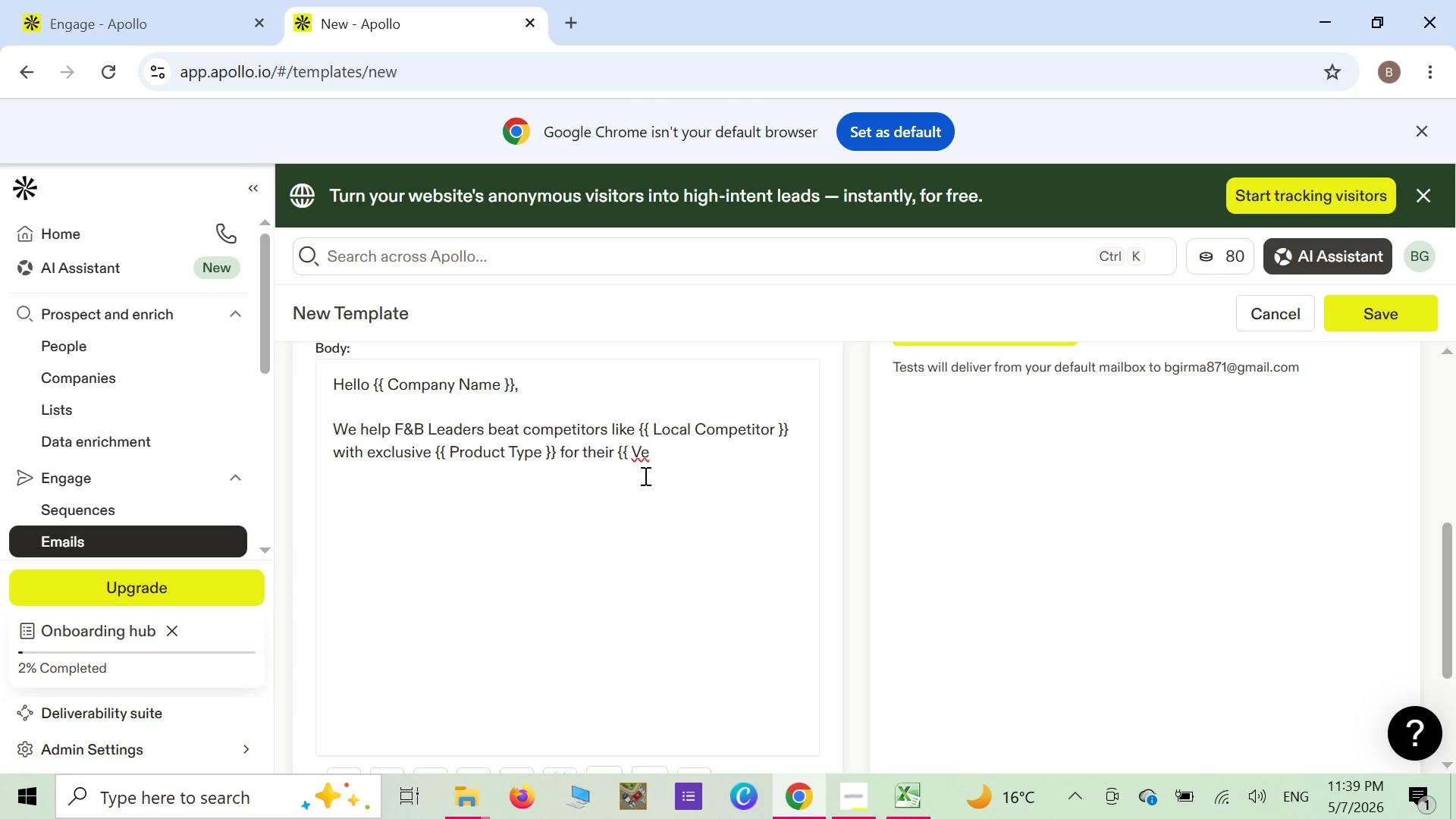 
type(nue Context }})
 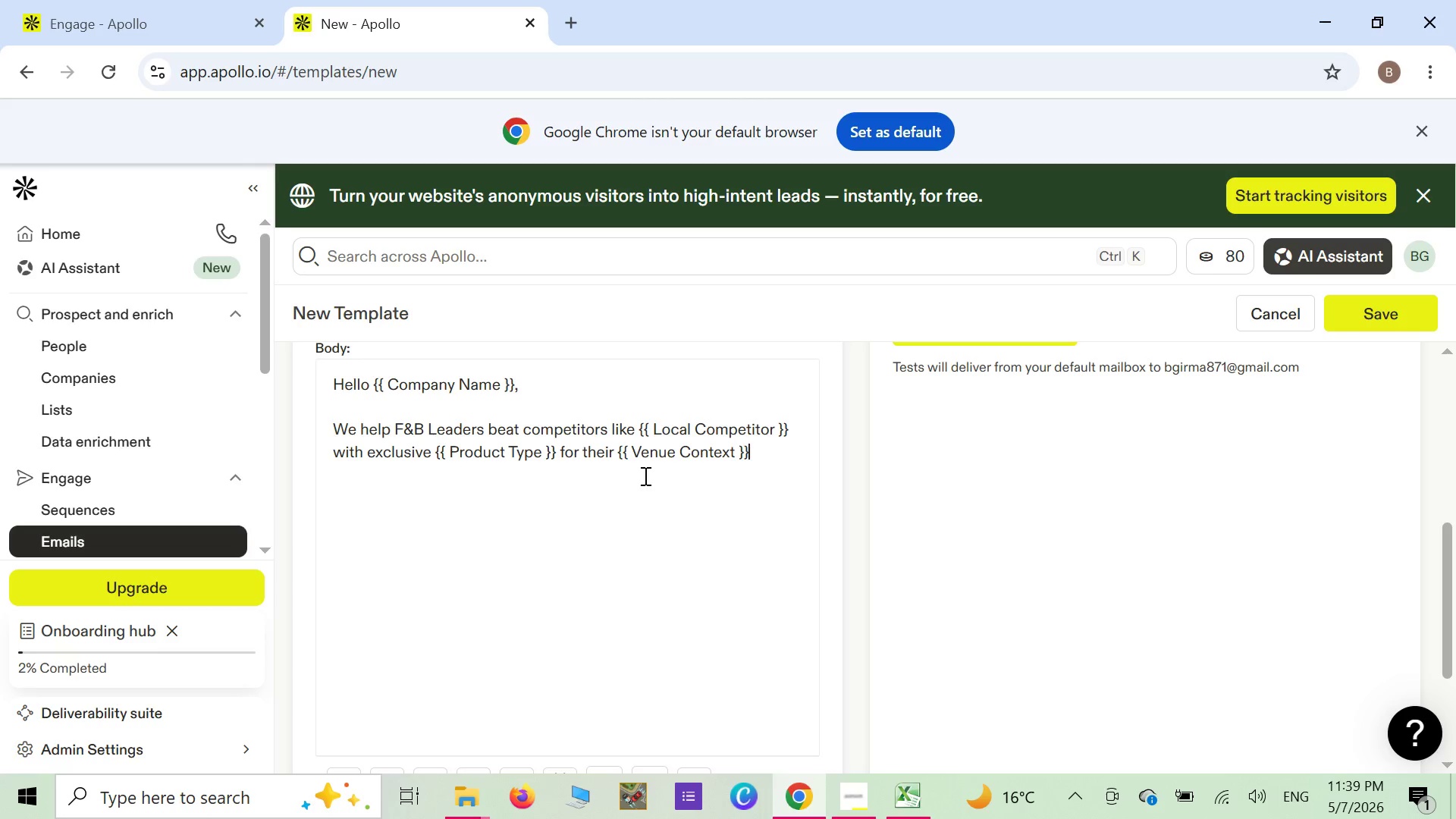 
key(Enter)
 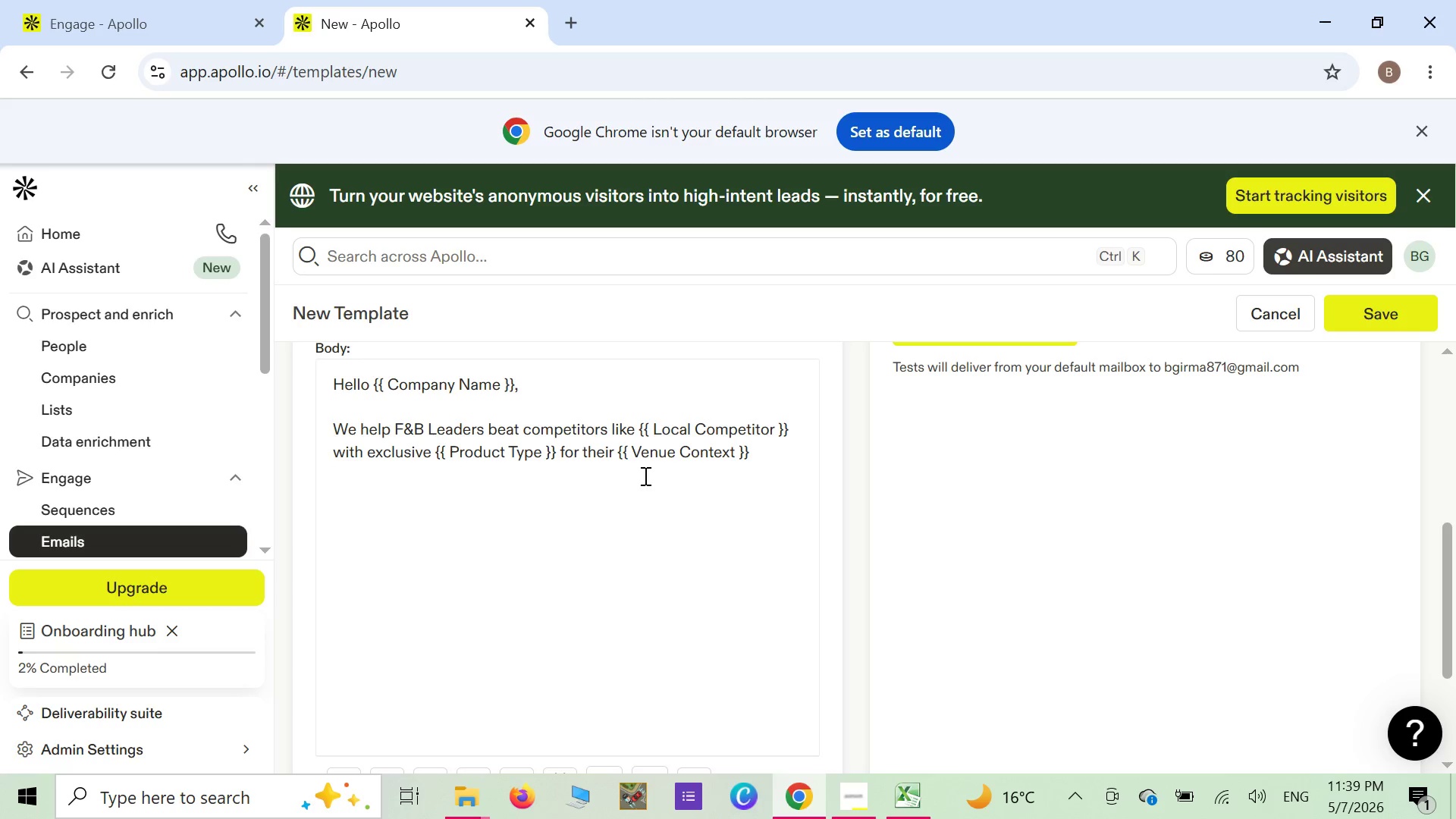 
key(Enter)
 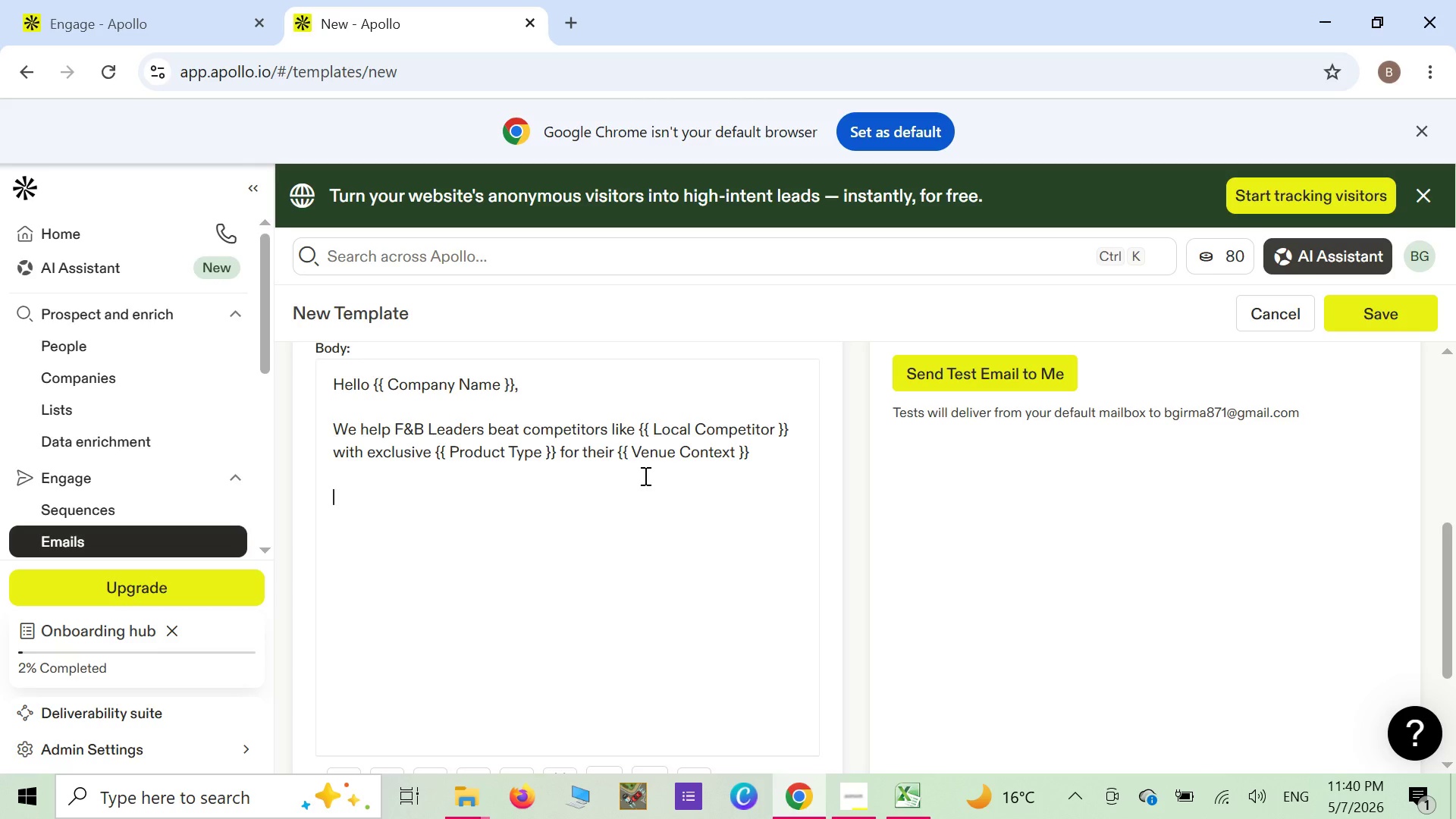 
wait(27.44)
 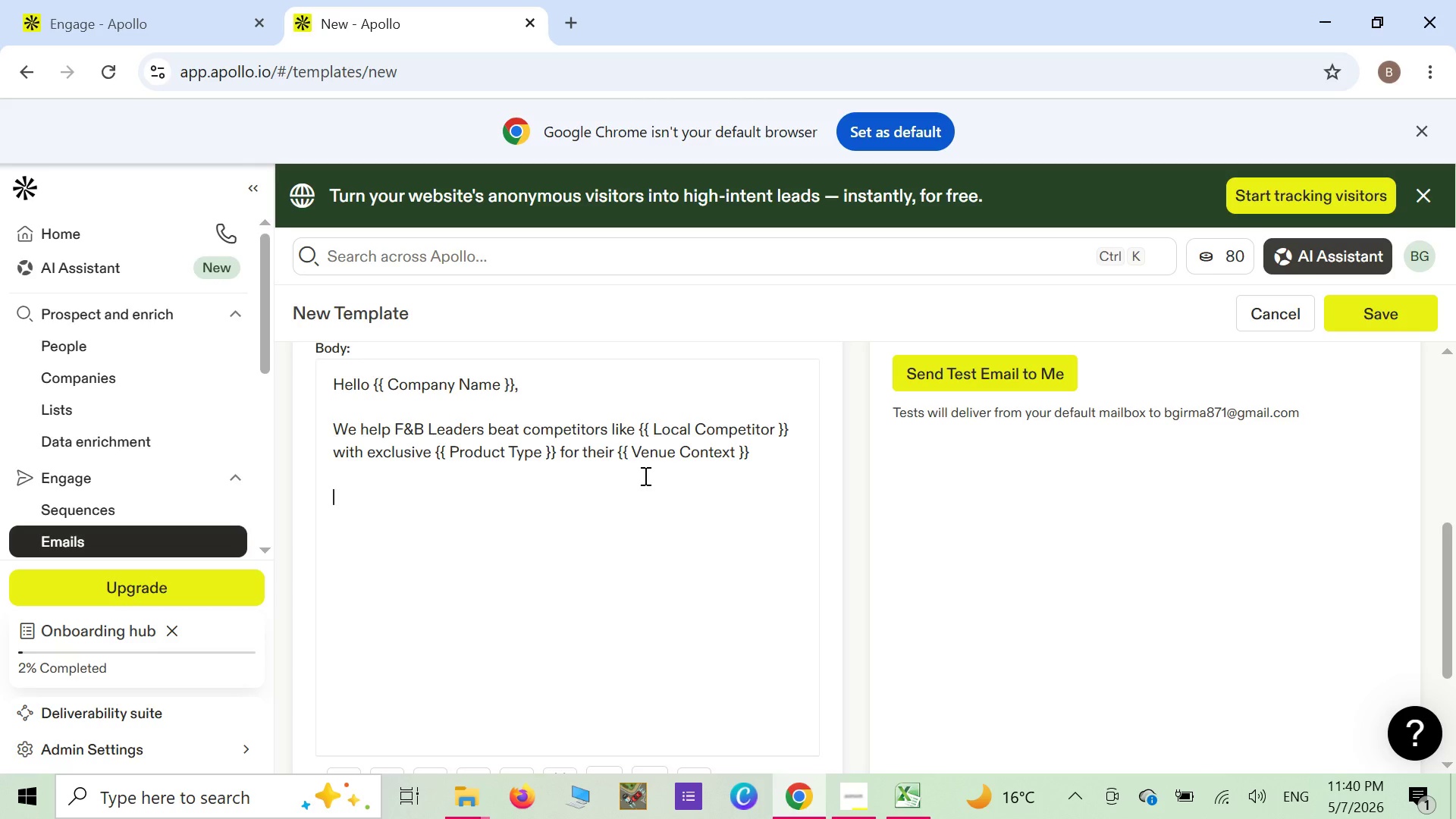 
type(Open to a quiq)
key(Backspace)
type(ck )
 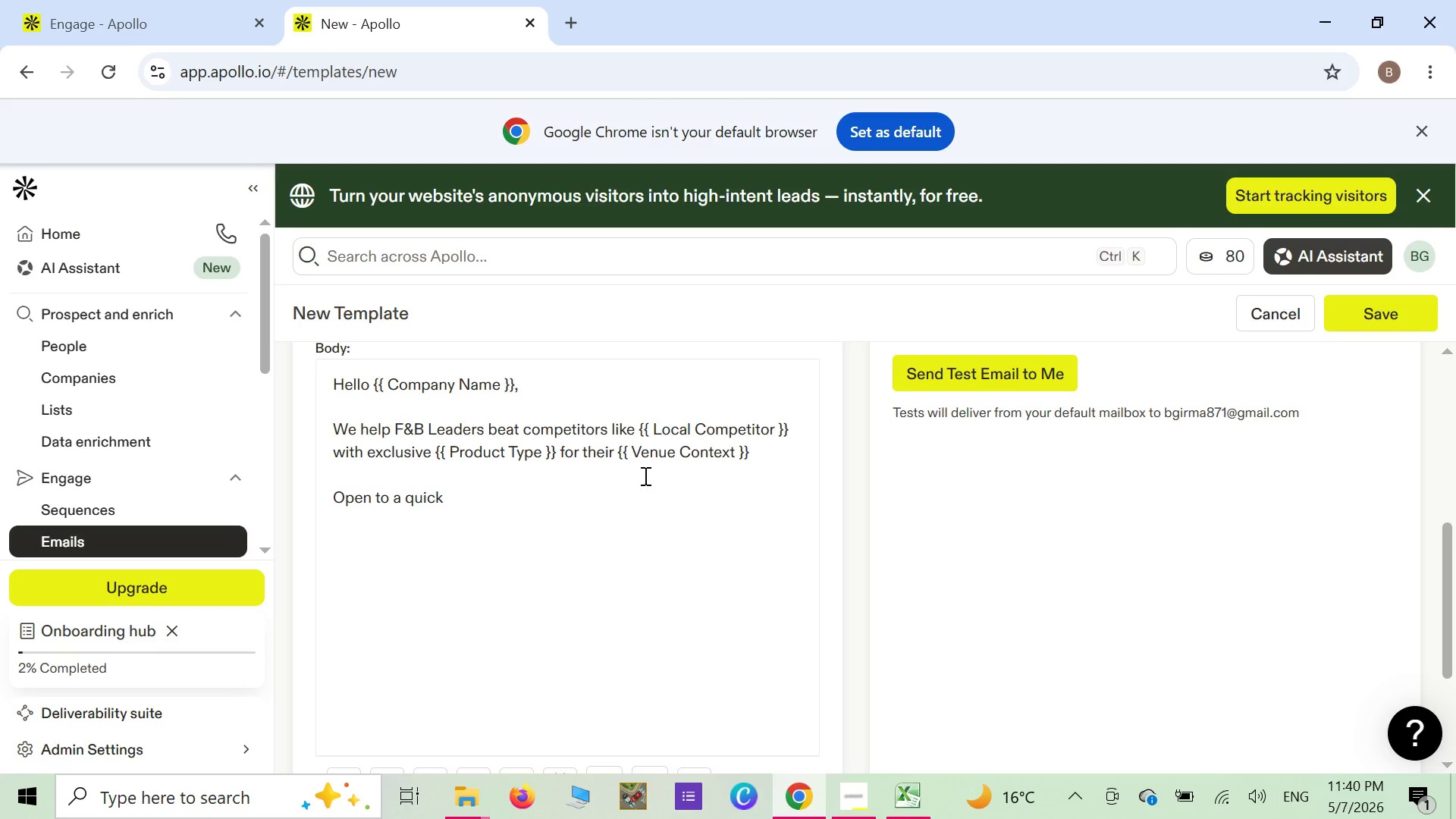 
wait(5.05)
 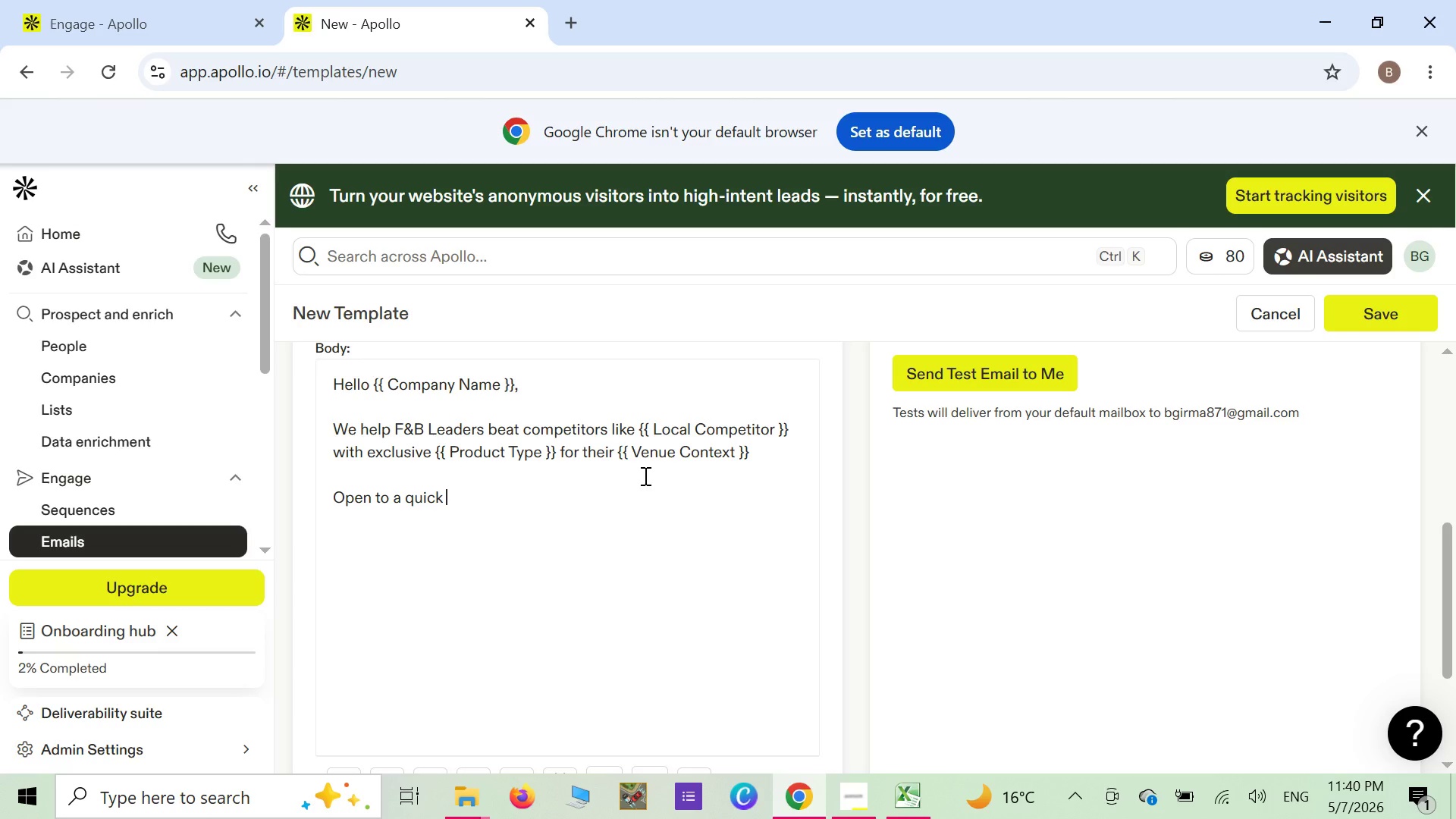 
type(tasting/)
key(Backspace)
type(?)
 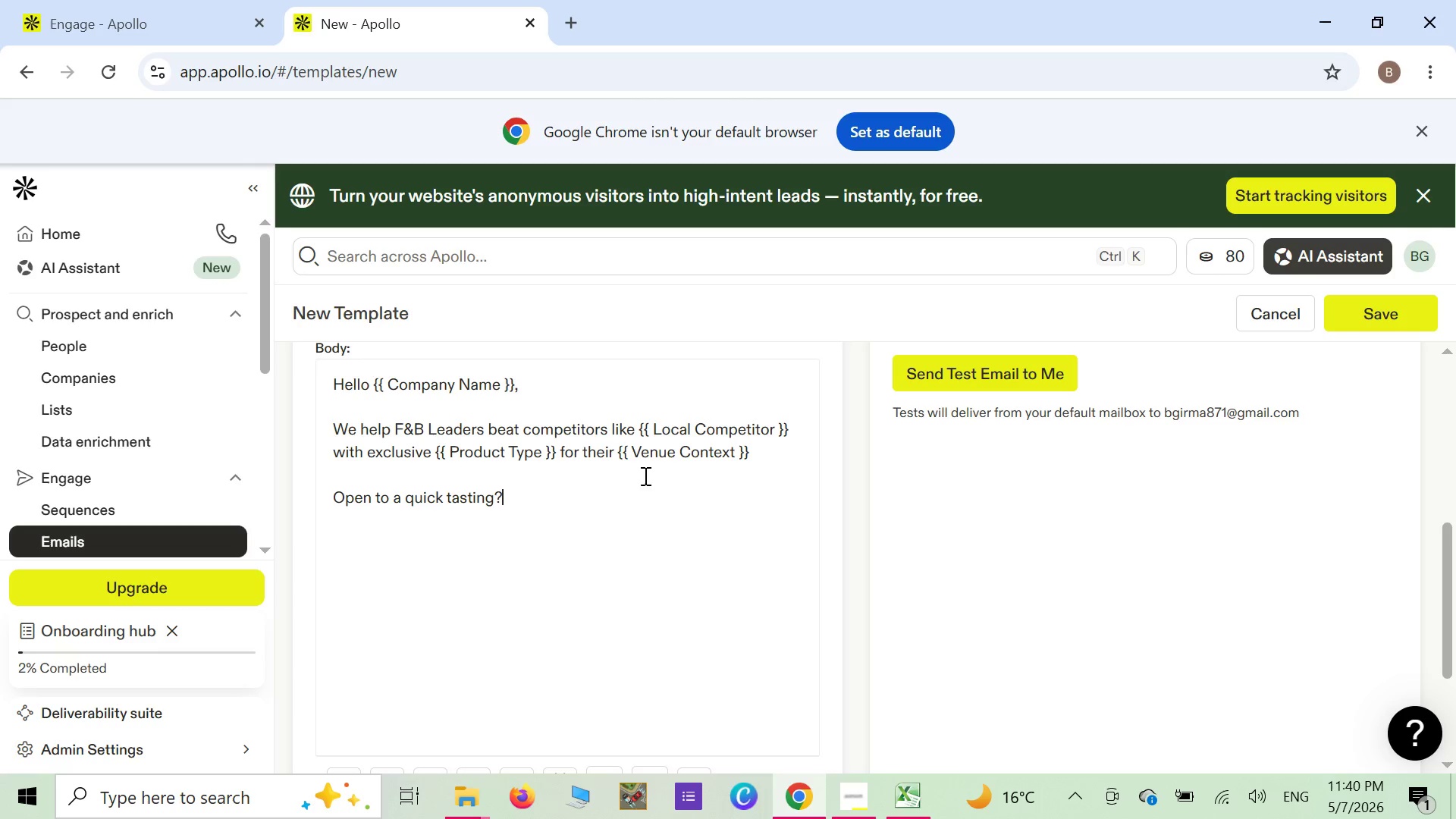 
wait(7.05)
 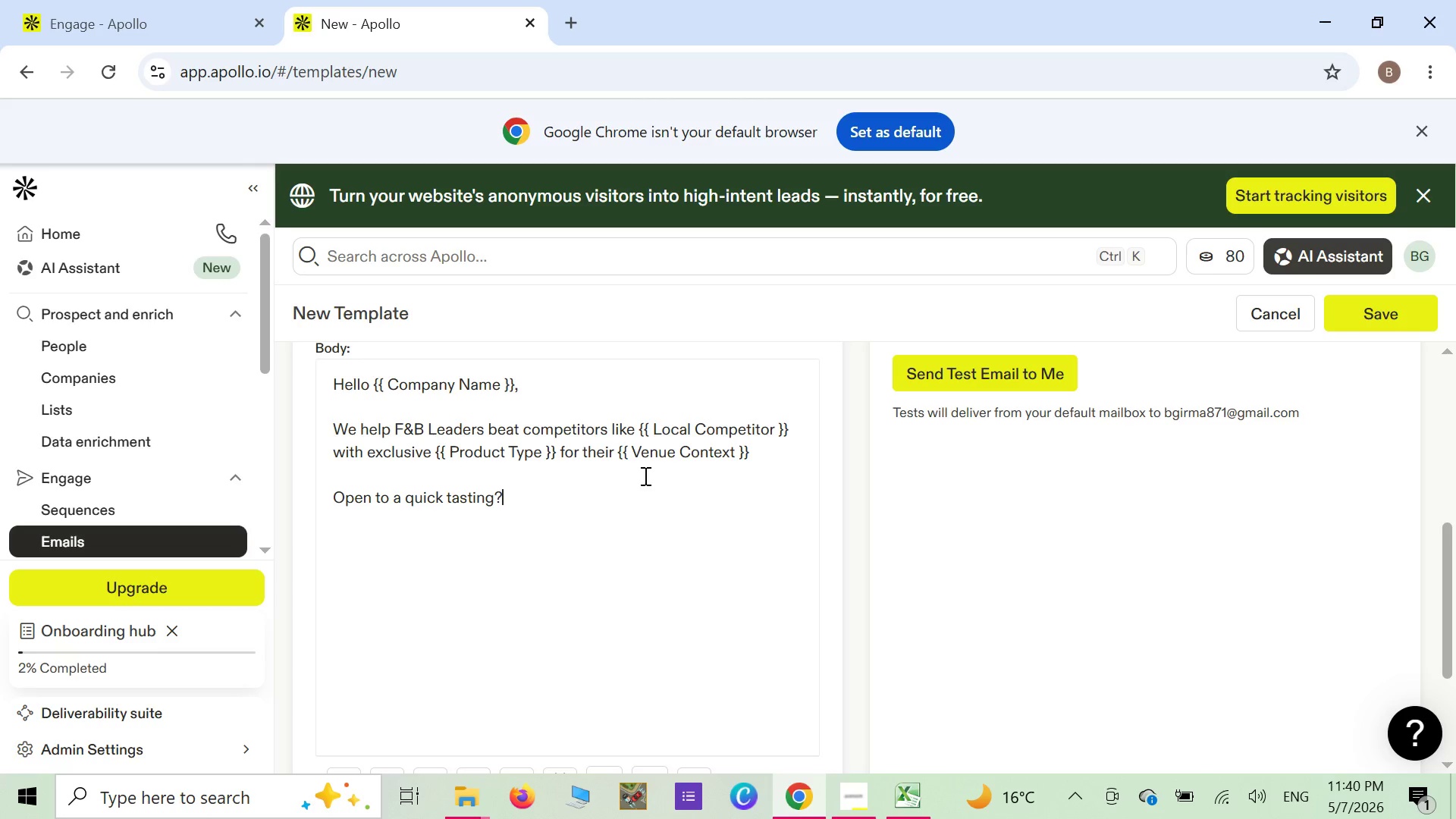 
key(Enter)
 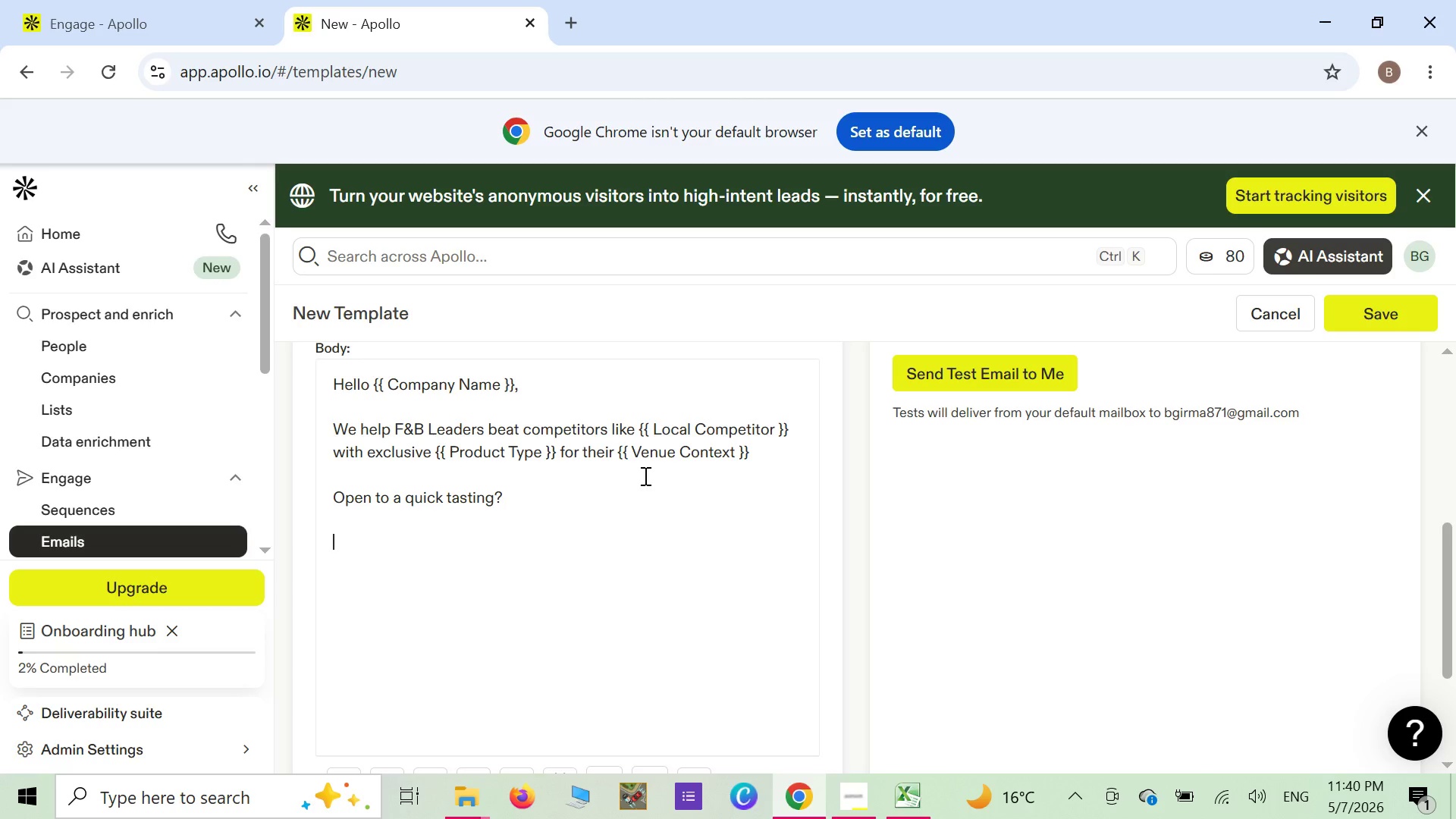 
key(Enter)
 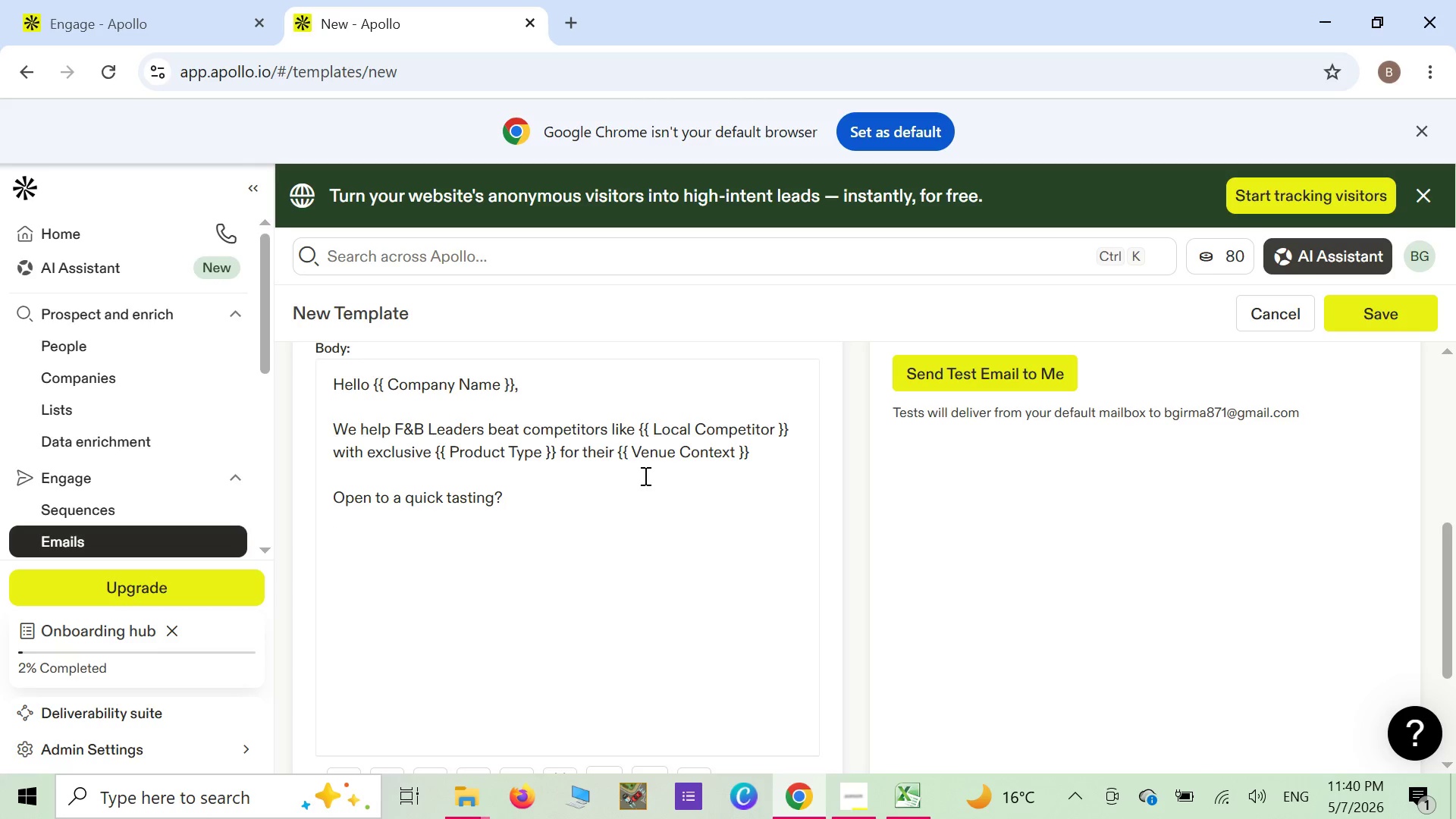 
key(Enter)
 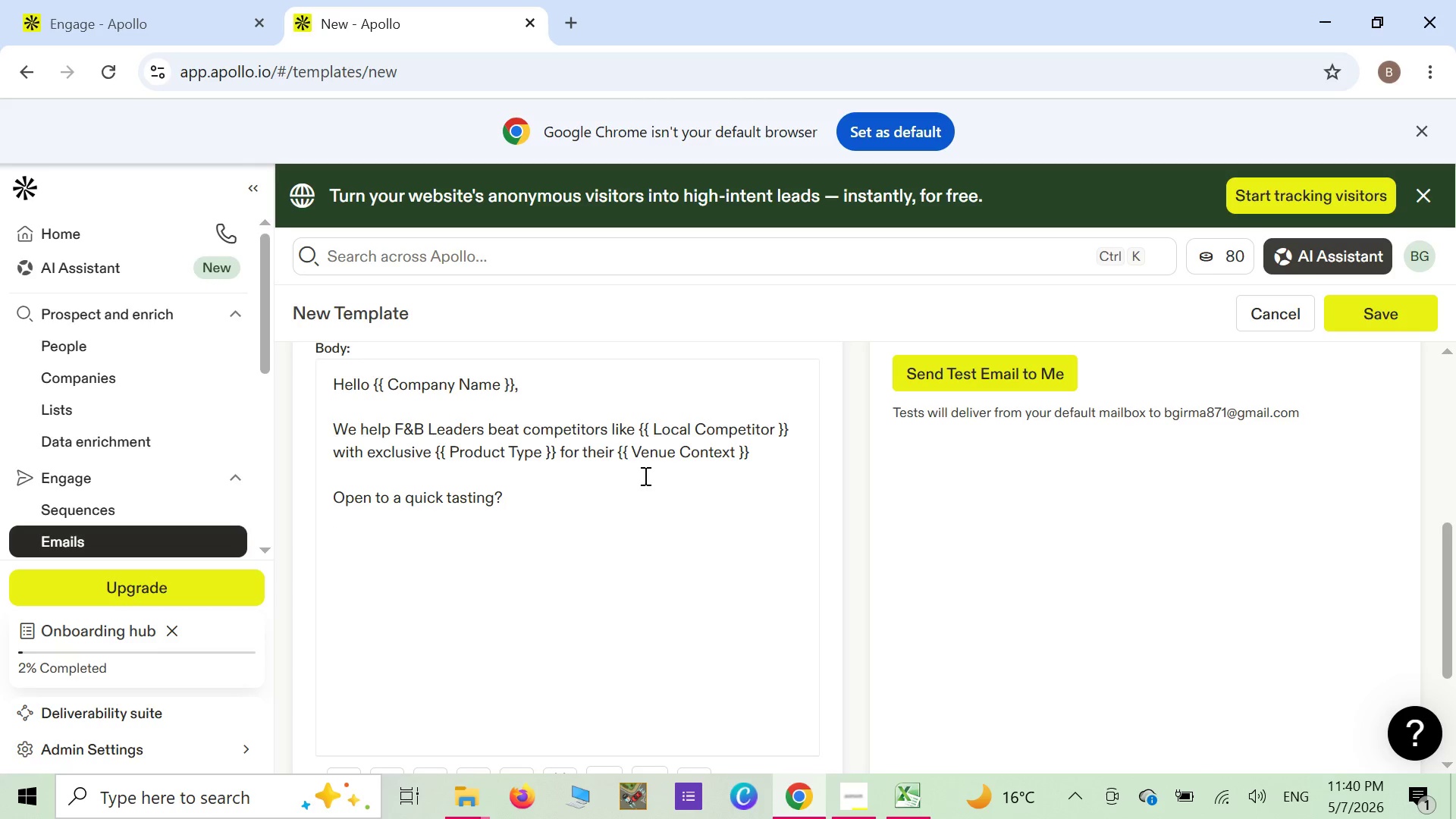 
type(Best)
 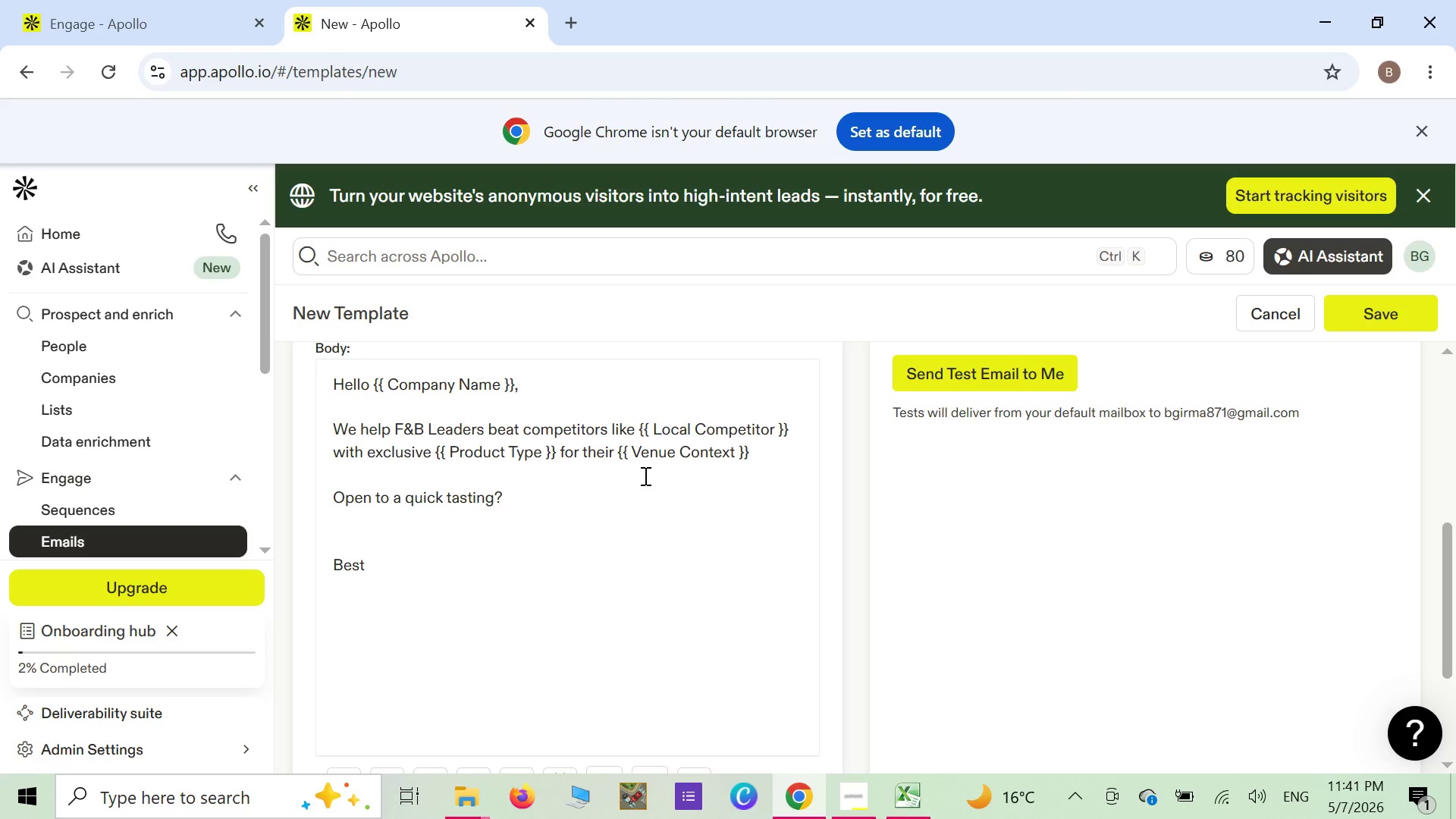 
wait(8.83)
 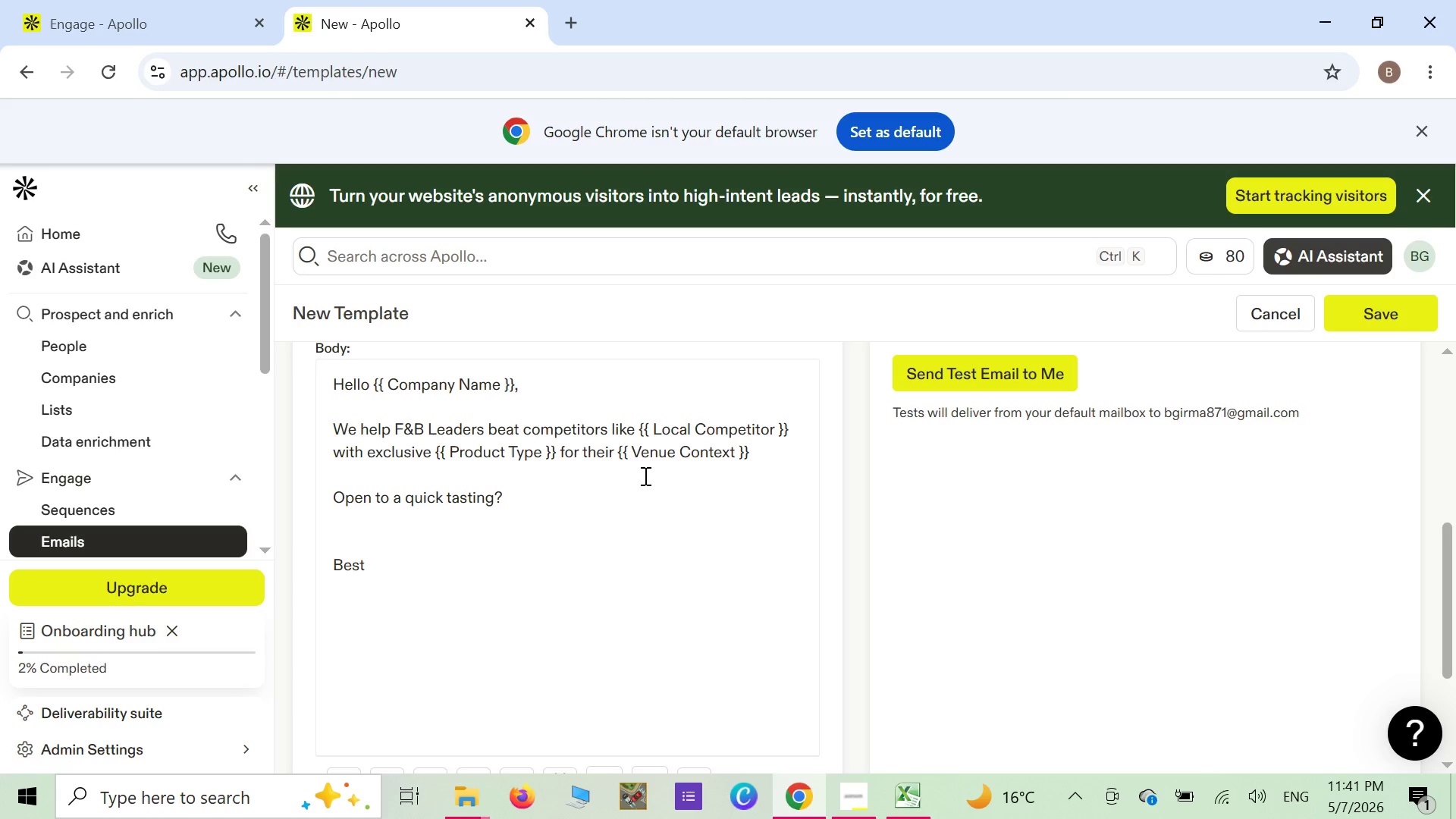 
key(Comma)
 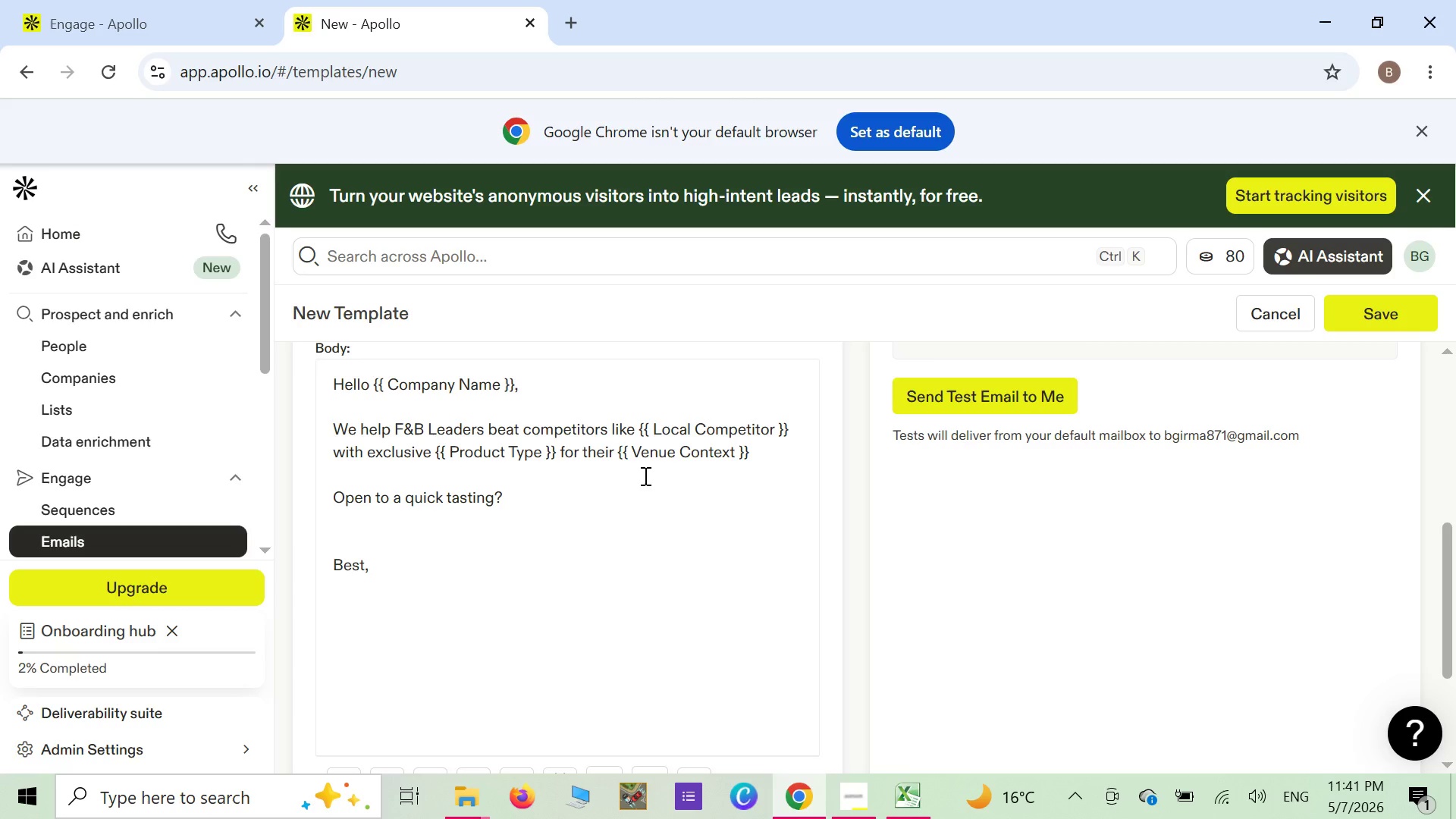 
key(Enter)
 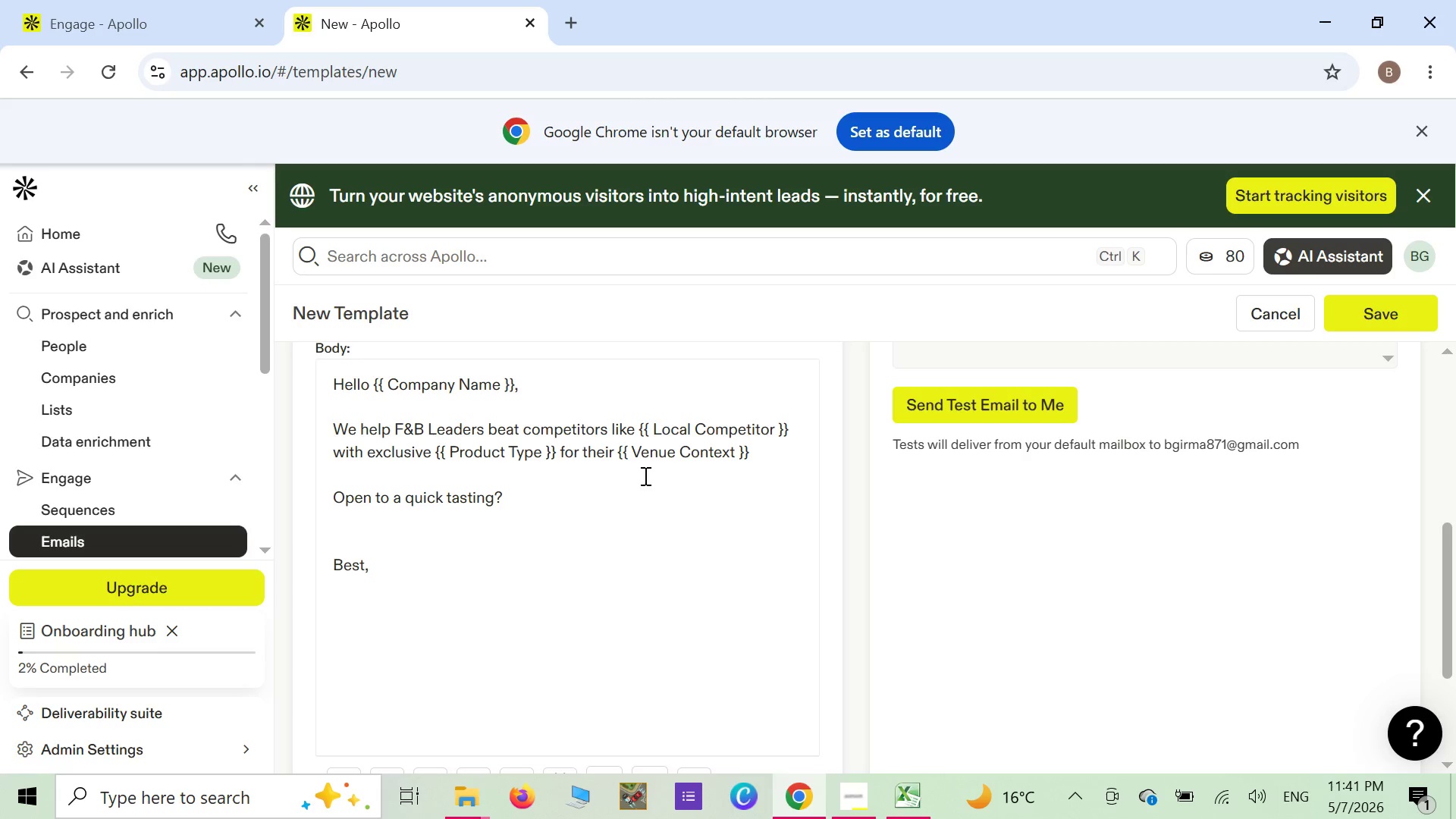 
type(Vintage Growth Pat)
key(Backspace)
type(rtner)
 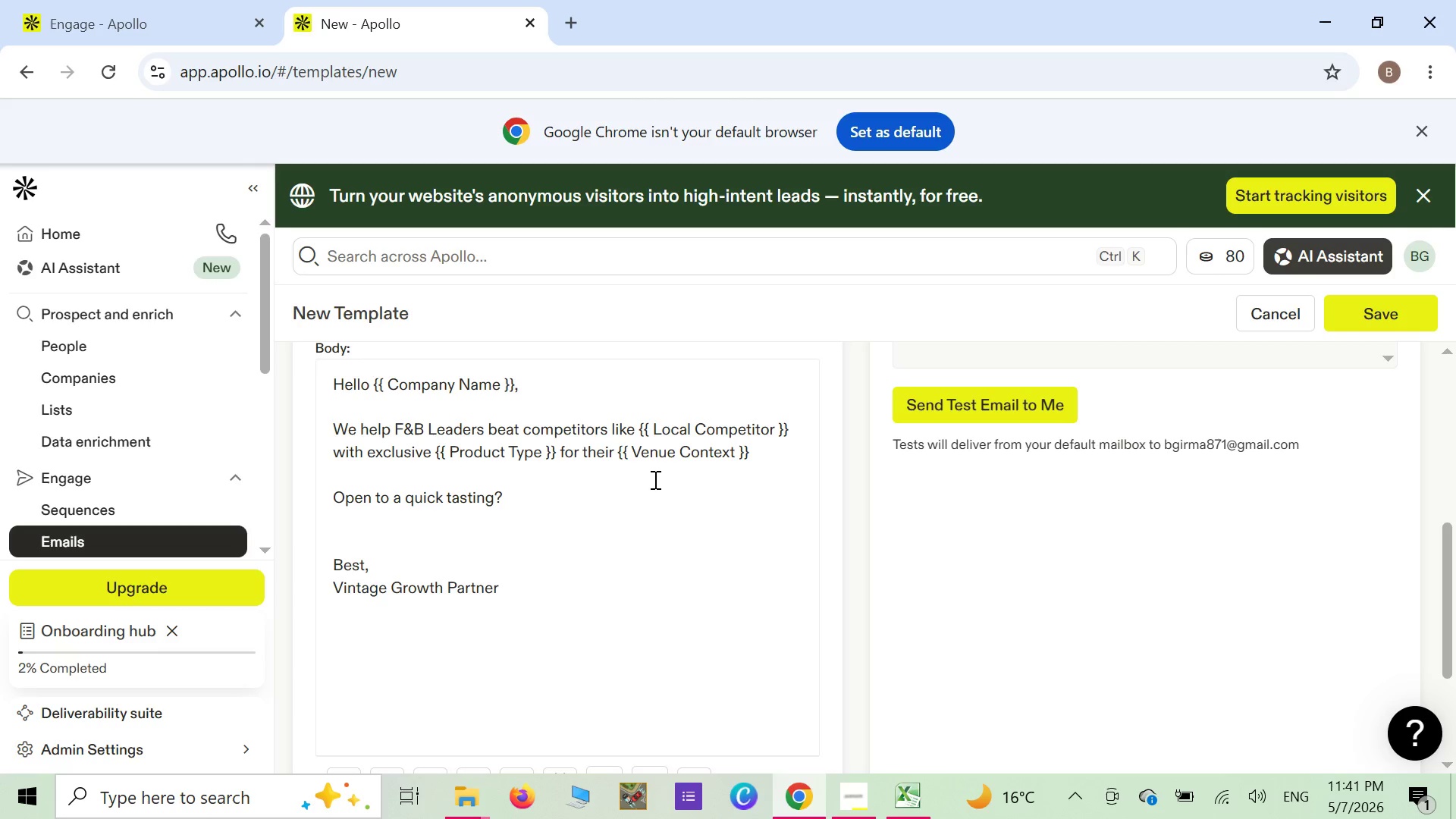 
wait(9.64)
 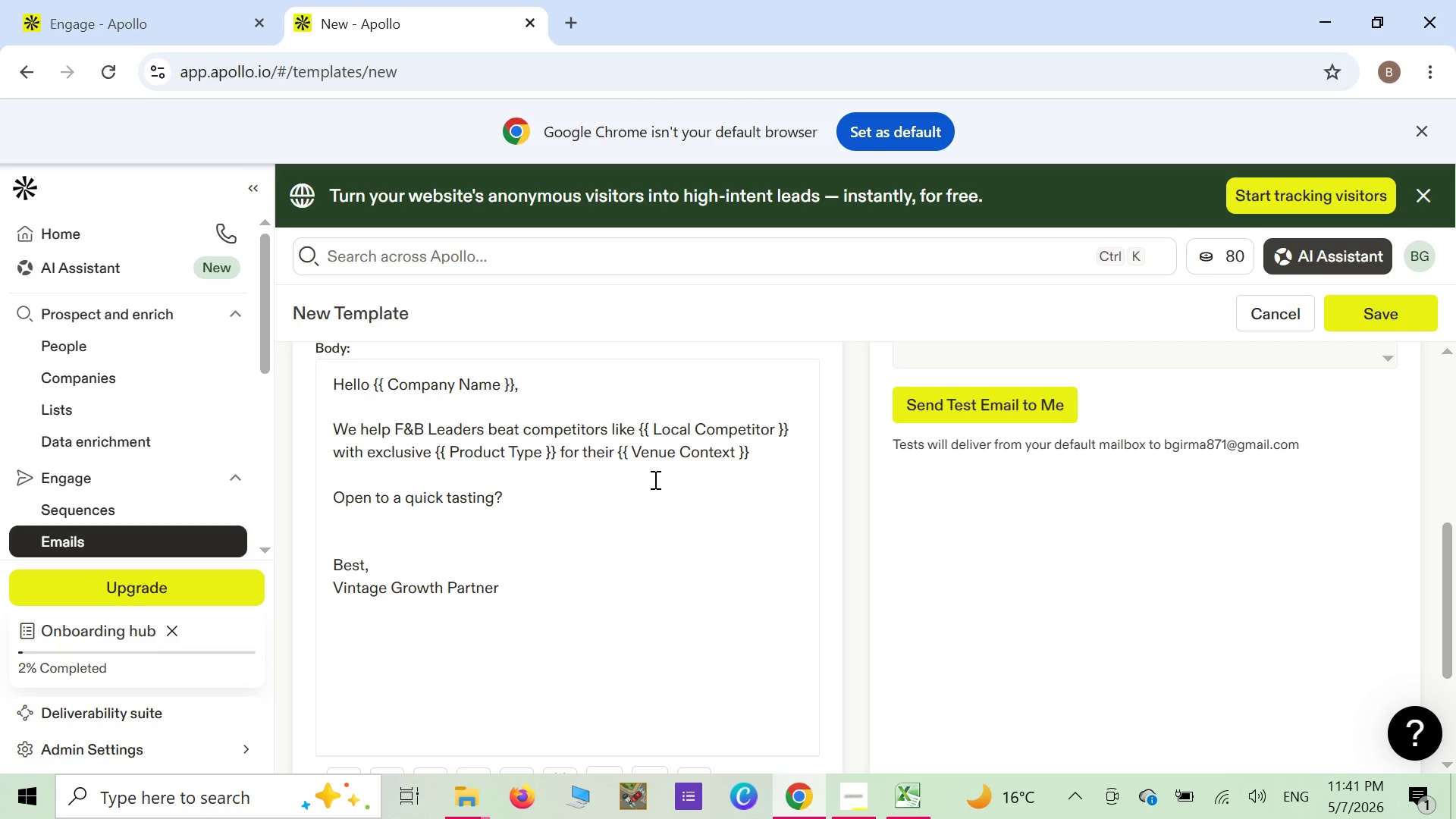 
scroll: coordinate [650, 491], scroll_direction: down, amount: 4.0
 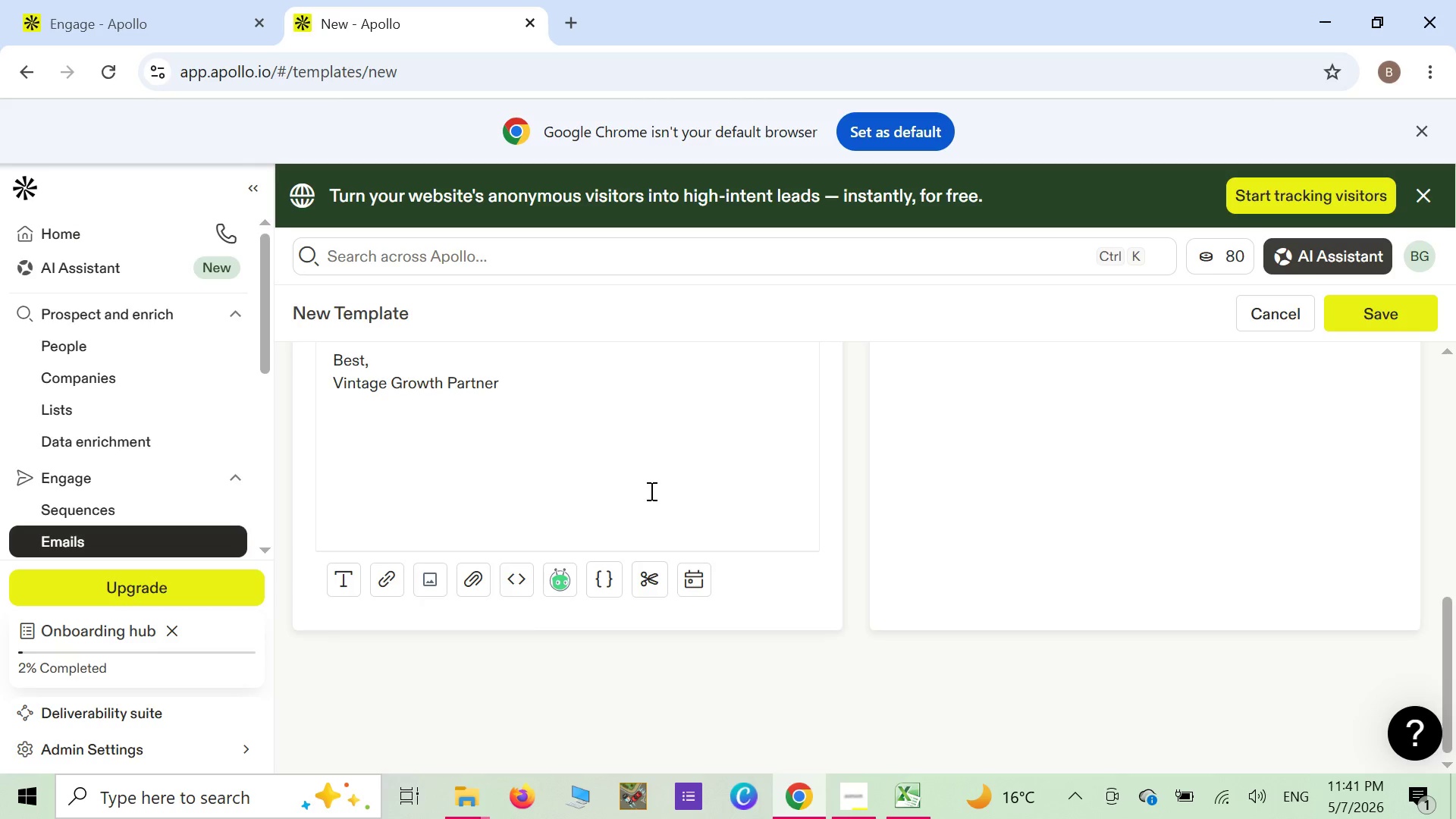 
scroll: coordinate [650, 491], scroll_direction: up, amount: 3.0
 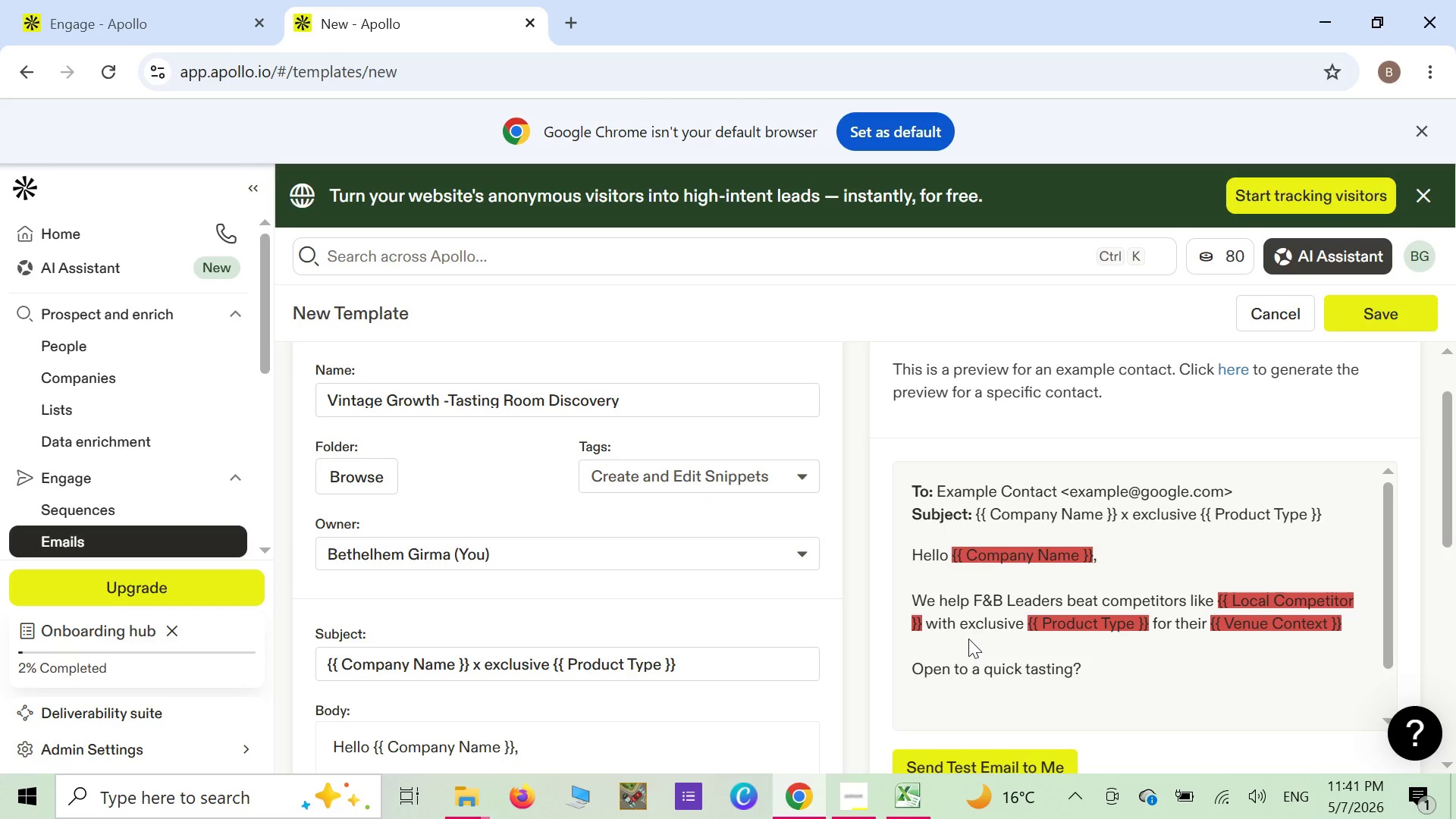 
wait(15.86)
 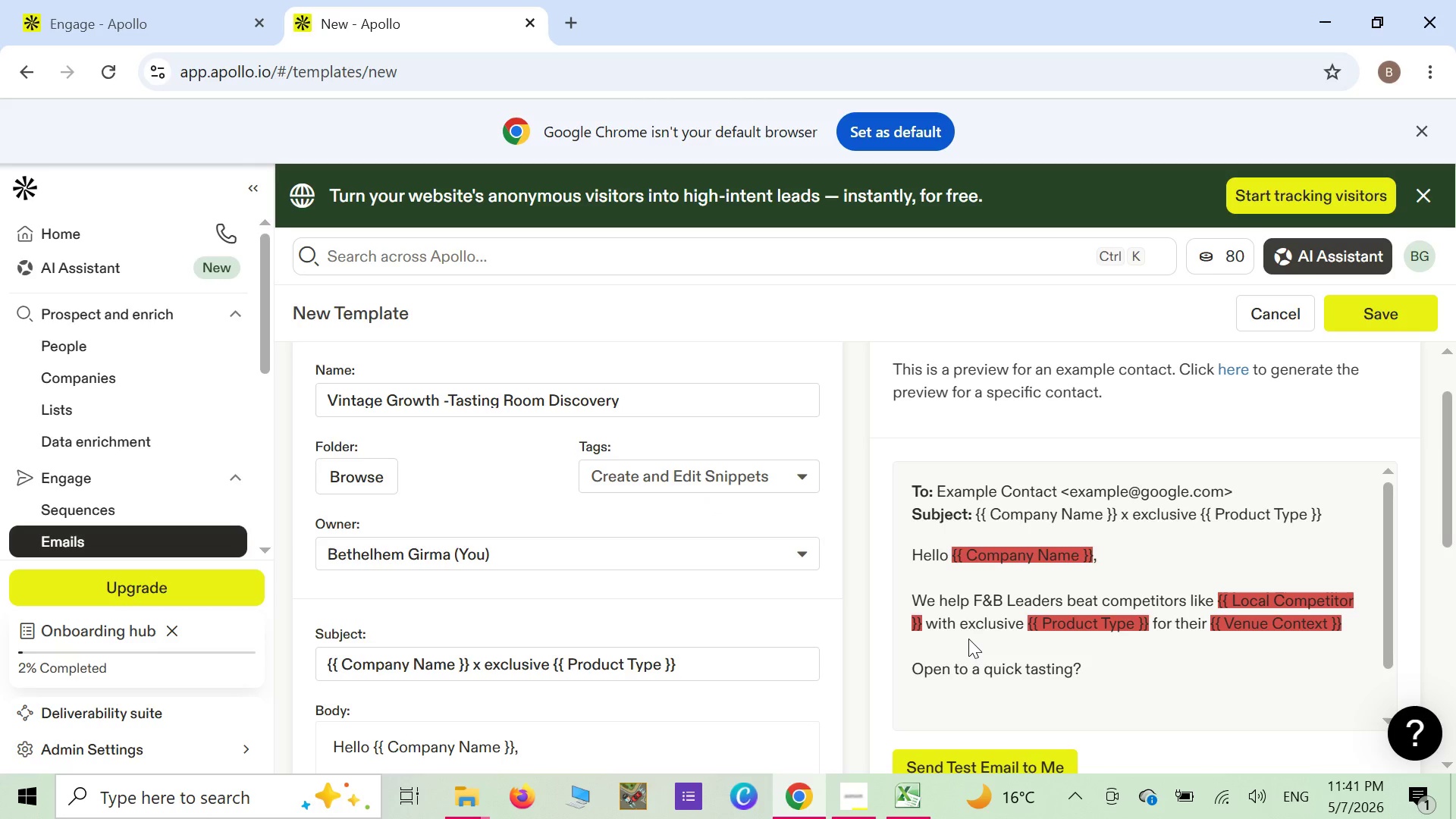 
right_click([1017, 554])
 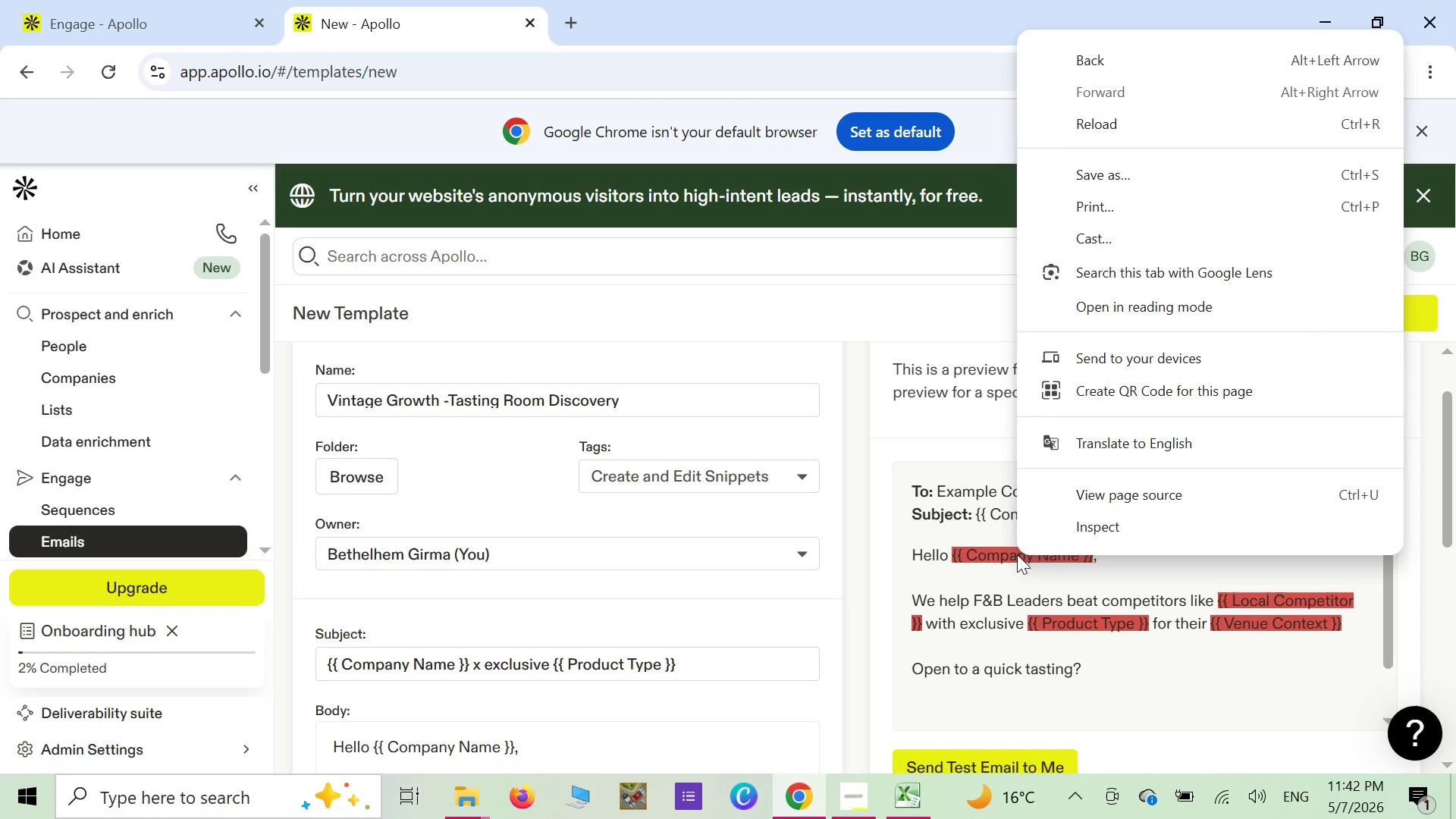 
left_click([817, 559])
 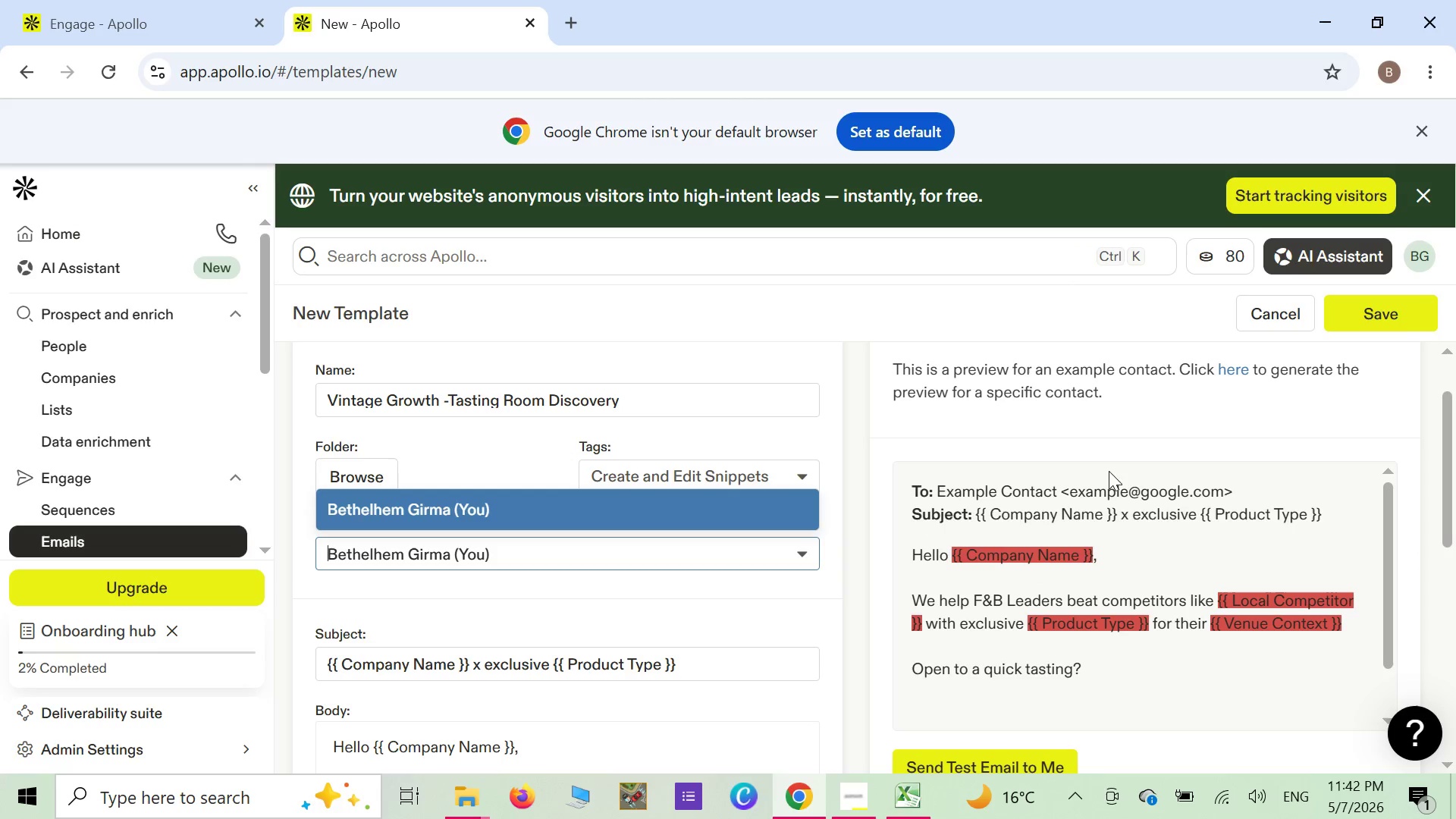 
wait(5.55)
 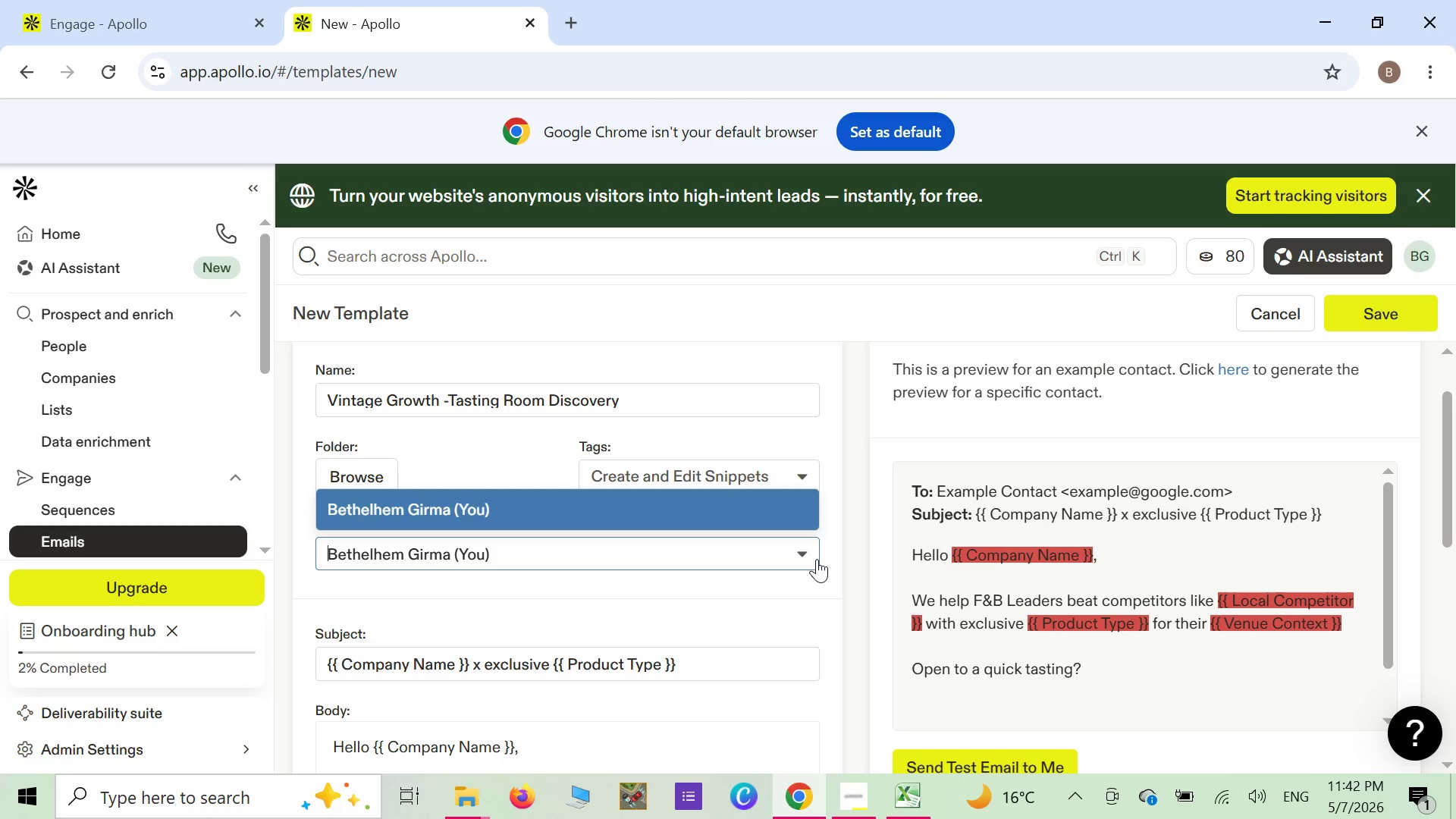 
left_click([752, 601])
 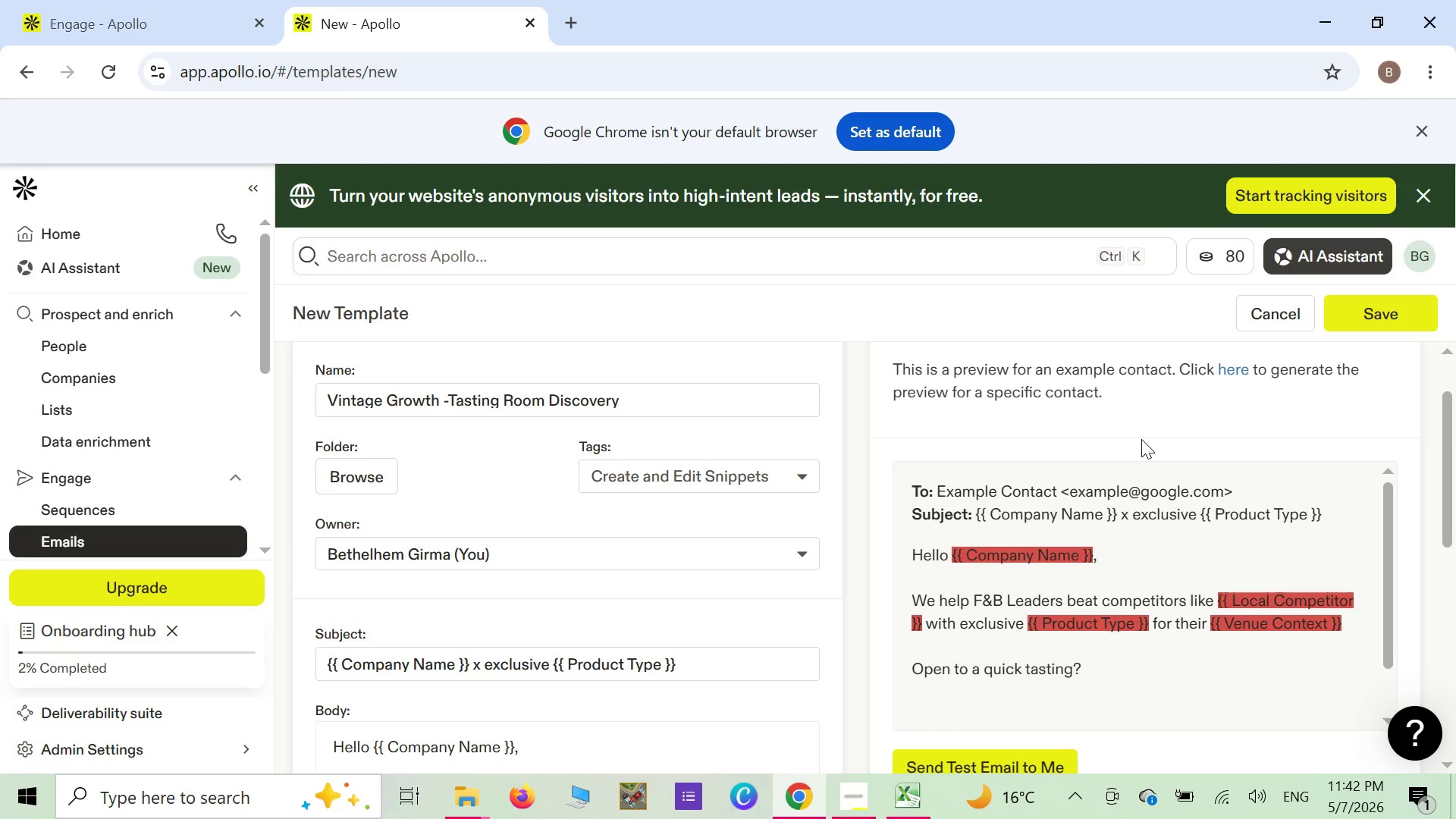 
wait(27.64)
 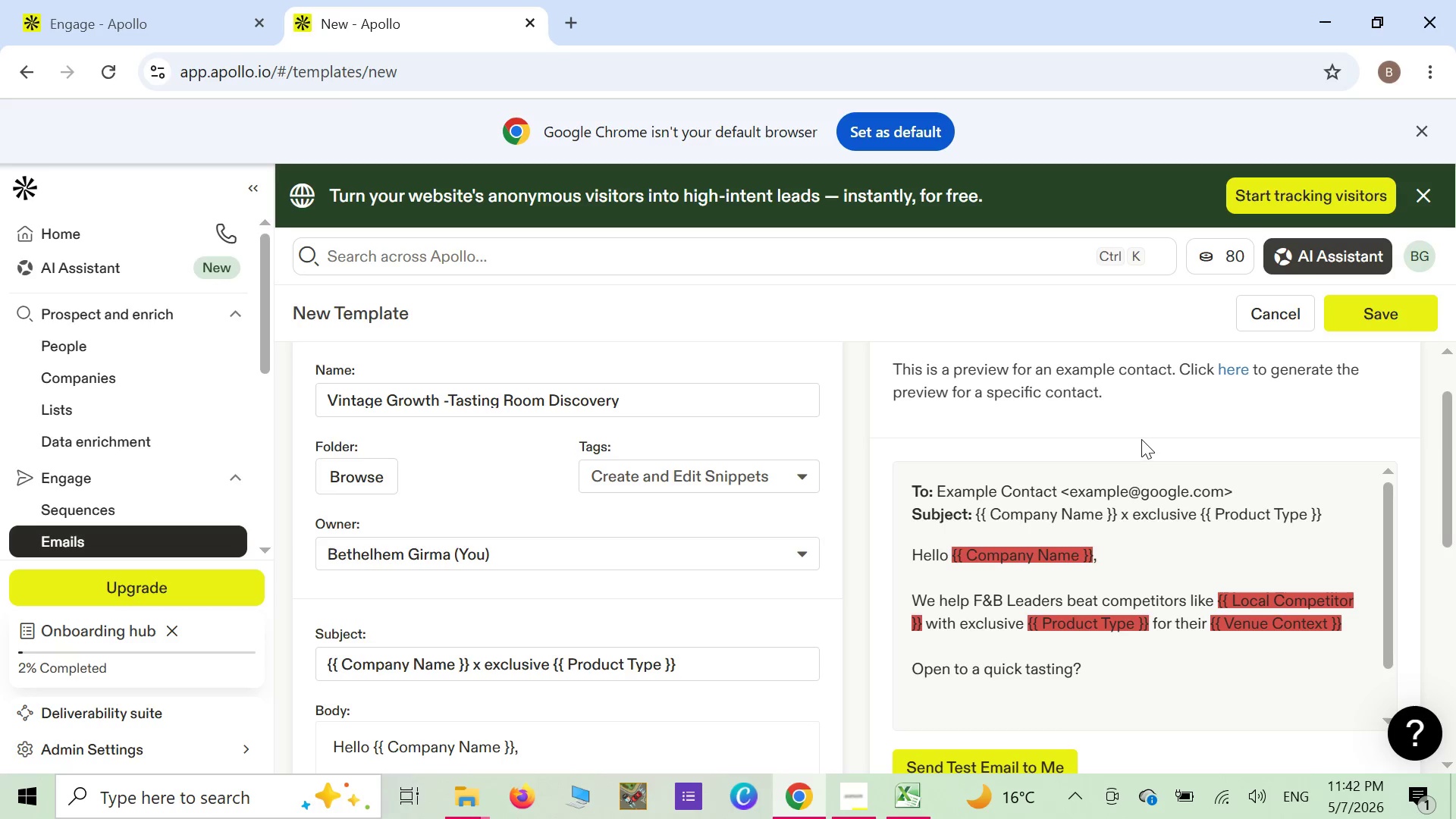 
scroll: coordinate [1098, 479], scroll_direction: down, amount: 1.0
 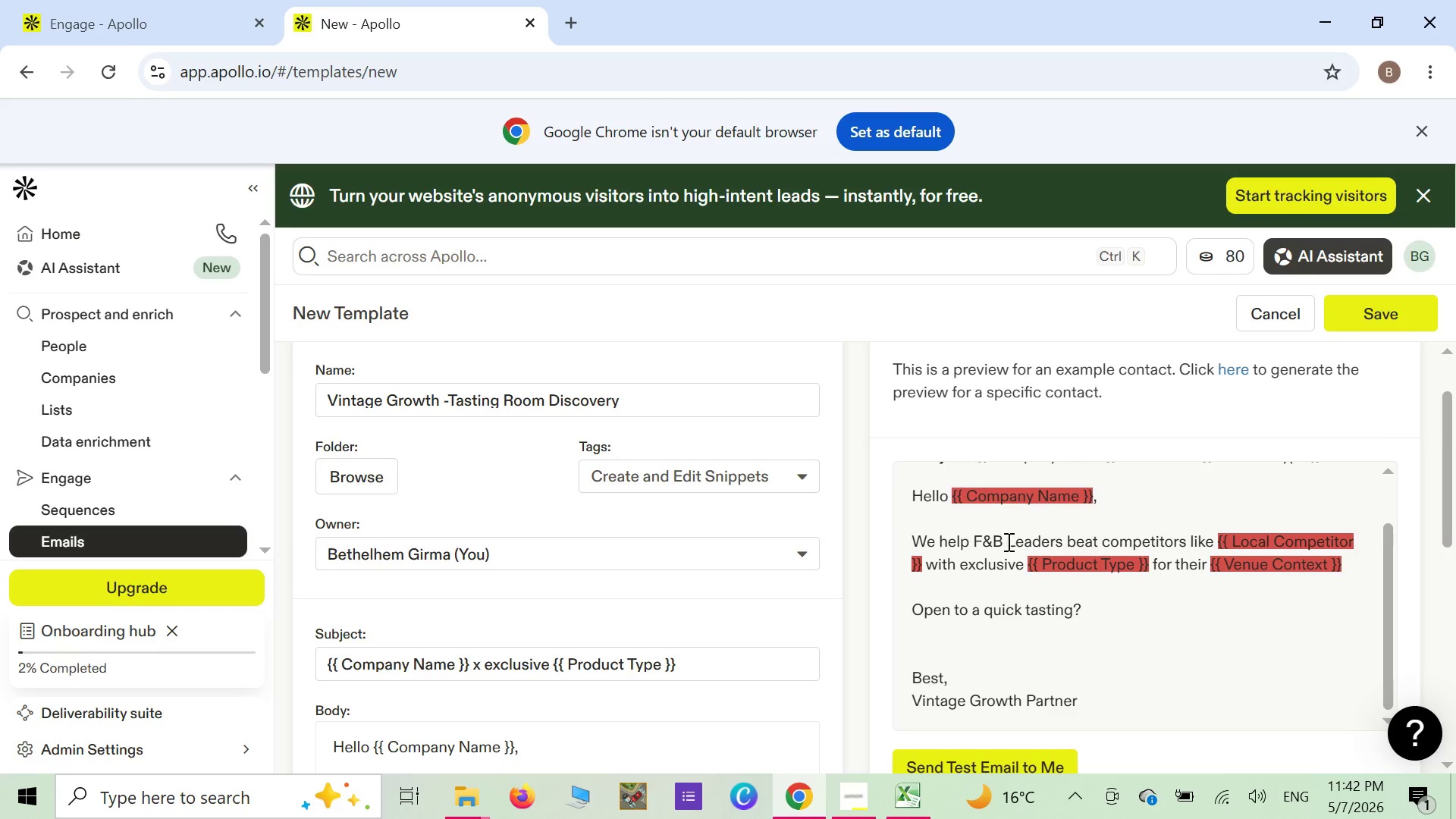 
left_click([1268, 529])
 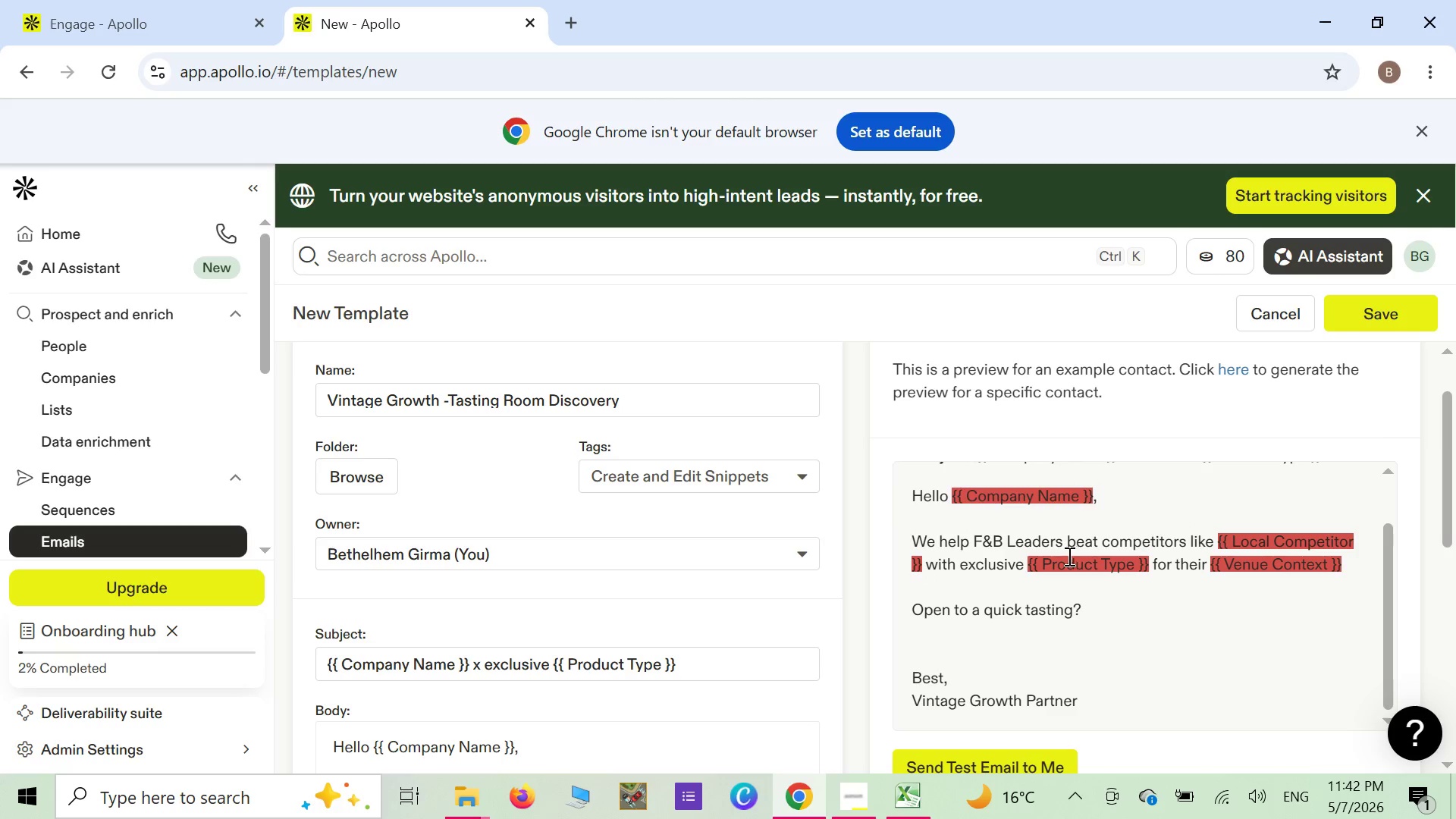 
scroll: coordinate [1067, 543], scroll_direction: down, amount: 1.0
 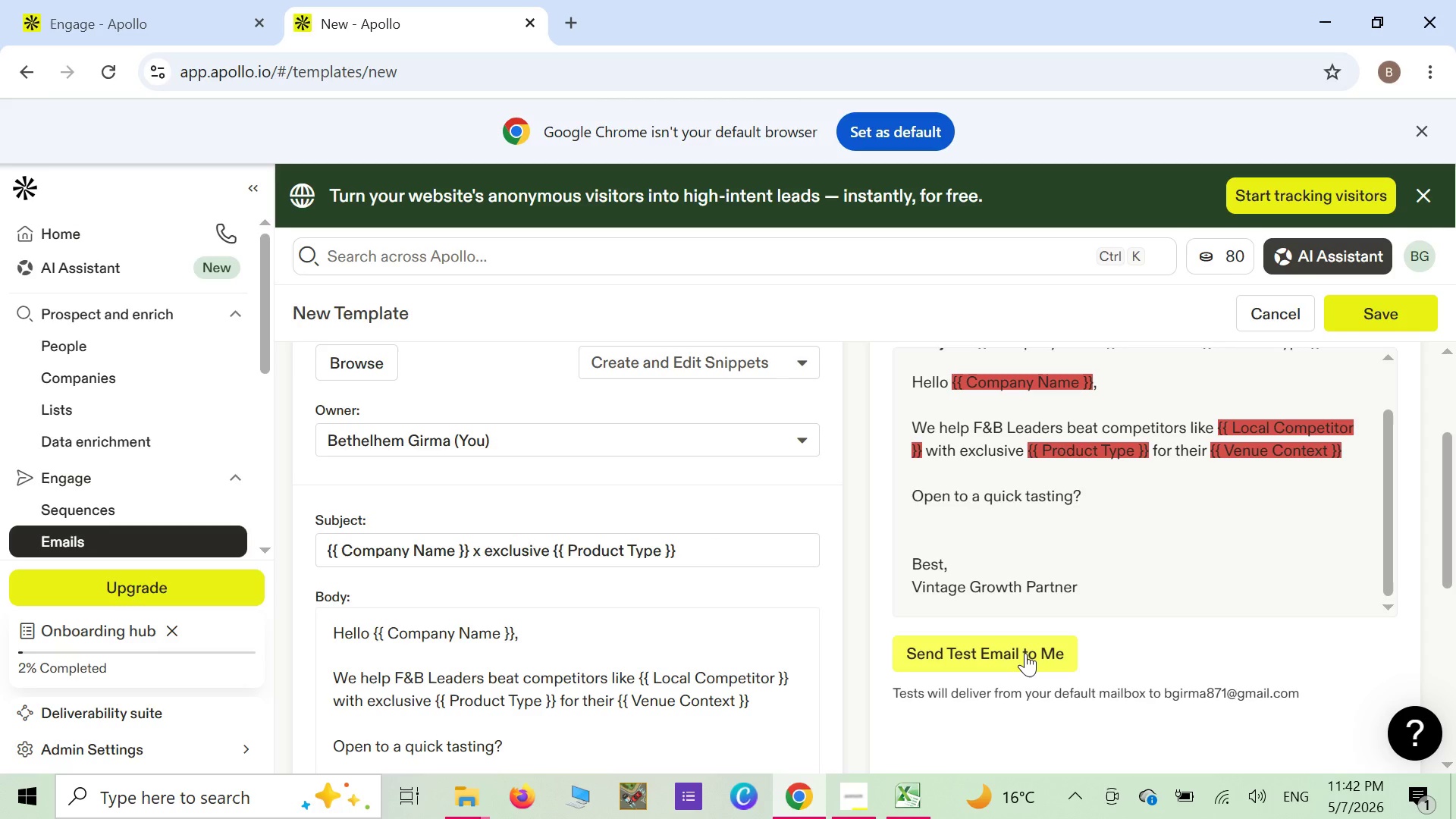 
left_click([1025, 653])
 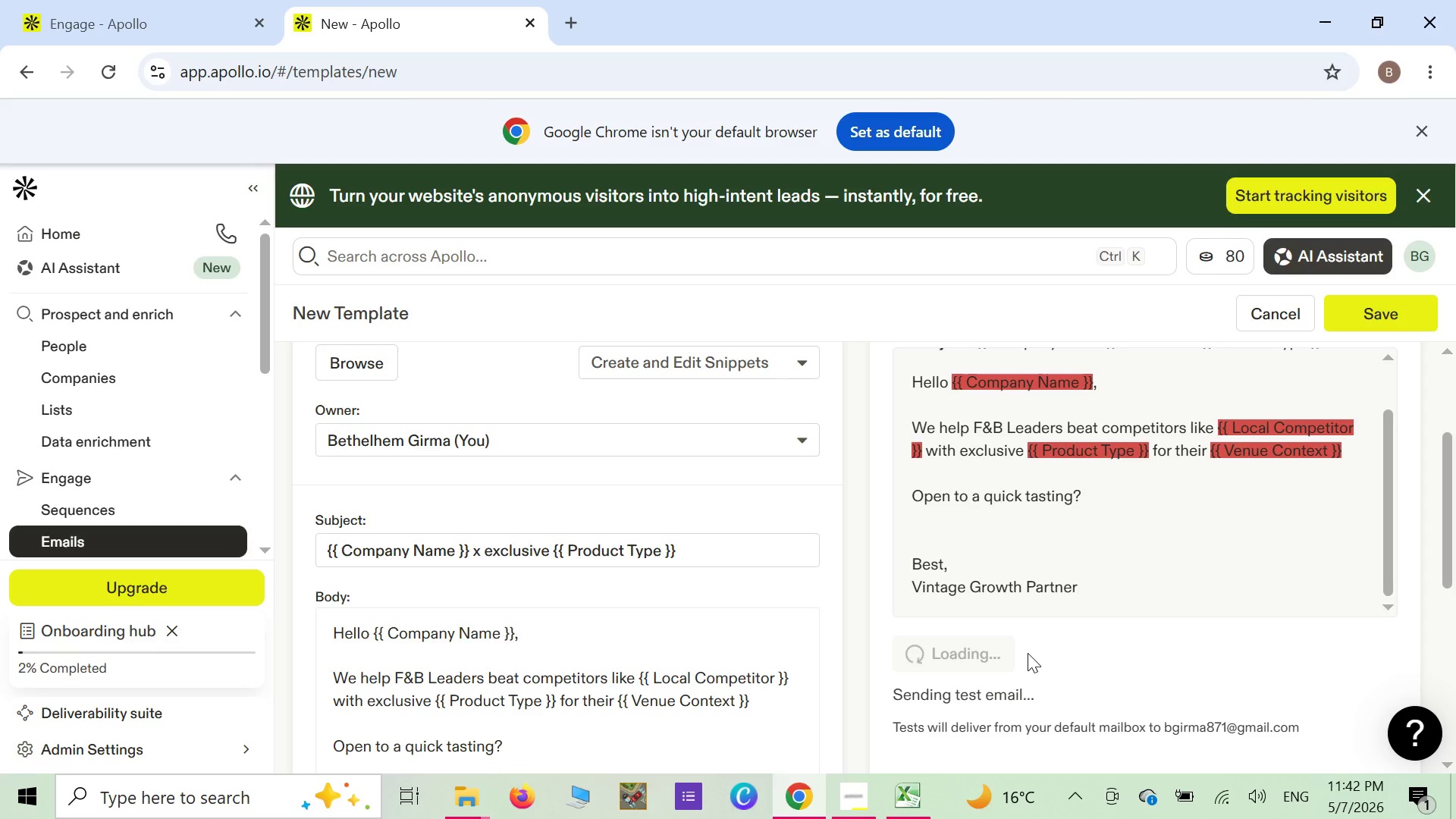 
wait(8.45)
 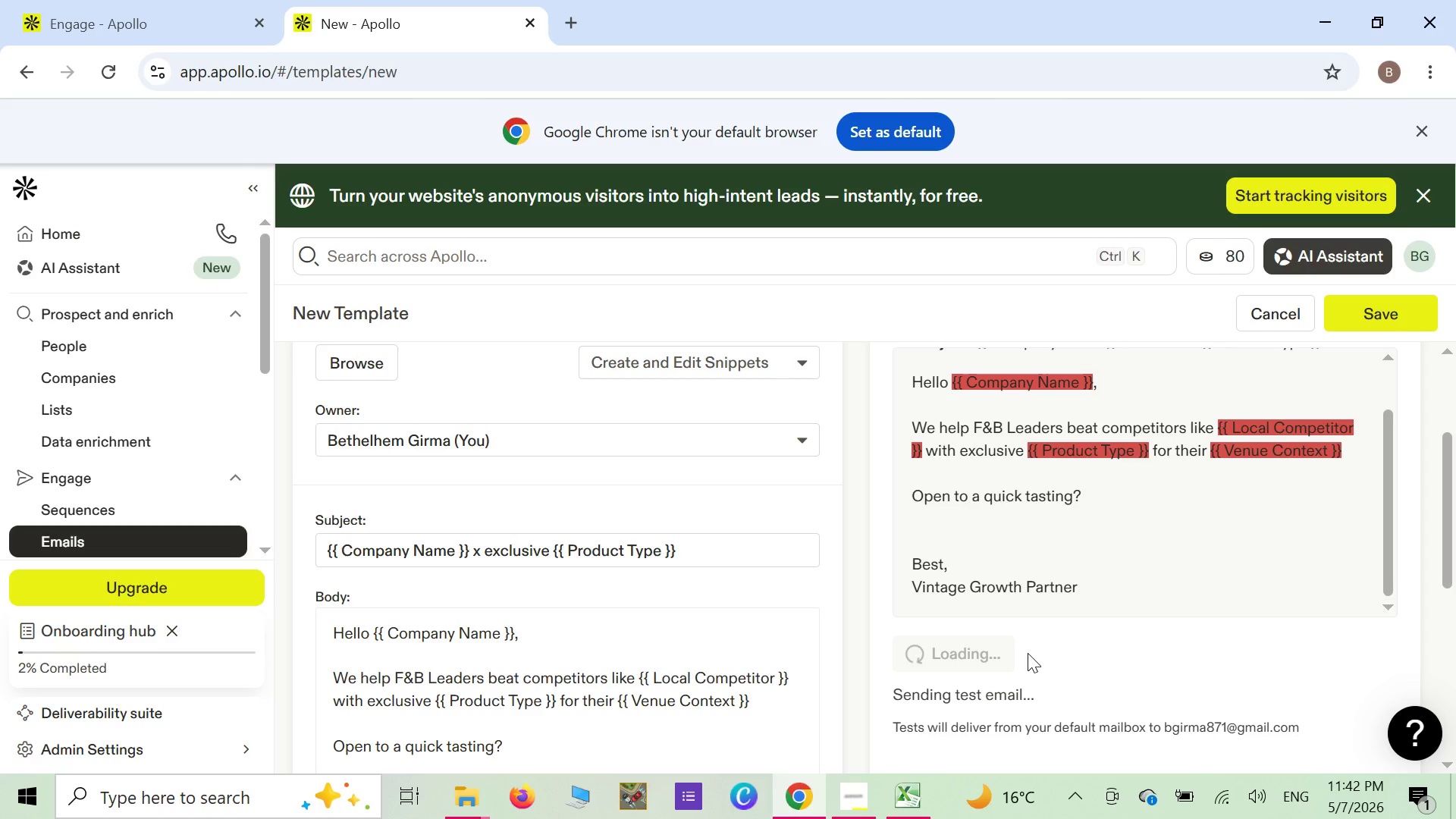 
left_click([937, 535])
 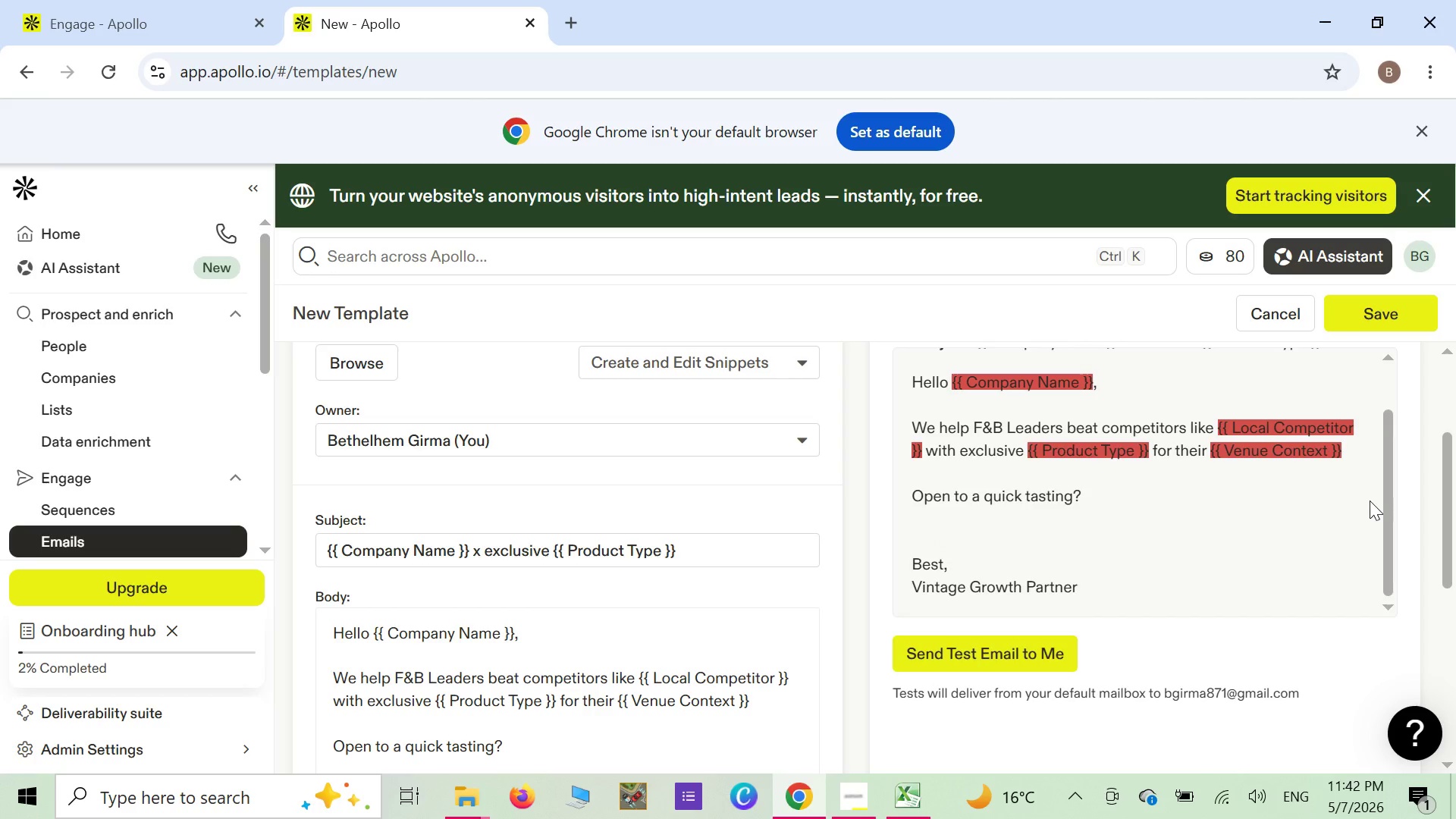 
scroll: coordinate [1357, 471], scroll_direction: up, amount: 5.0
 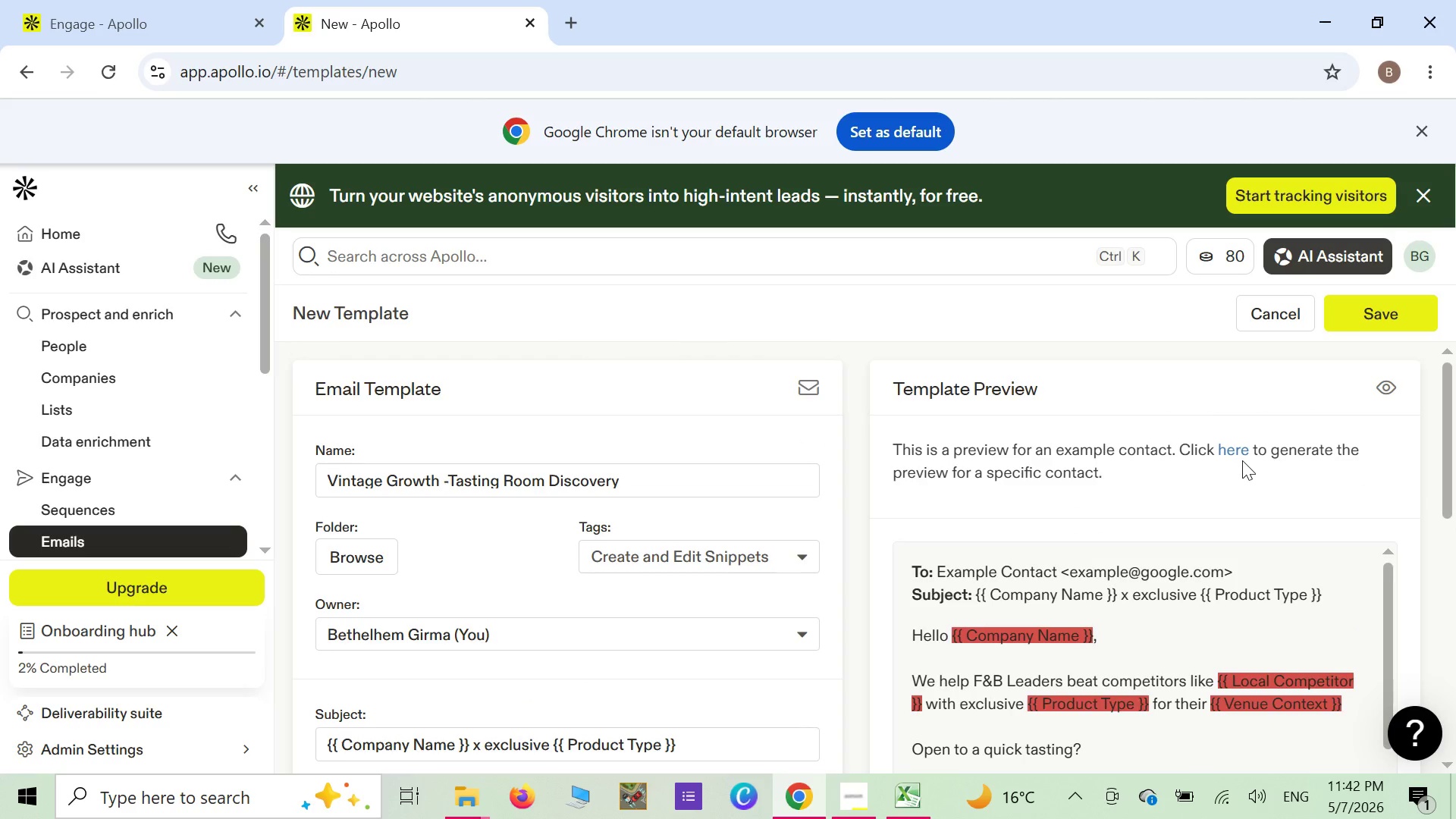 
left_click([1239, 452])
 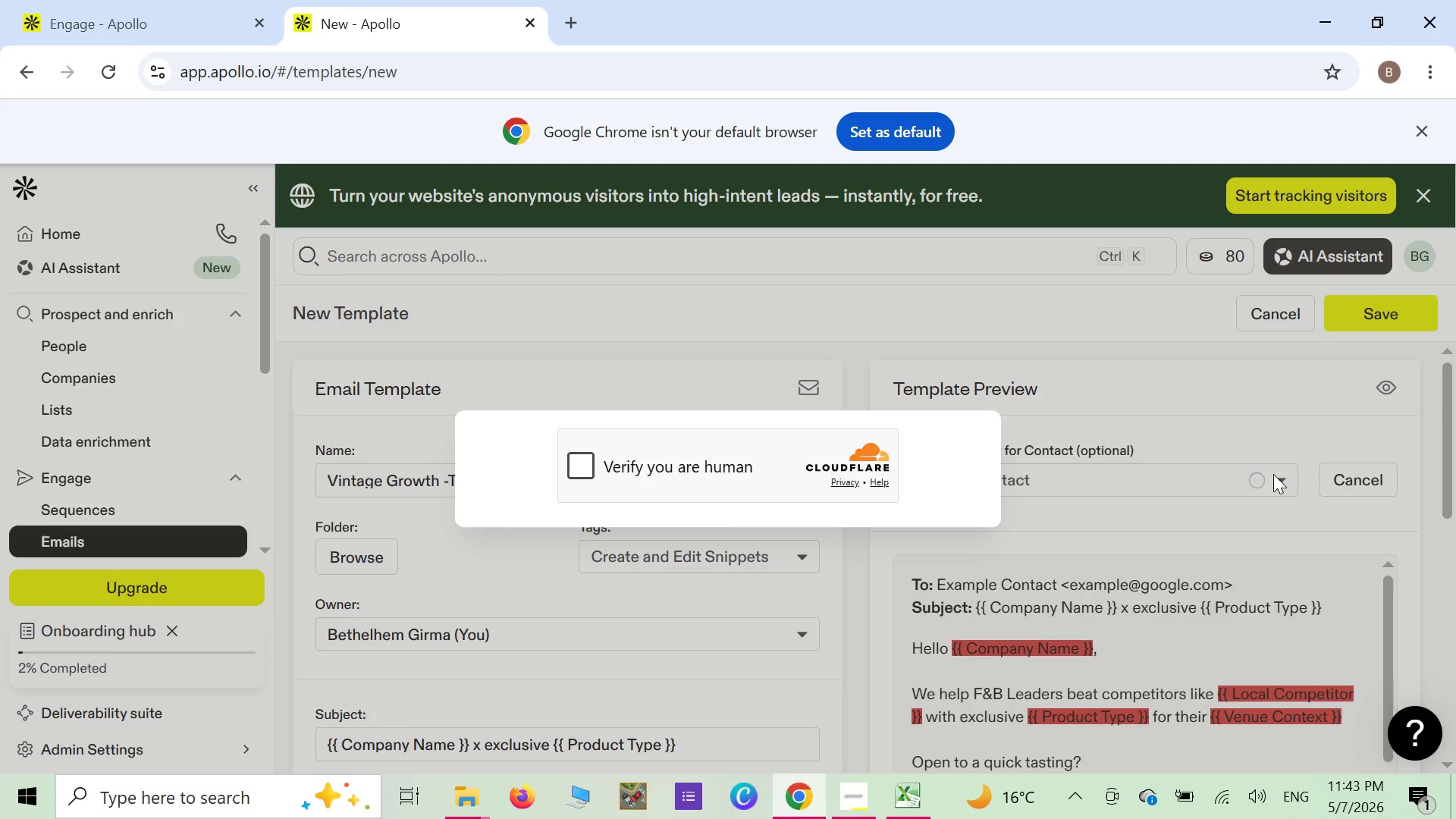 
wait(29.44)
 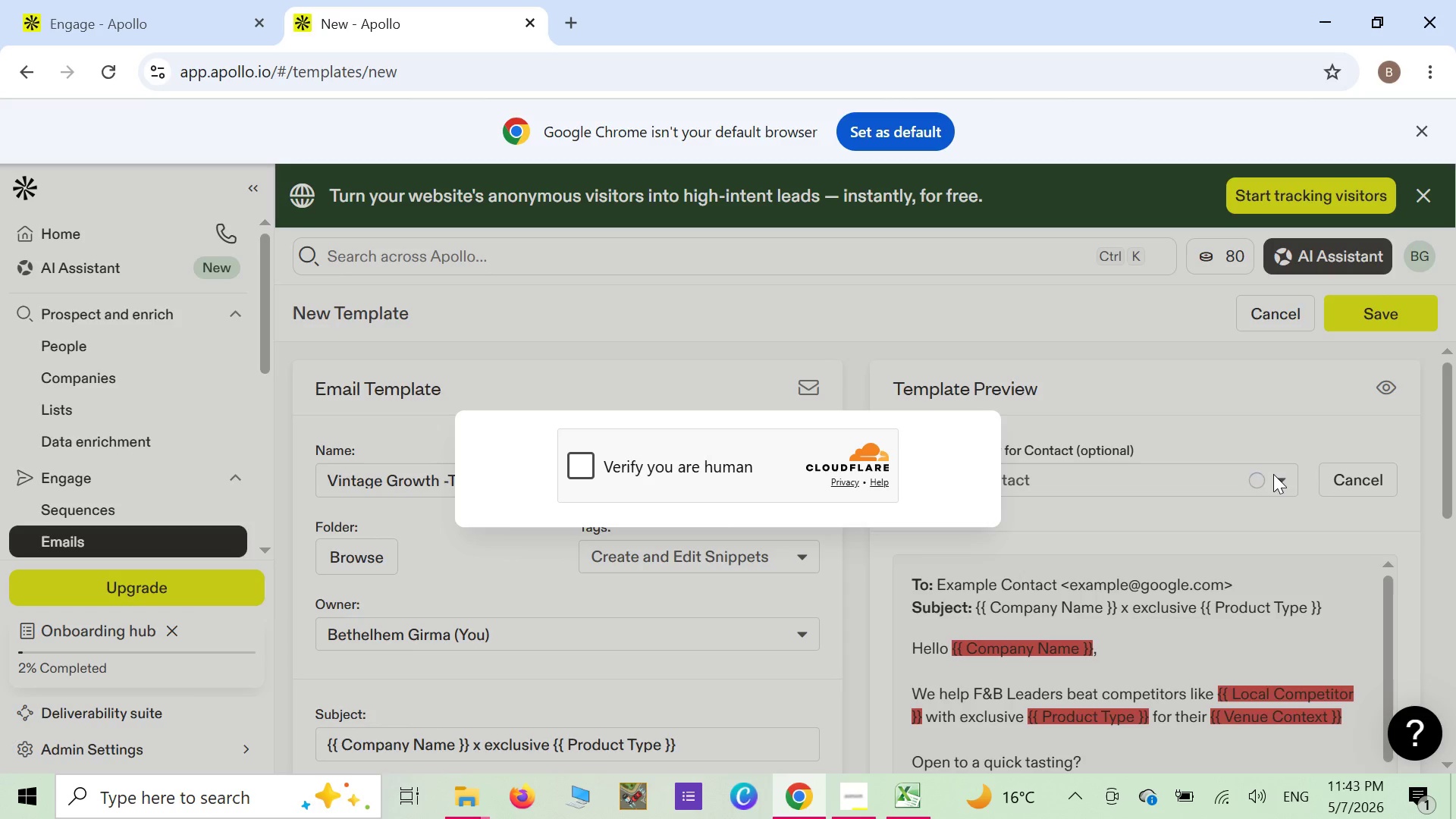 
left_click([584, 472])
 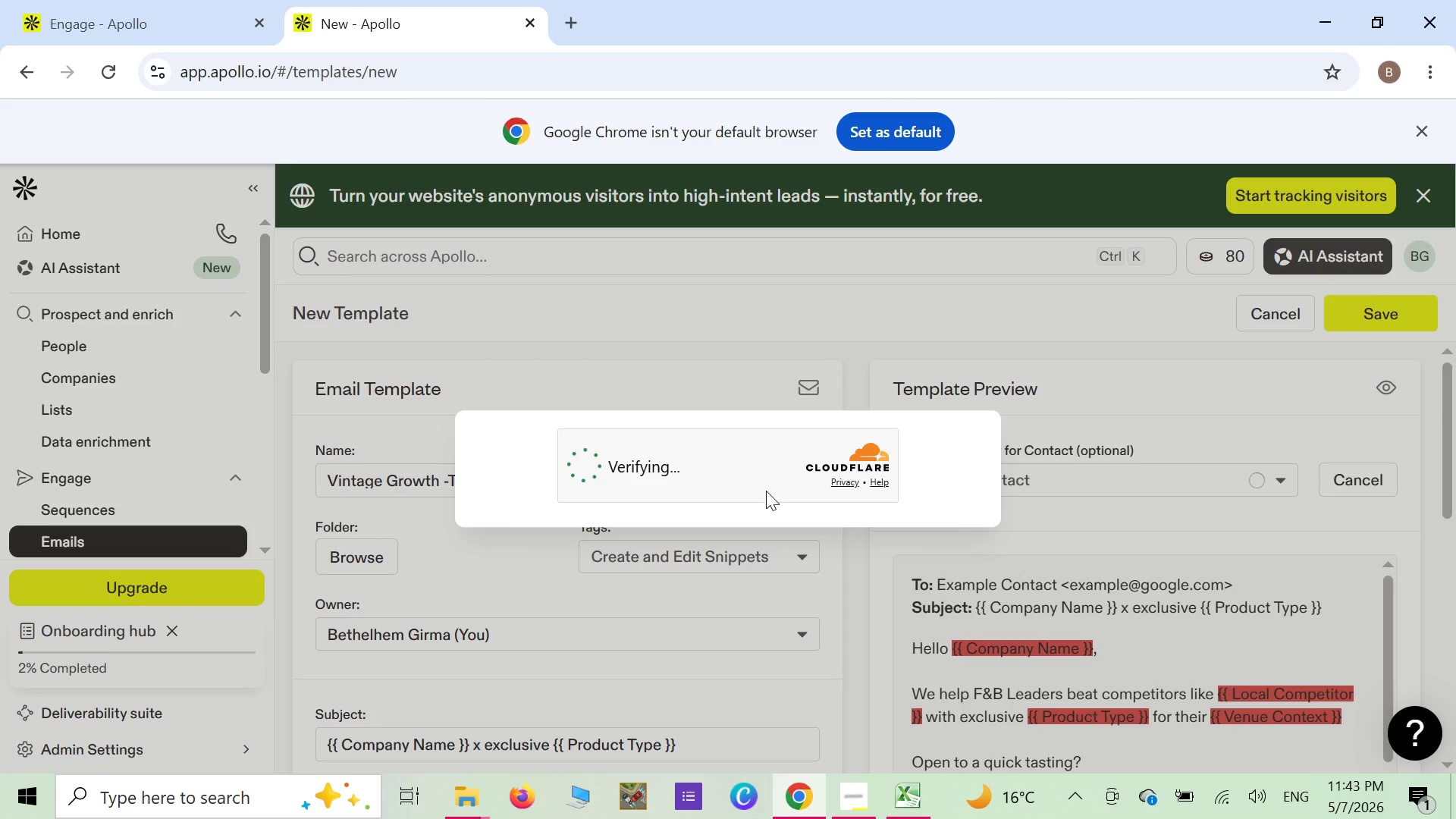 
mouse_move([780, 497])
 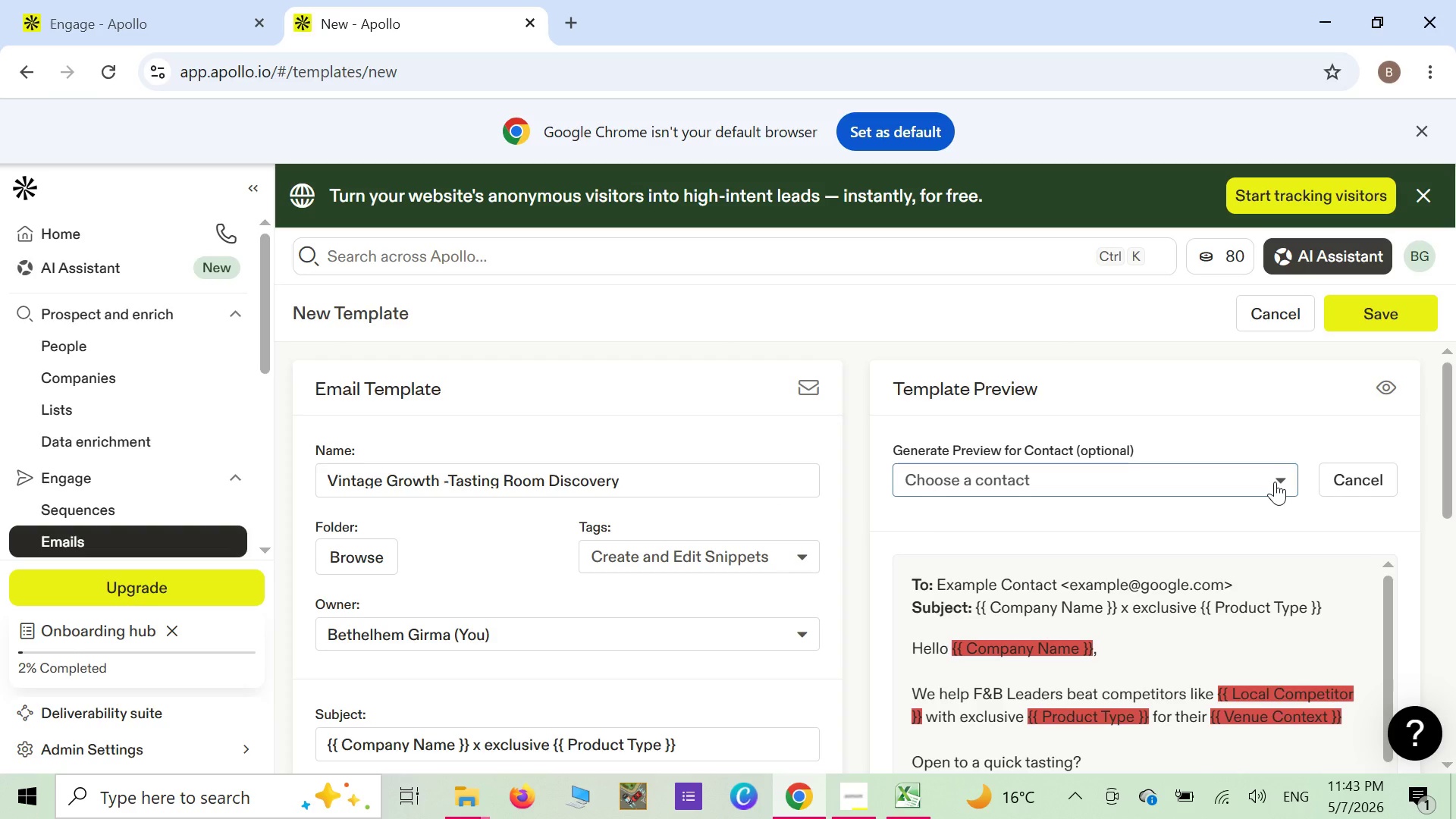 
left_click([1277, 480])
 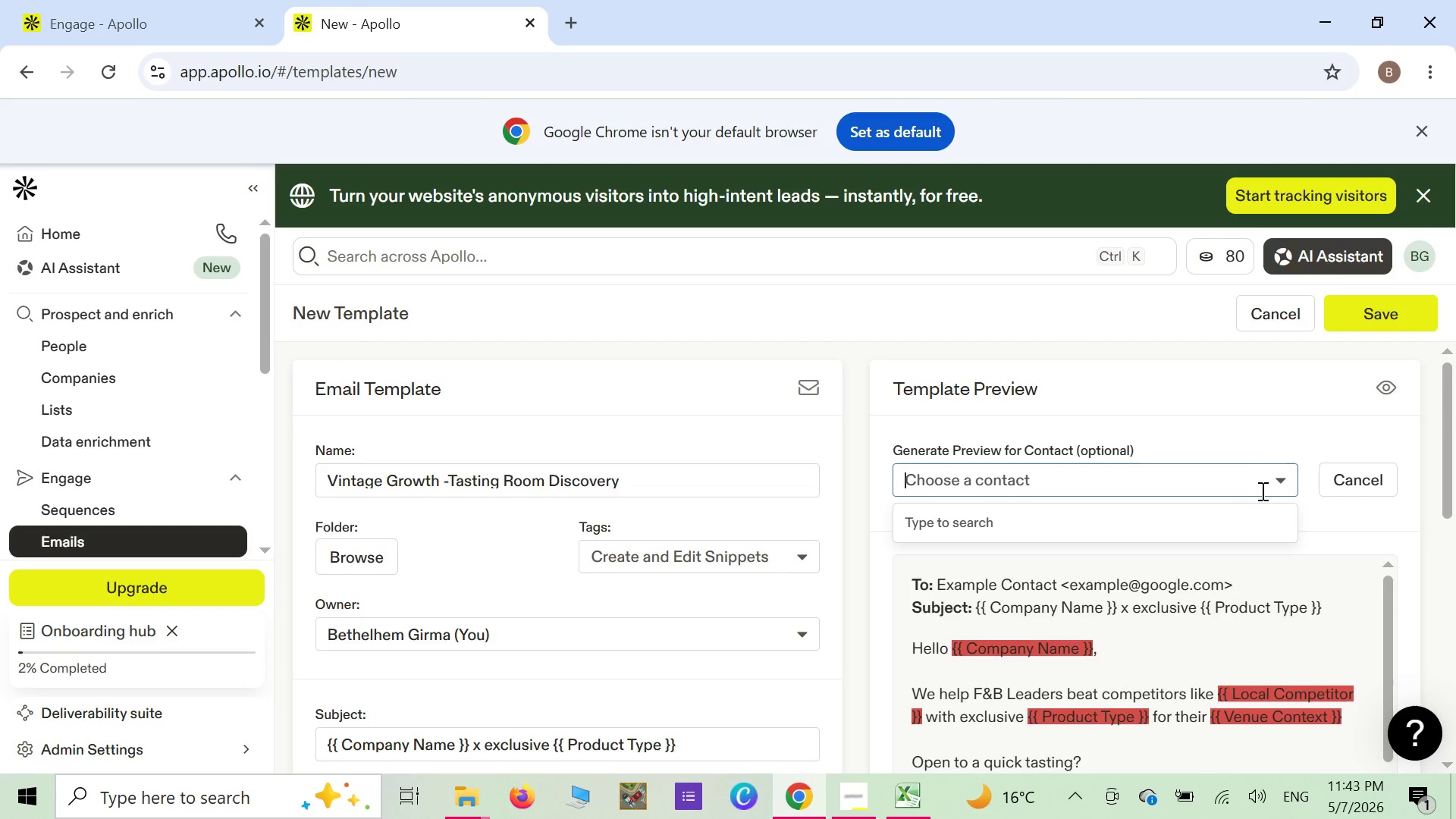 
wait(9.58)
 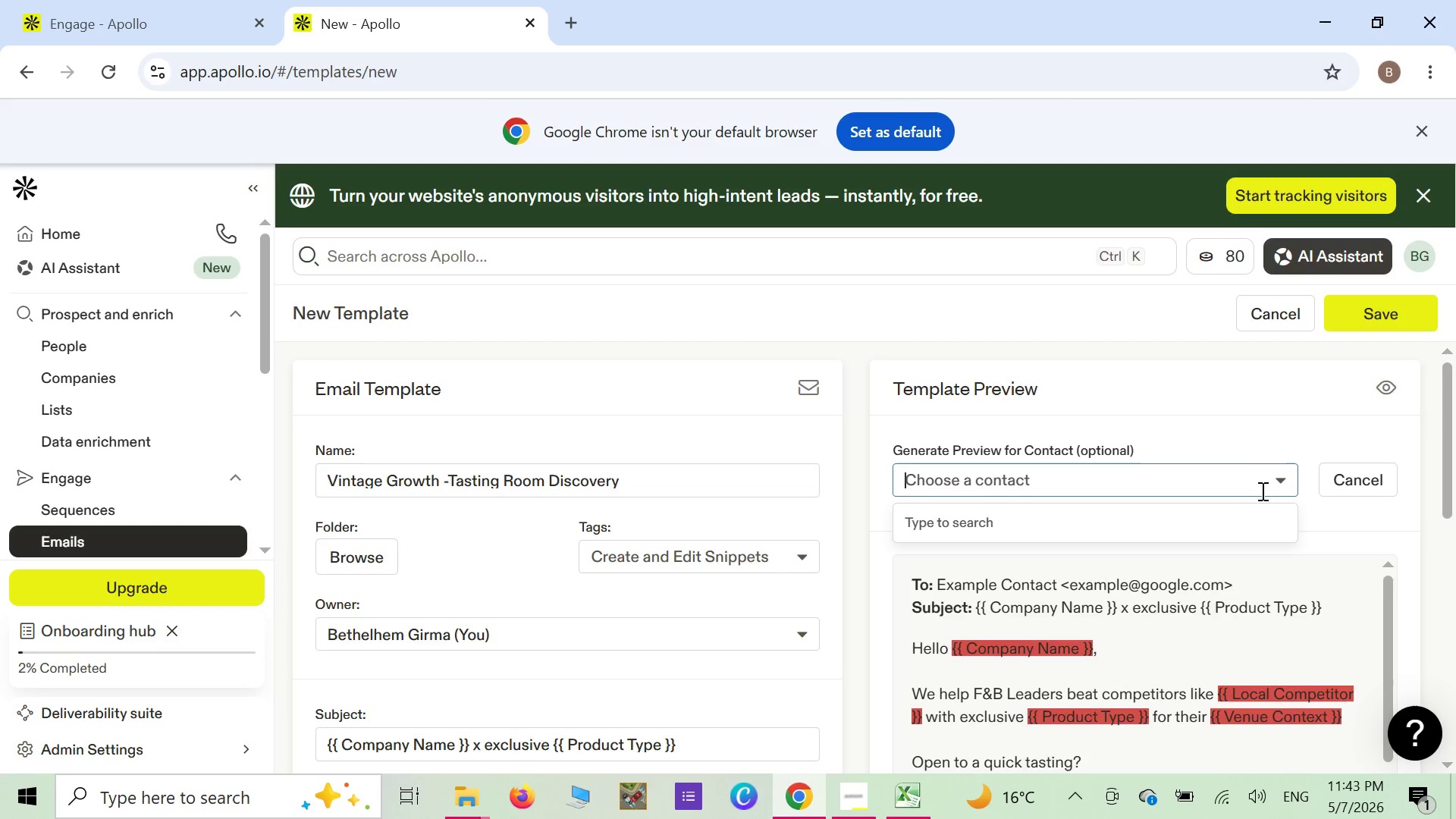 
left_click([1304, 438])
 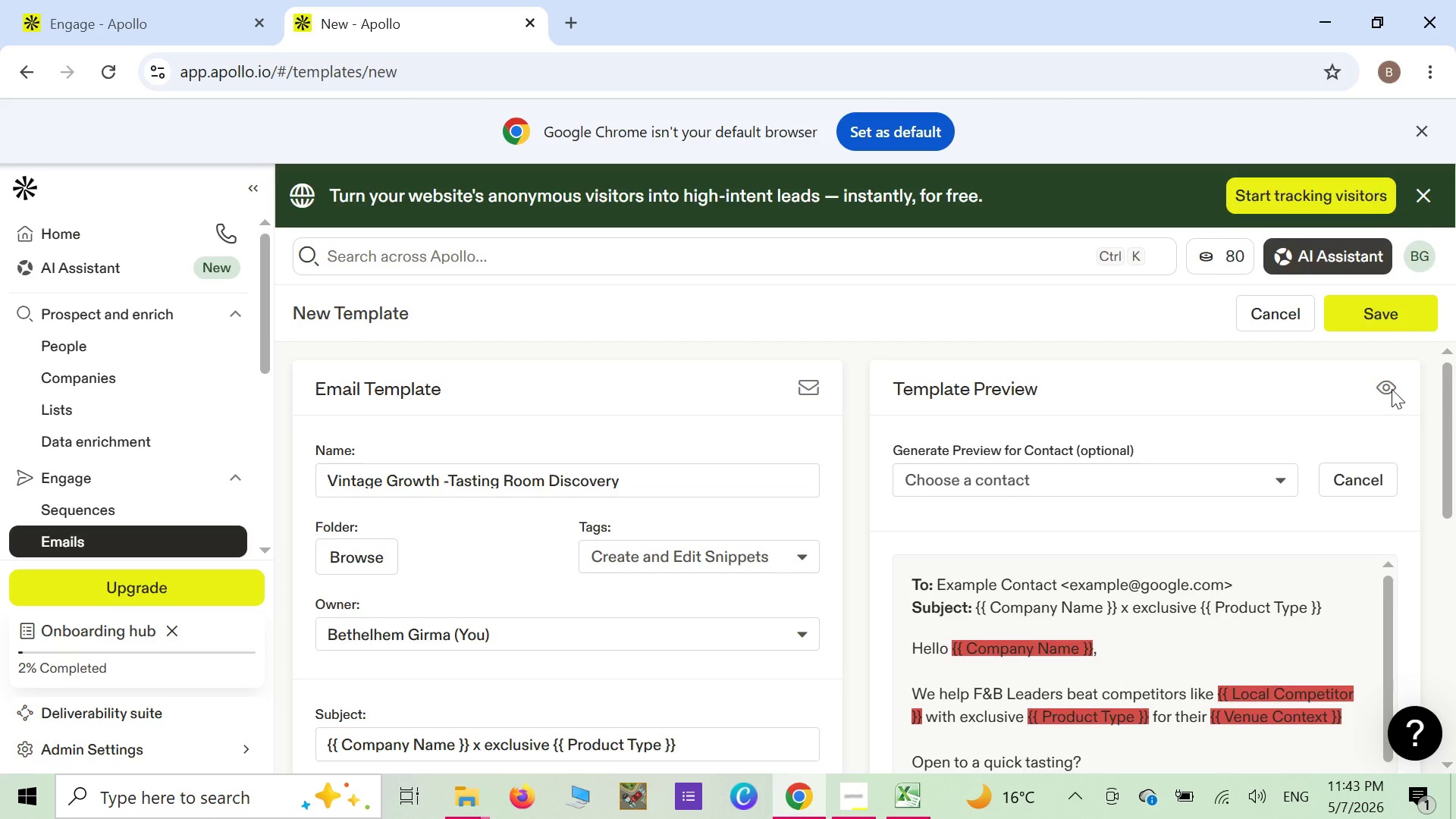 
left_click([1393, 389])
 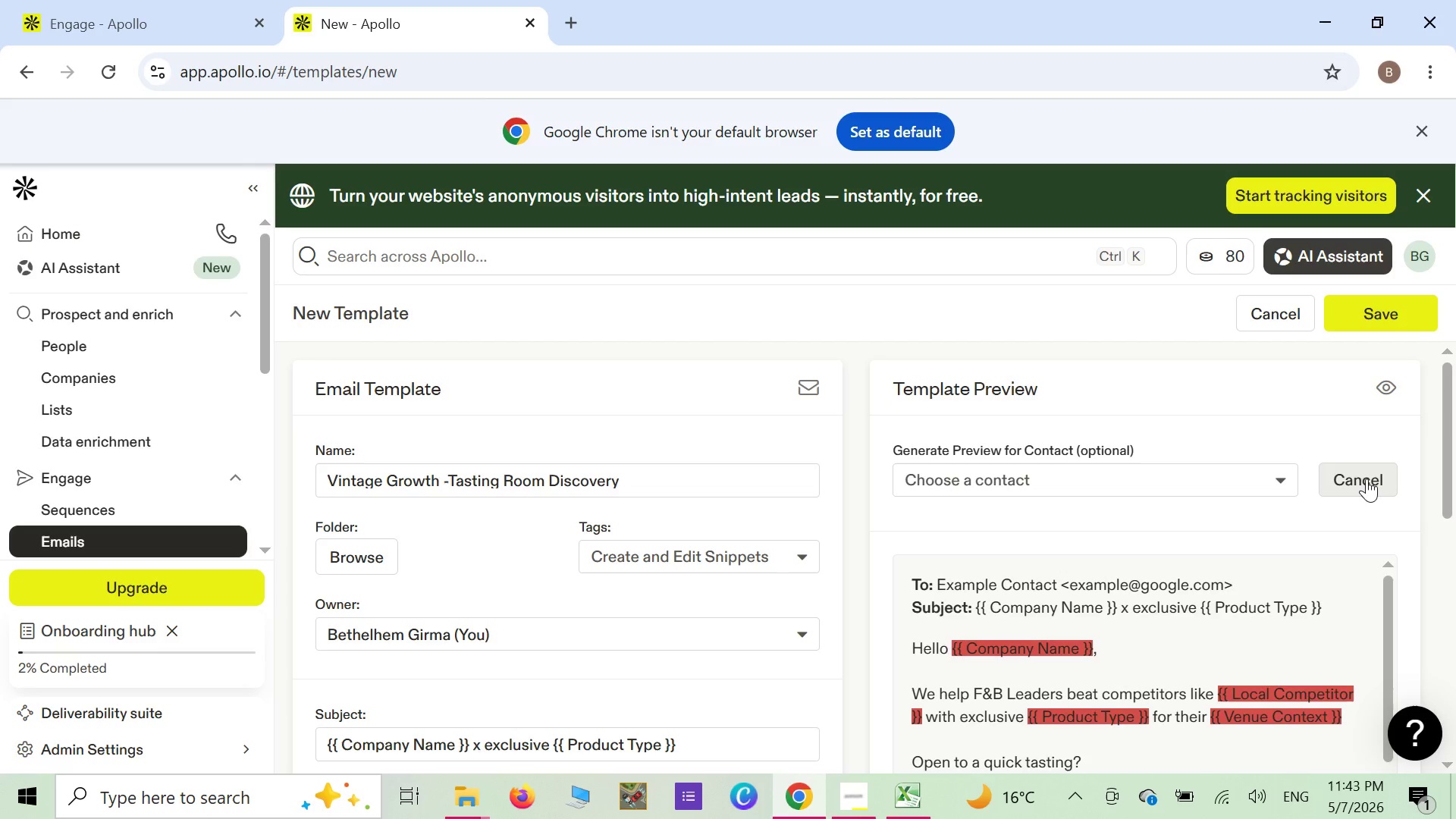 
left_click([1367, 479])
 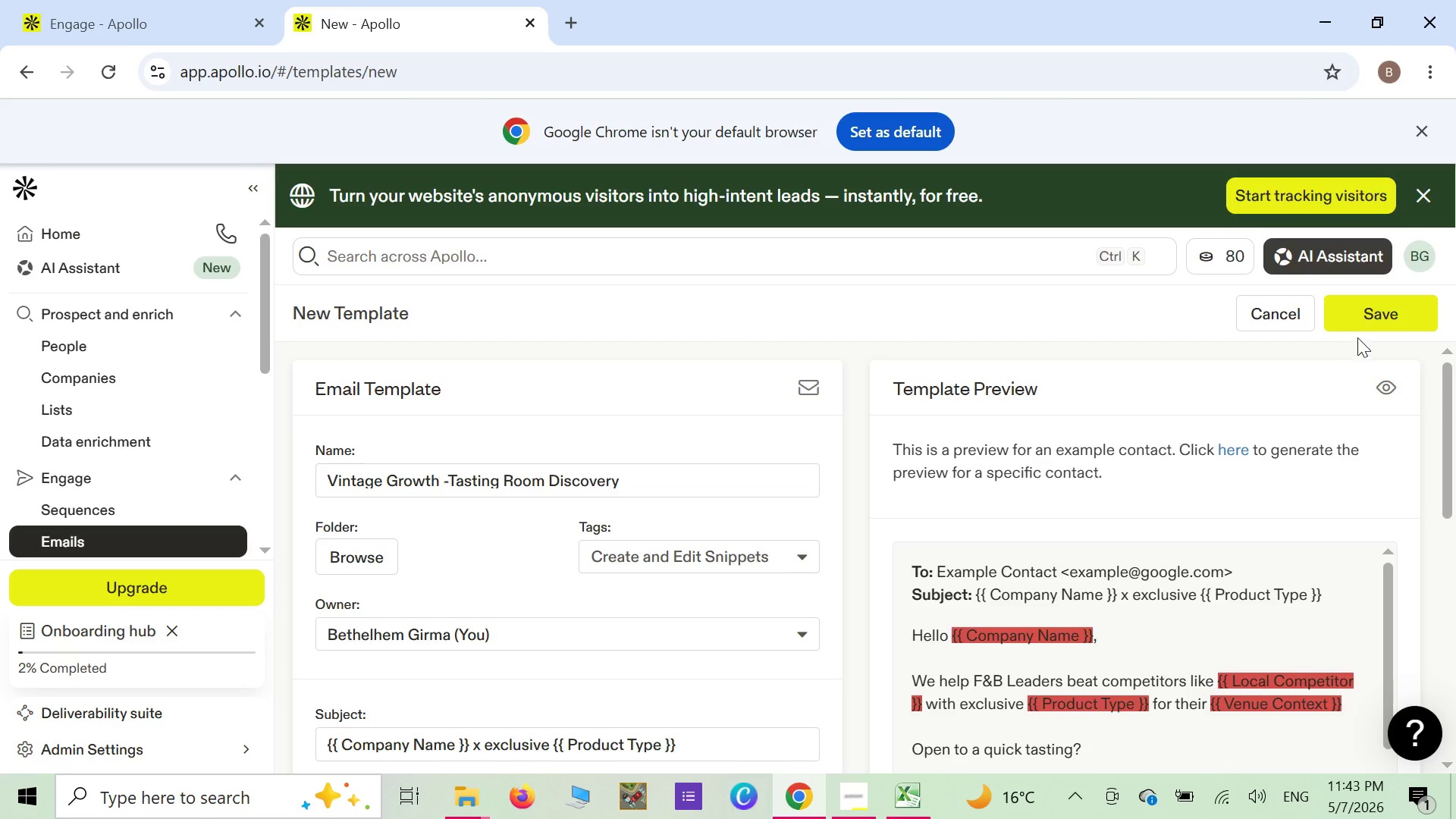 
left_click([1366, 322])
 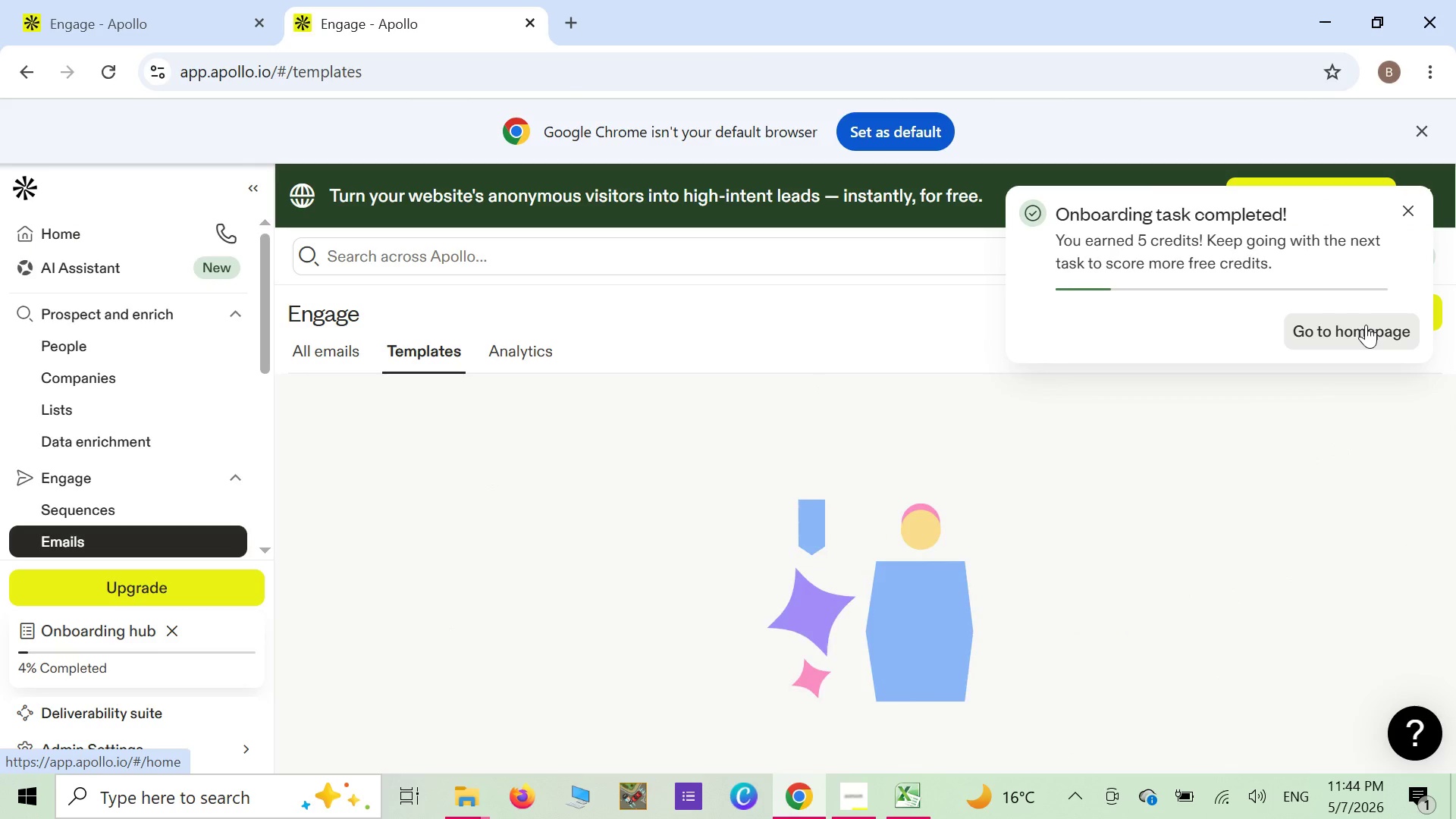 
wait(5.09)
 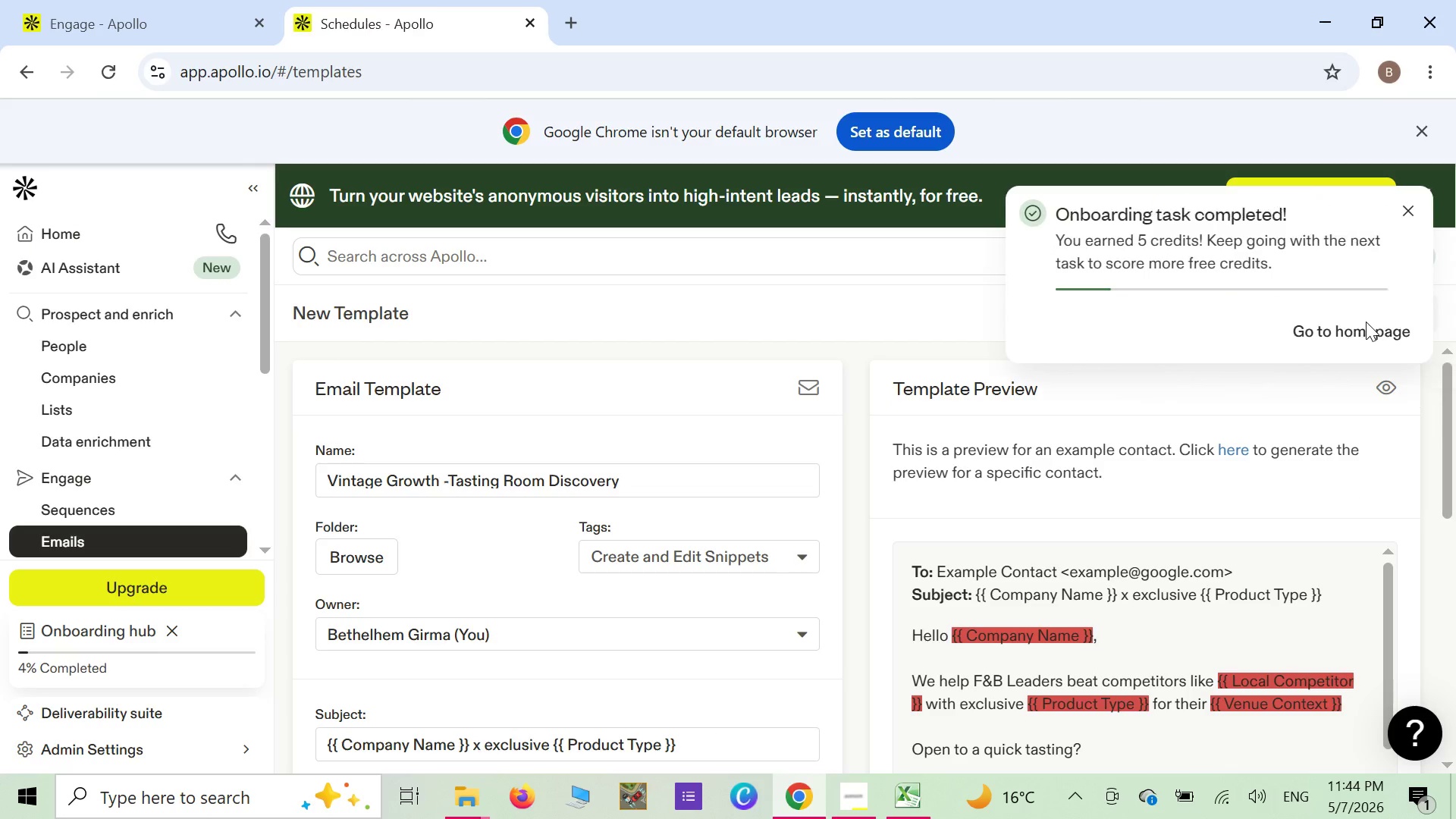 
mouse_move([1253, 413])
 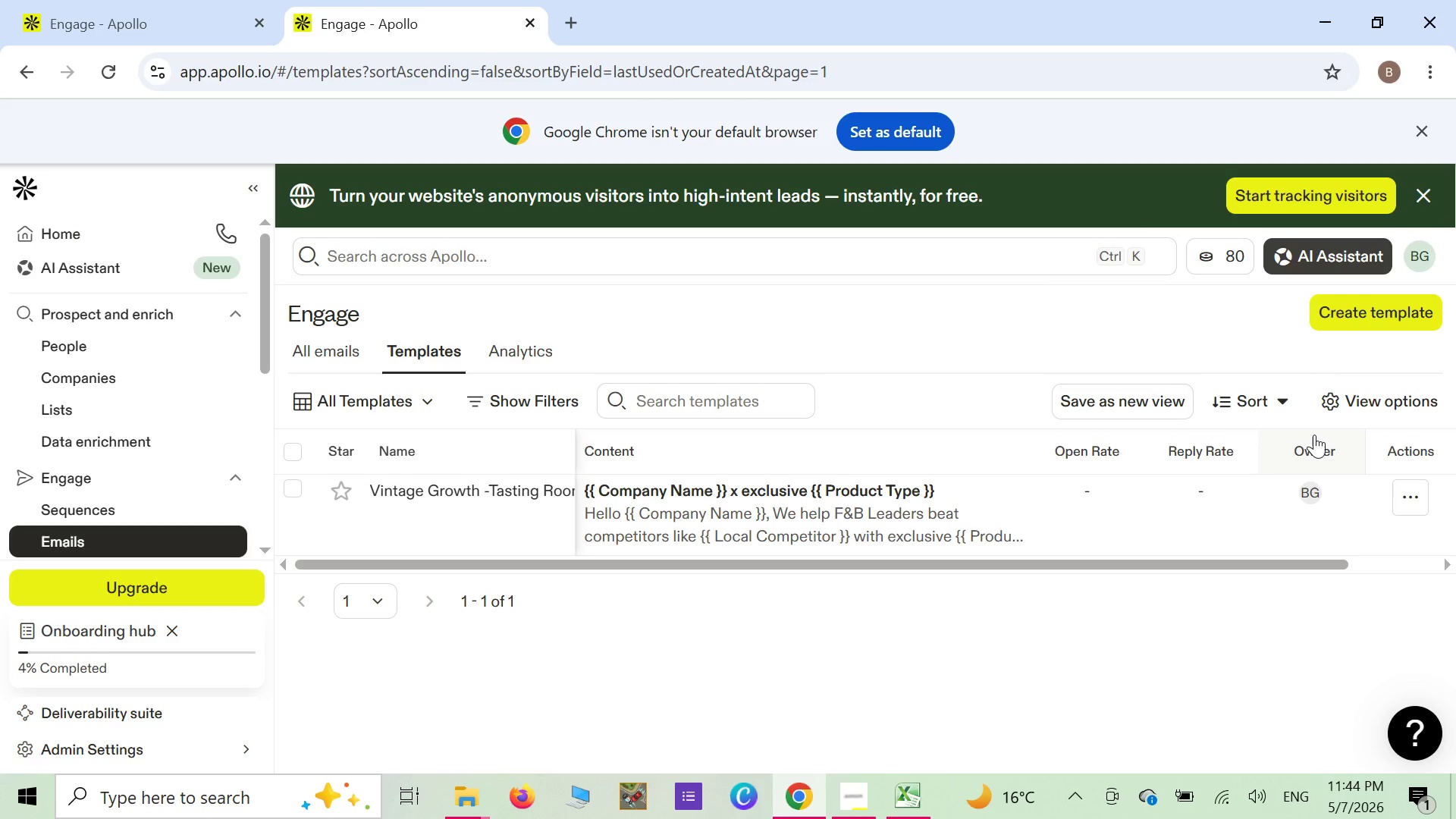 
wait(12.61)
 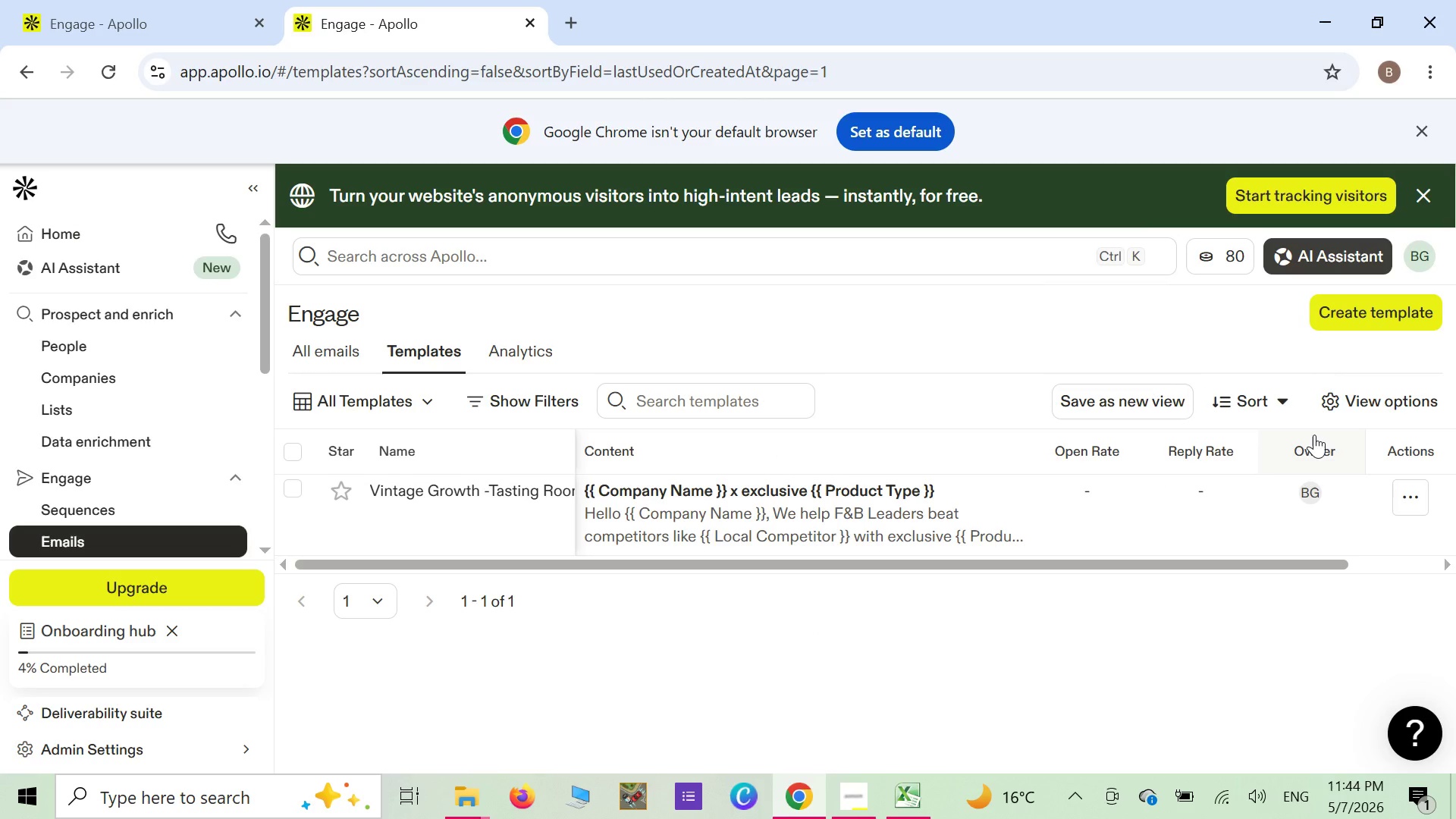 
mouse_move([1392, 485])
 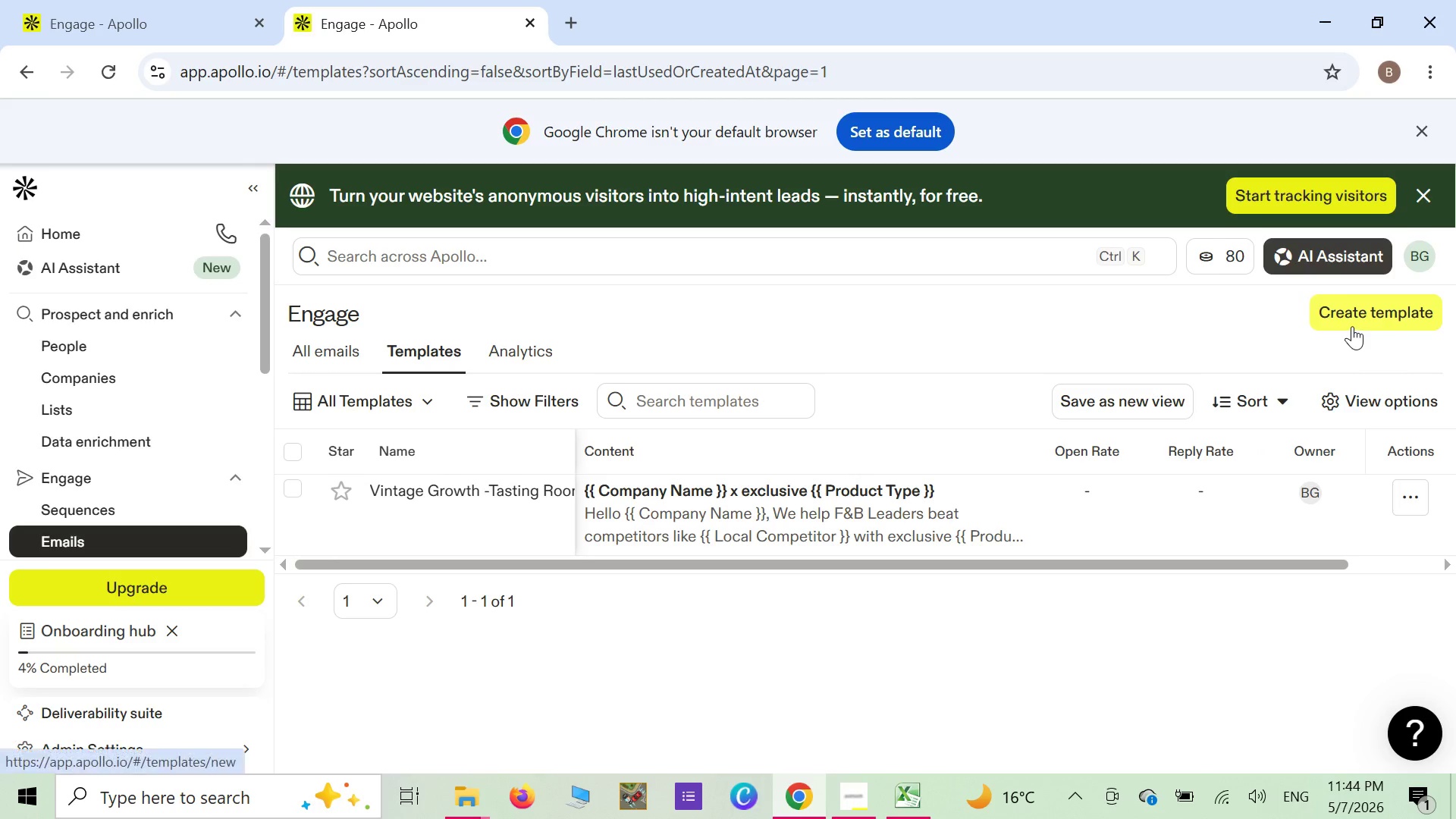 
wait(5.69)
 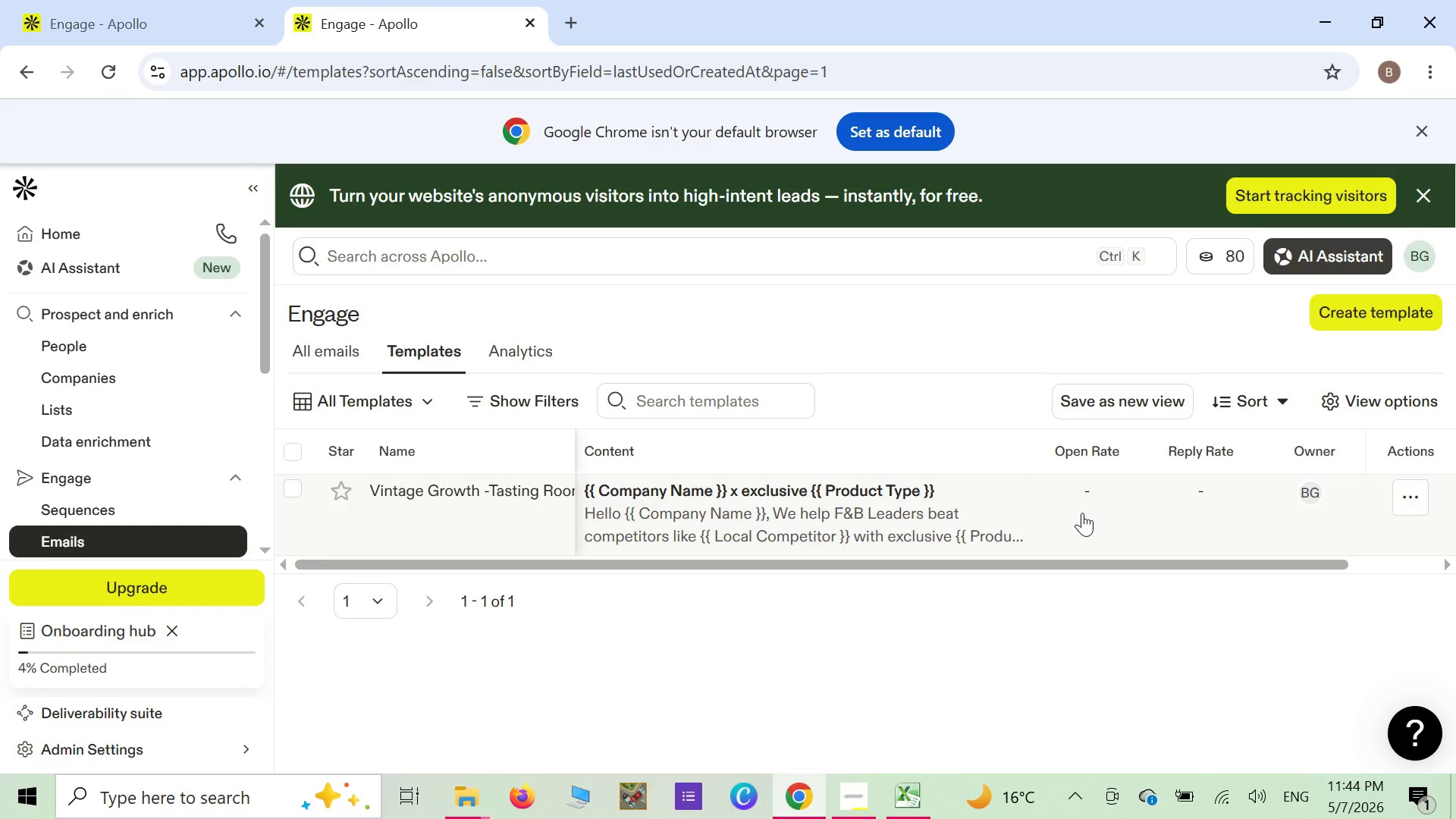 
left_click([1354, 323])
 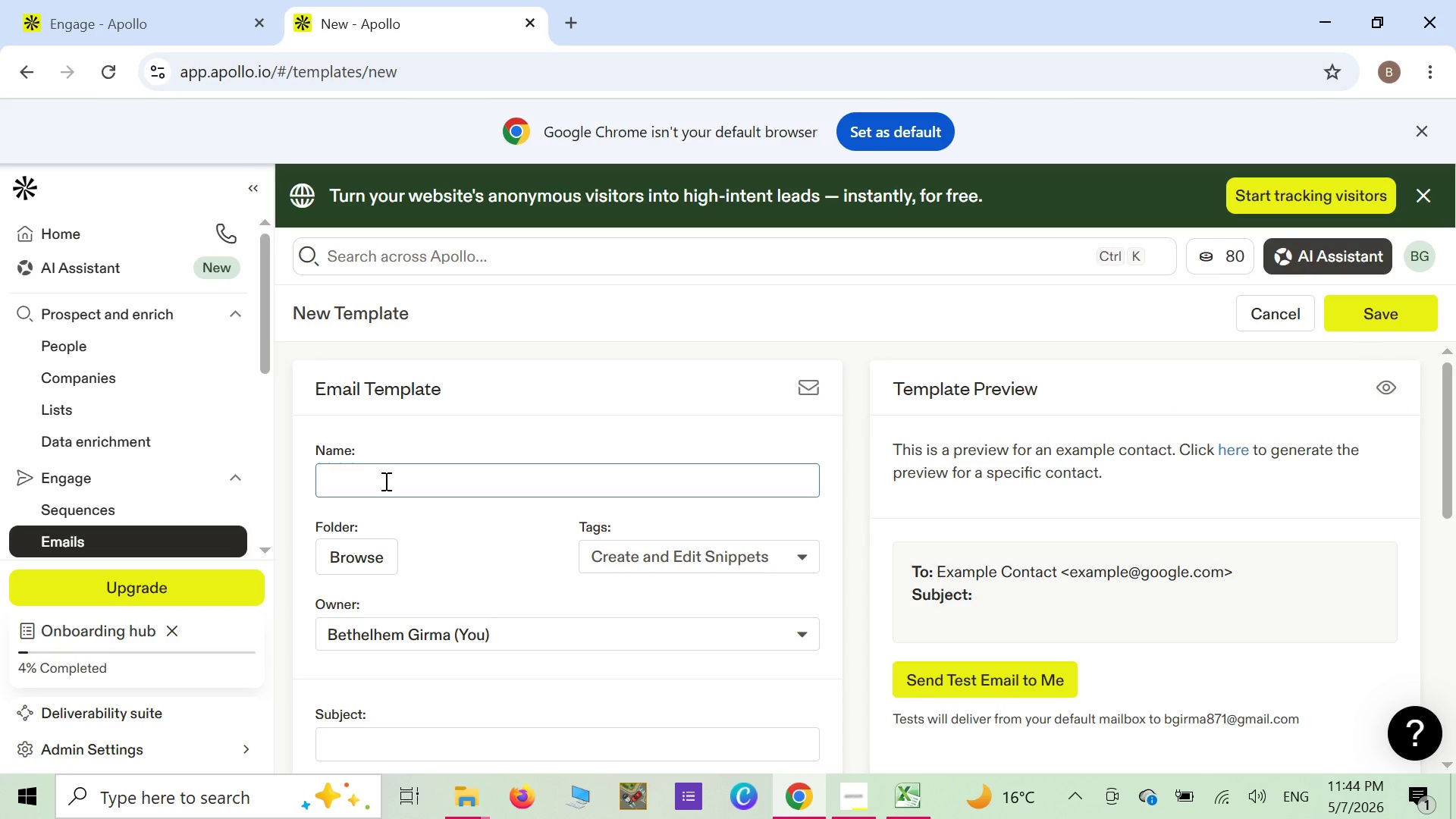 
wait(19.3)
 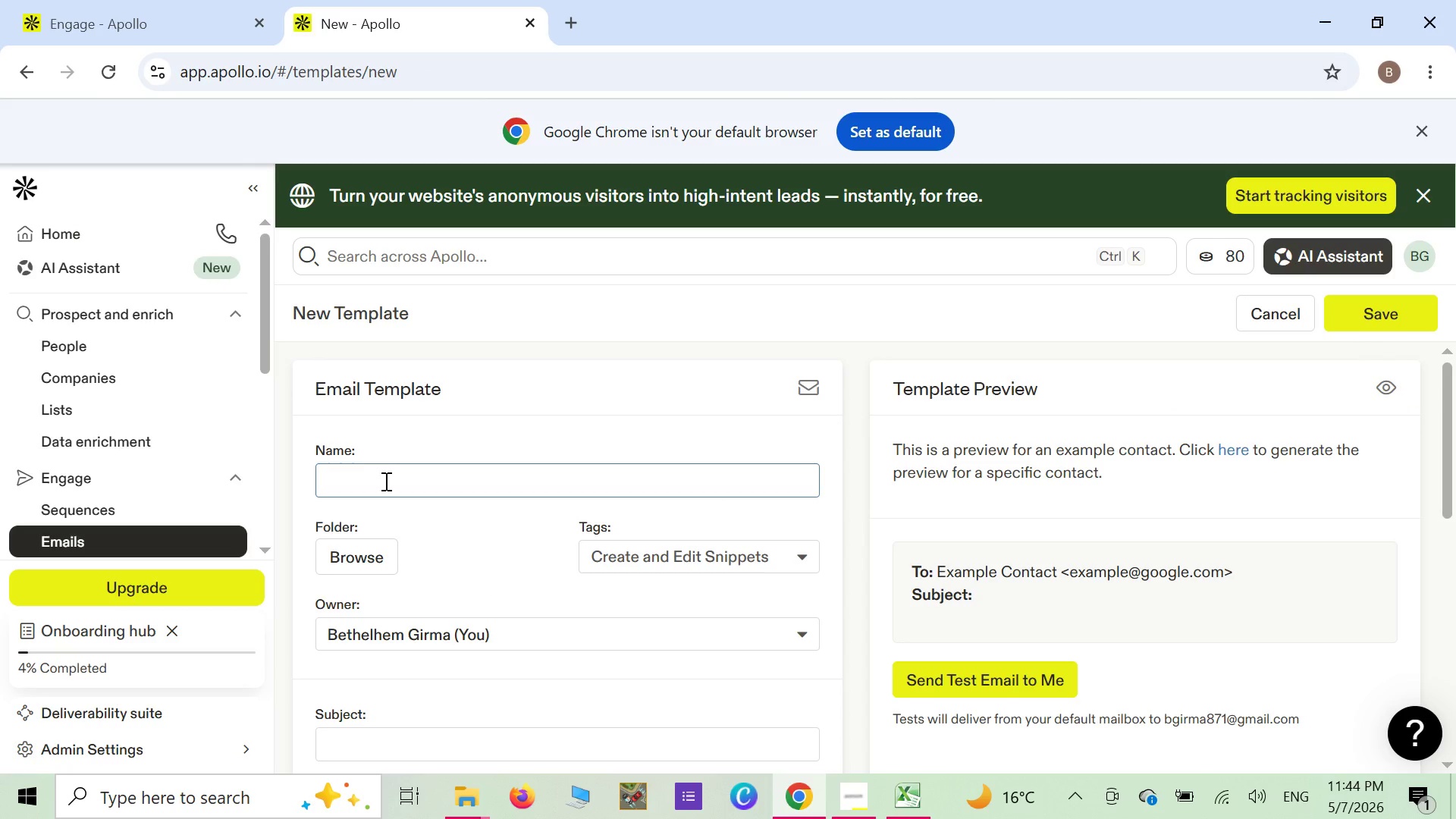 
key(D)
 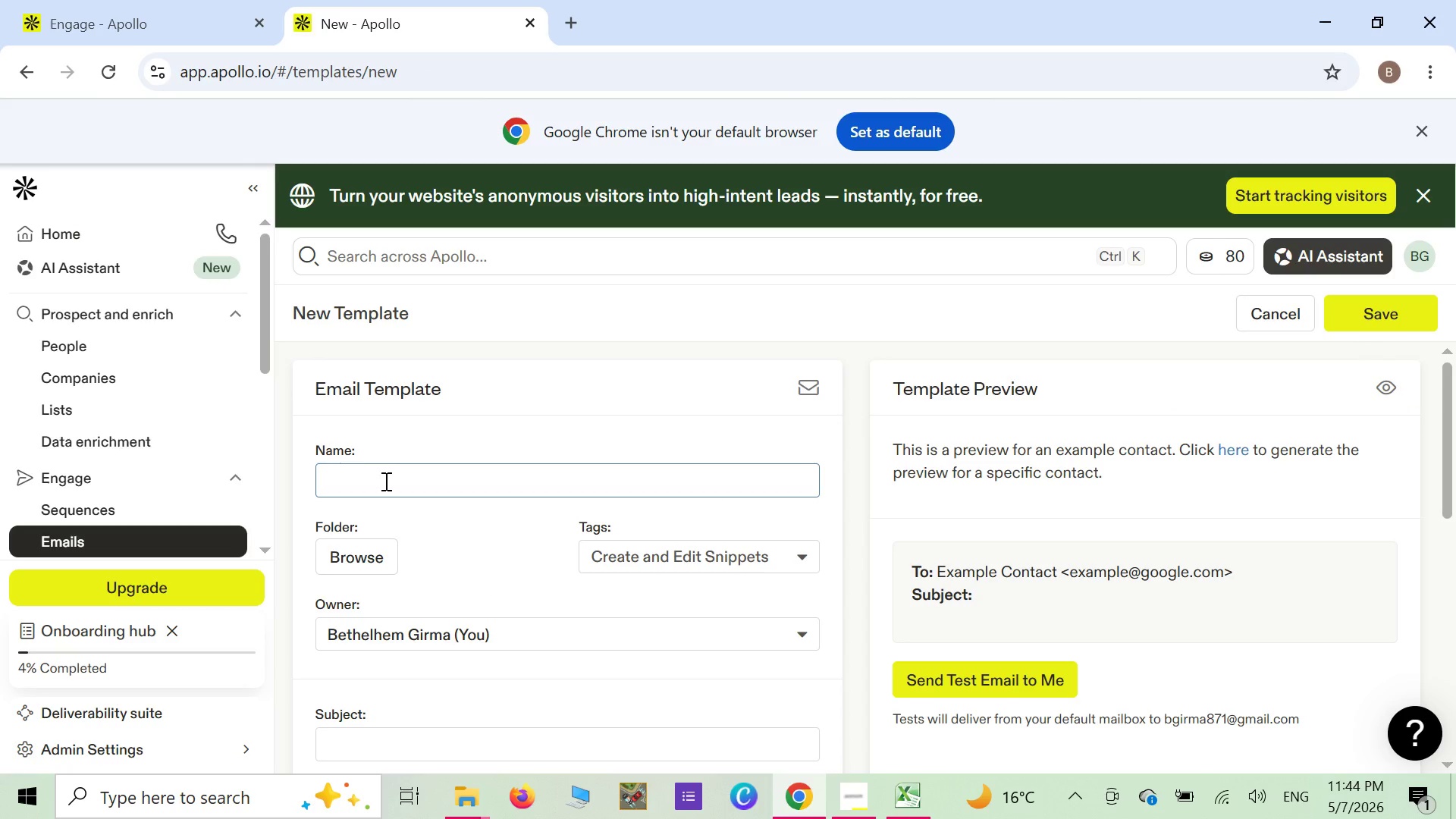 
left_click([384, 481])
 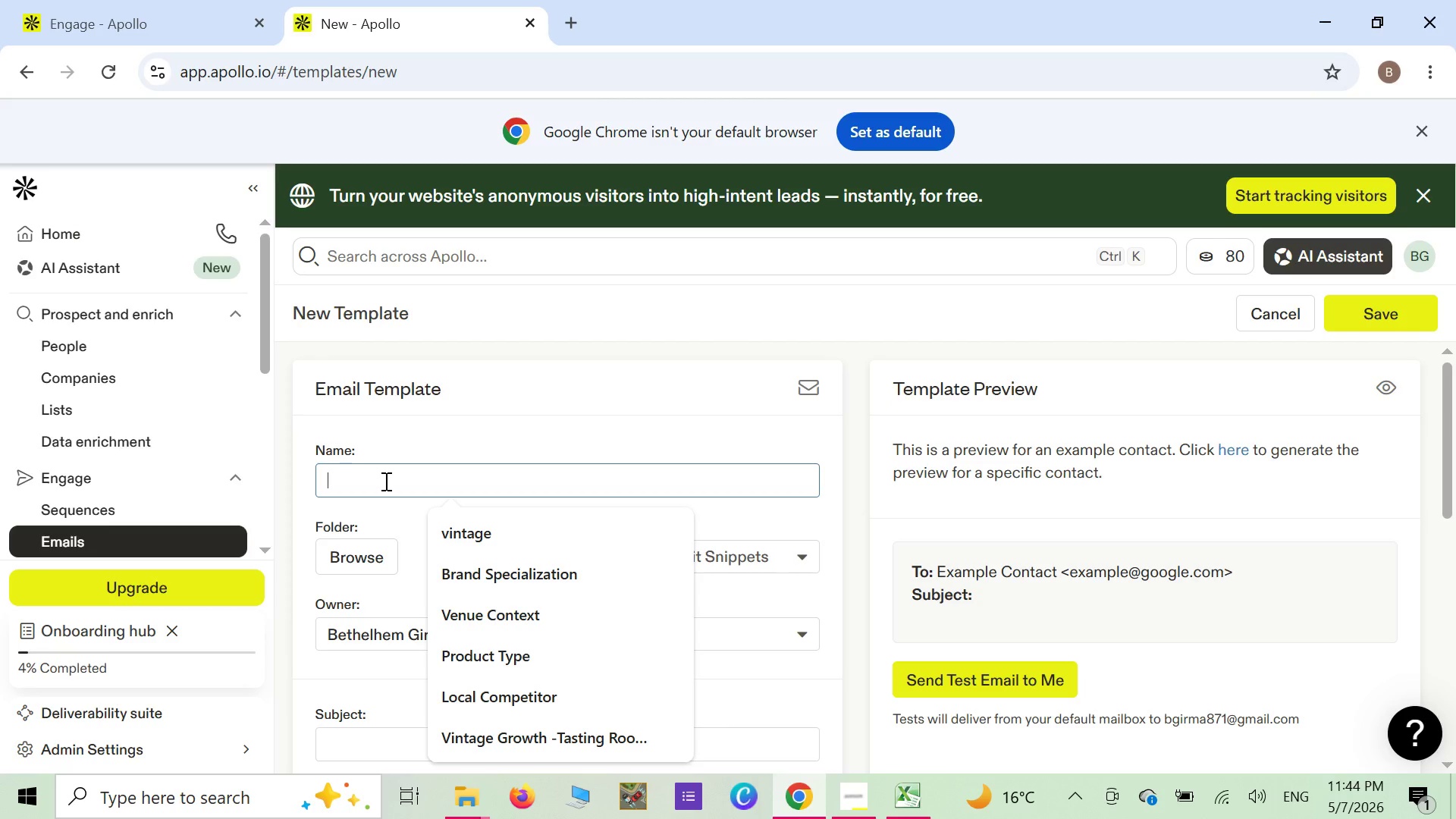 
type(vintage day )
 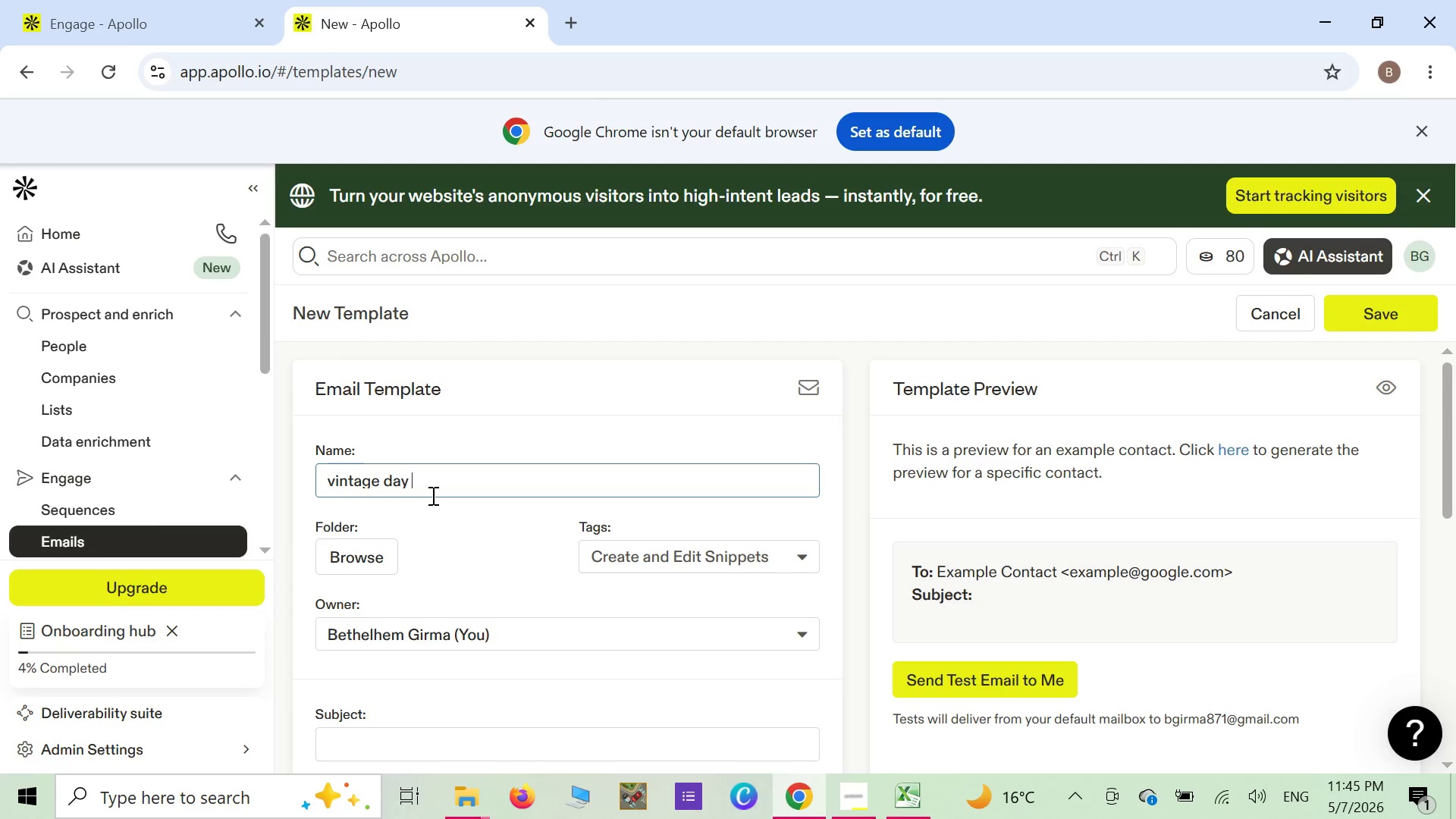 
wait(7.52)
 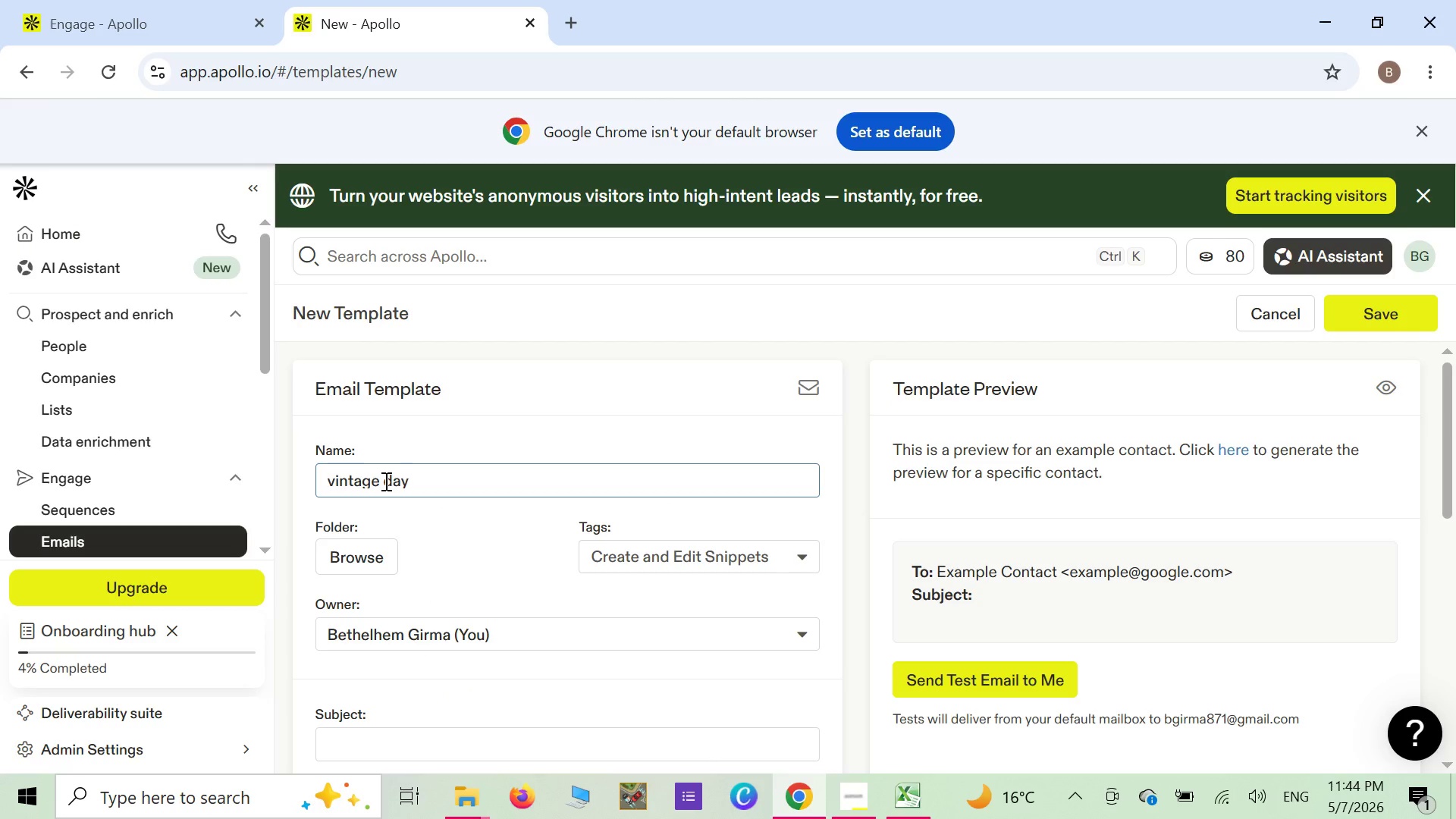 
type(tw)
key(Backspace)
key(Backspace)
type(2)
 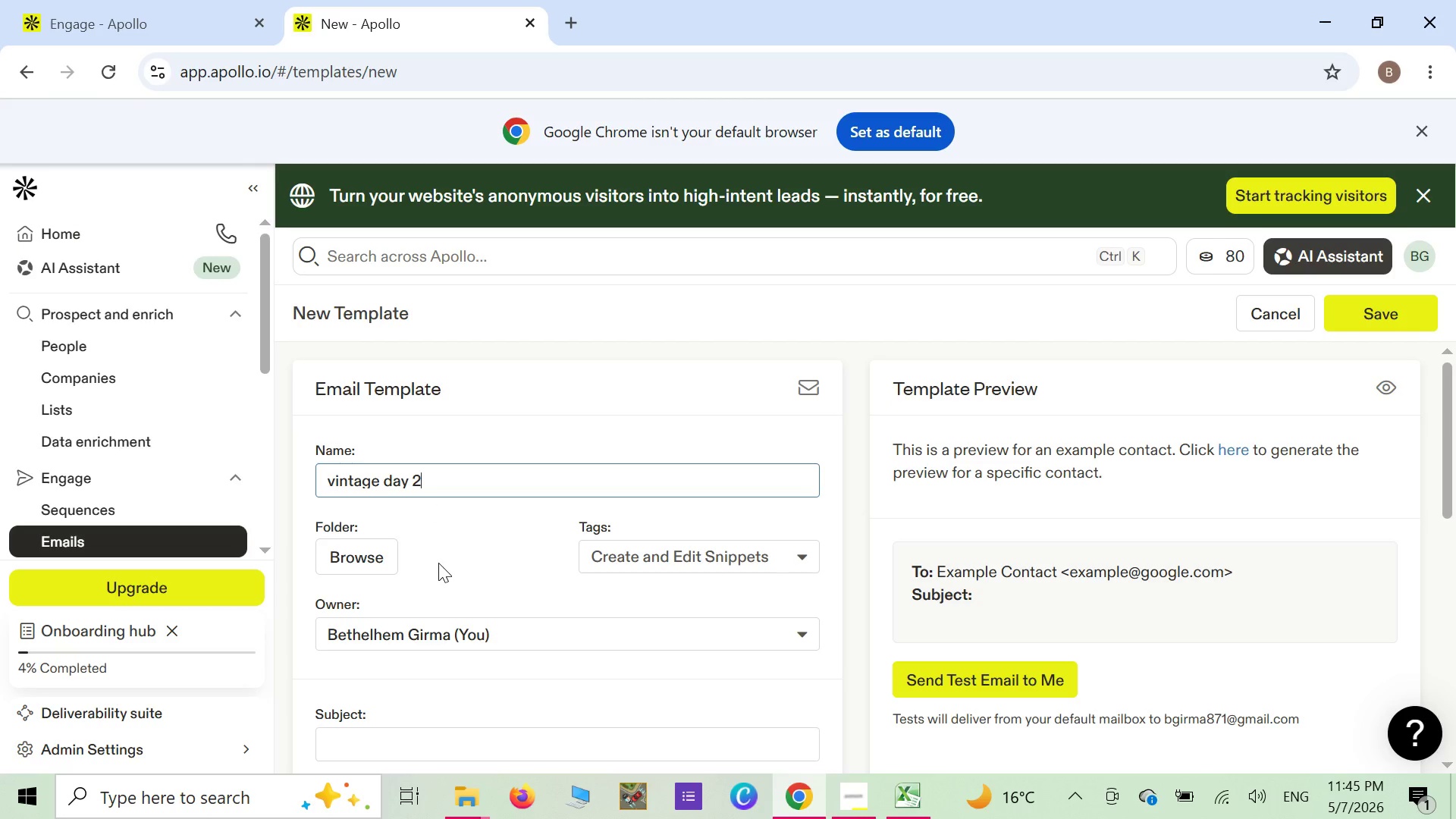 
scroll: coordinate [442, 566], scroll_direction: down, amount: 2.0
 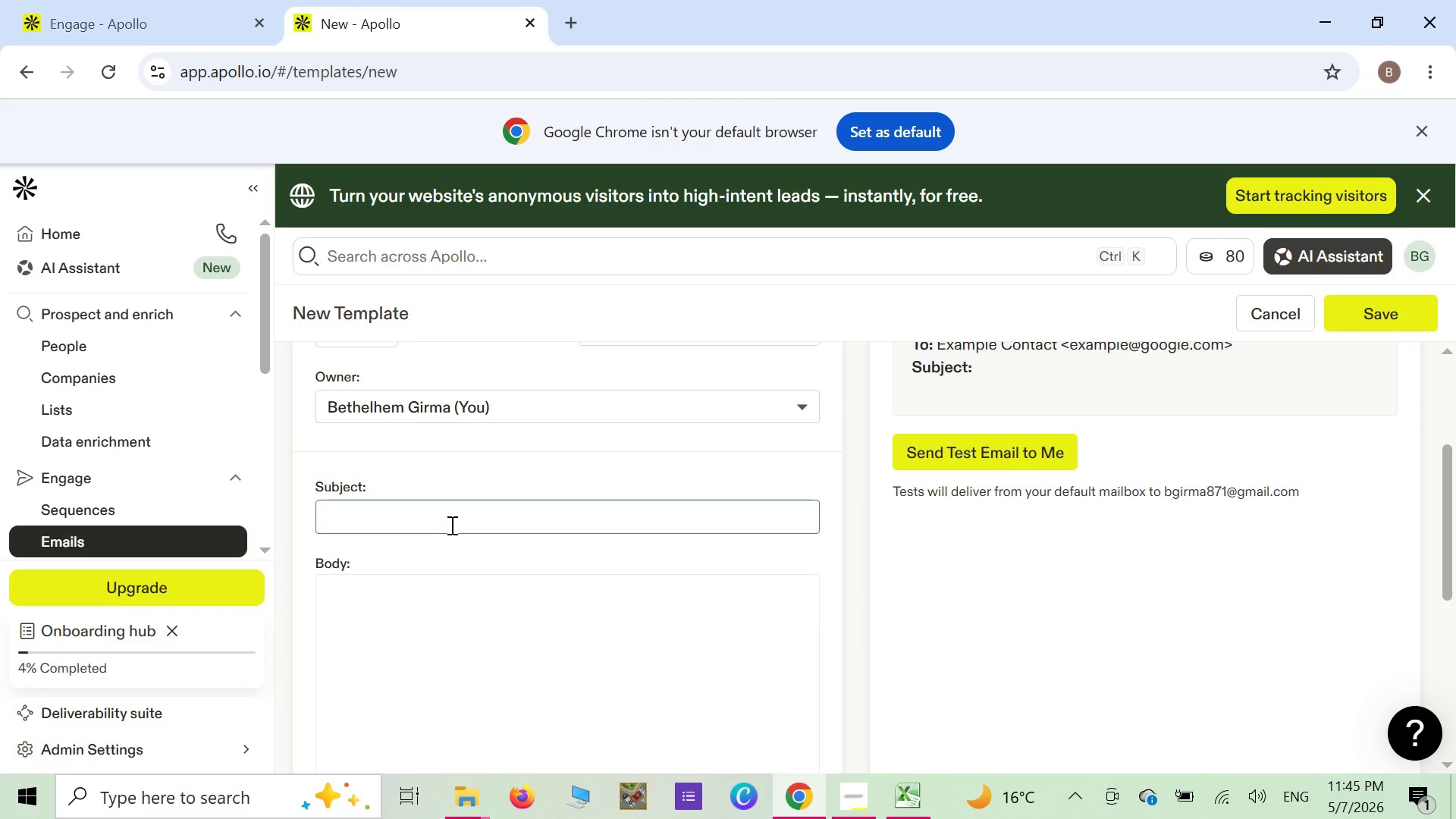 
left_click([450, 525])
 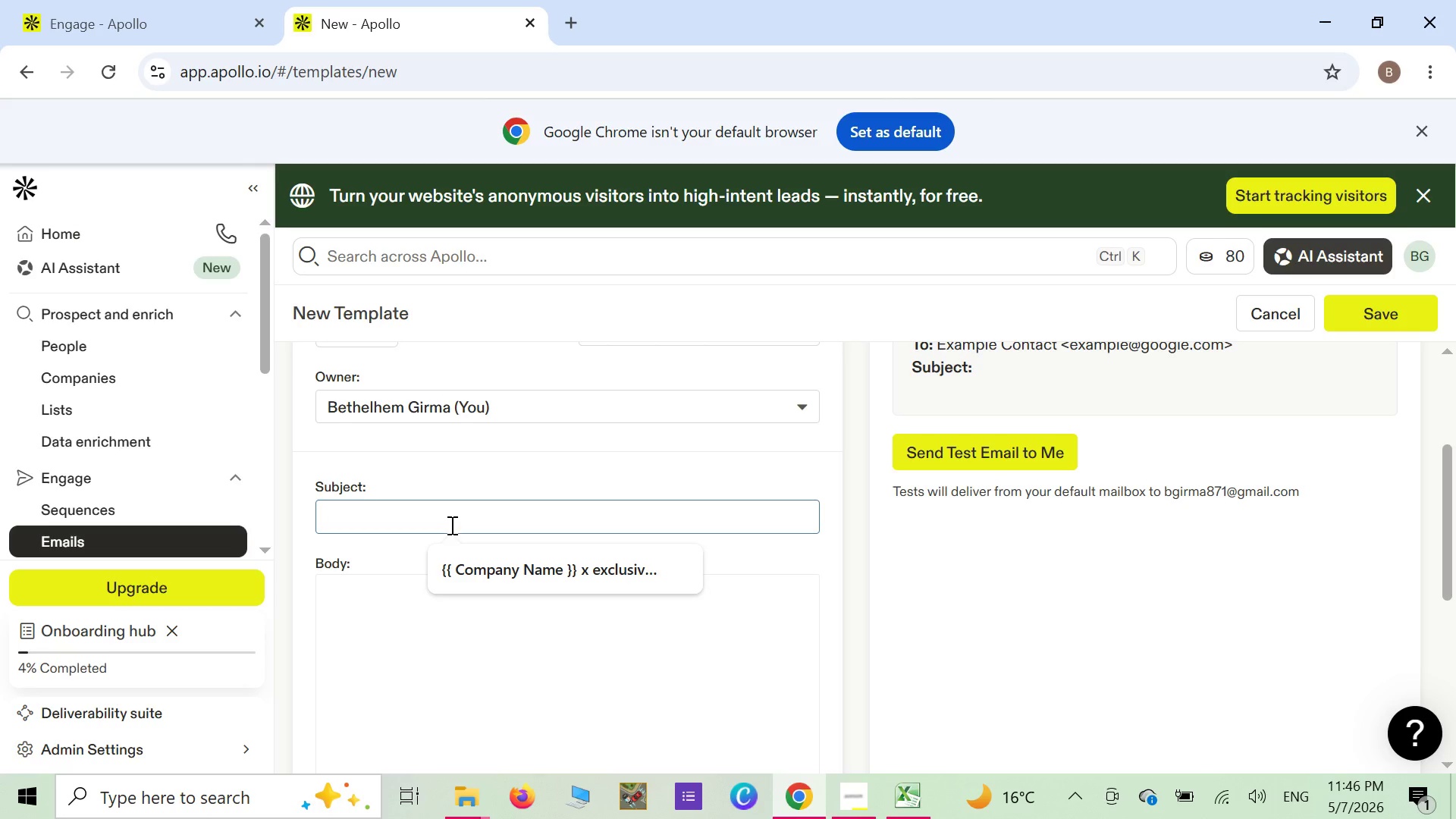 
wait(70.25)
 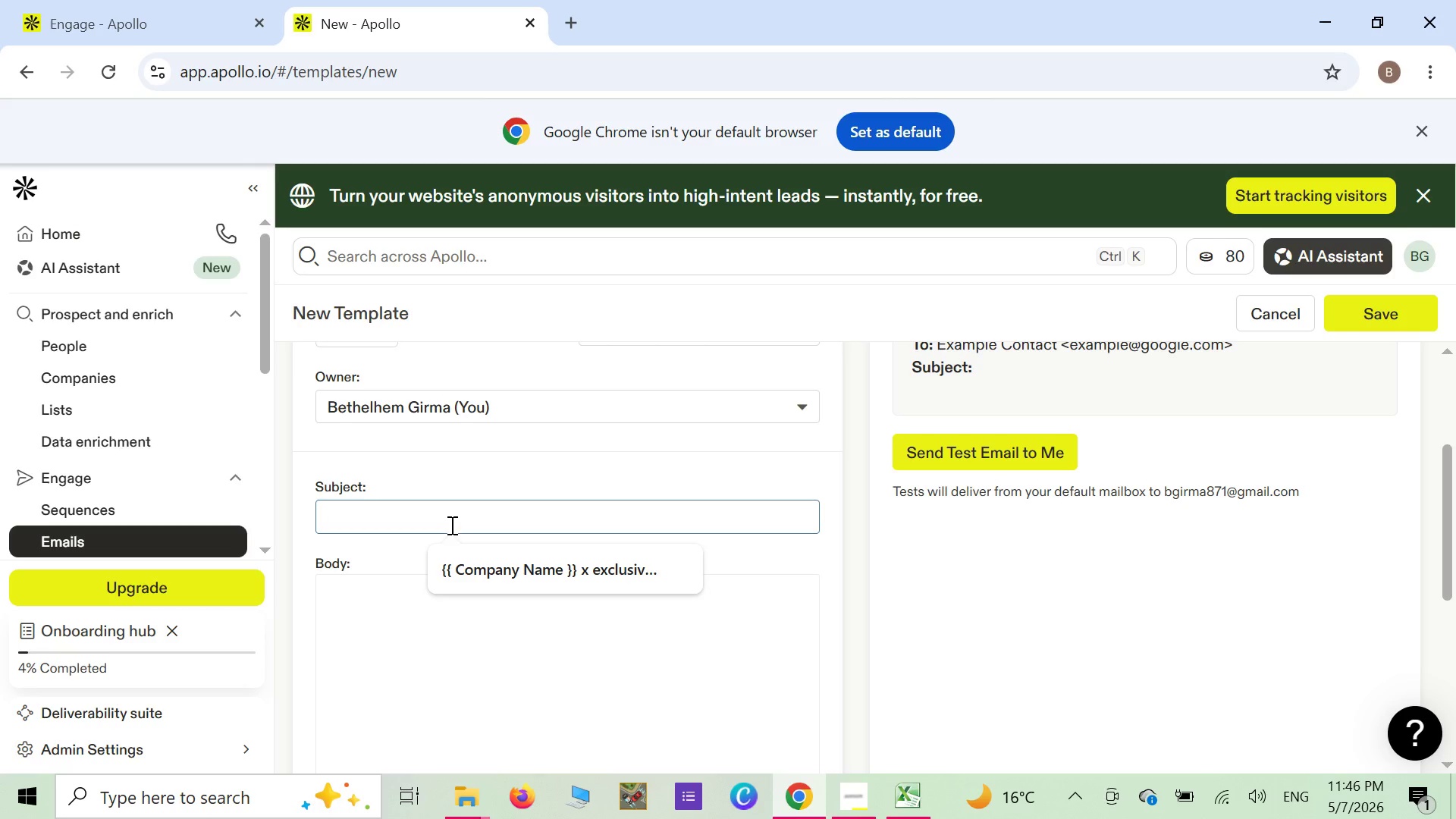 
left_click([811, 807])